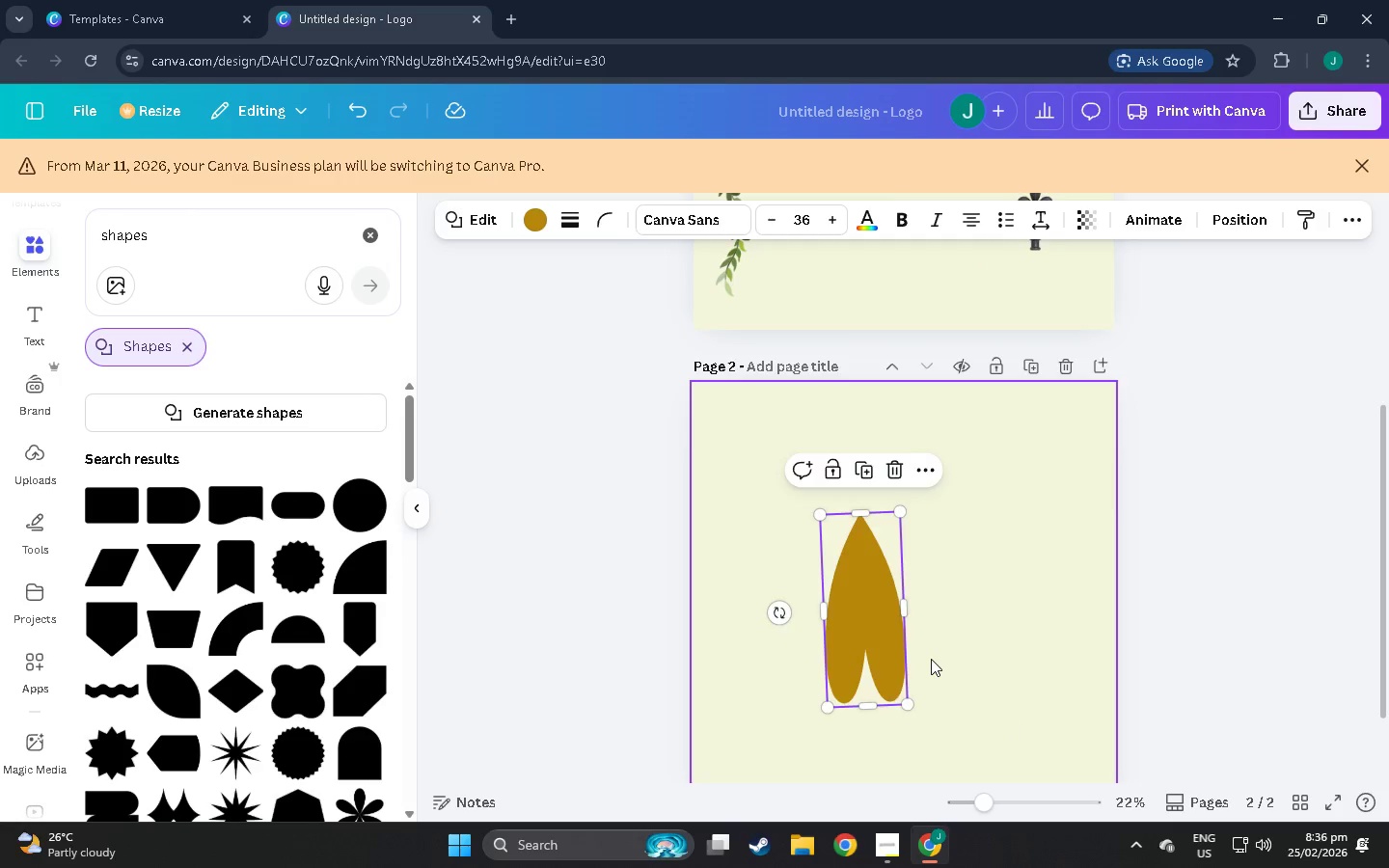 
left_click_drag(start_coordinate=[903, 339], to_coordinate=[995, 633])
 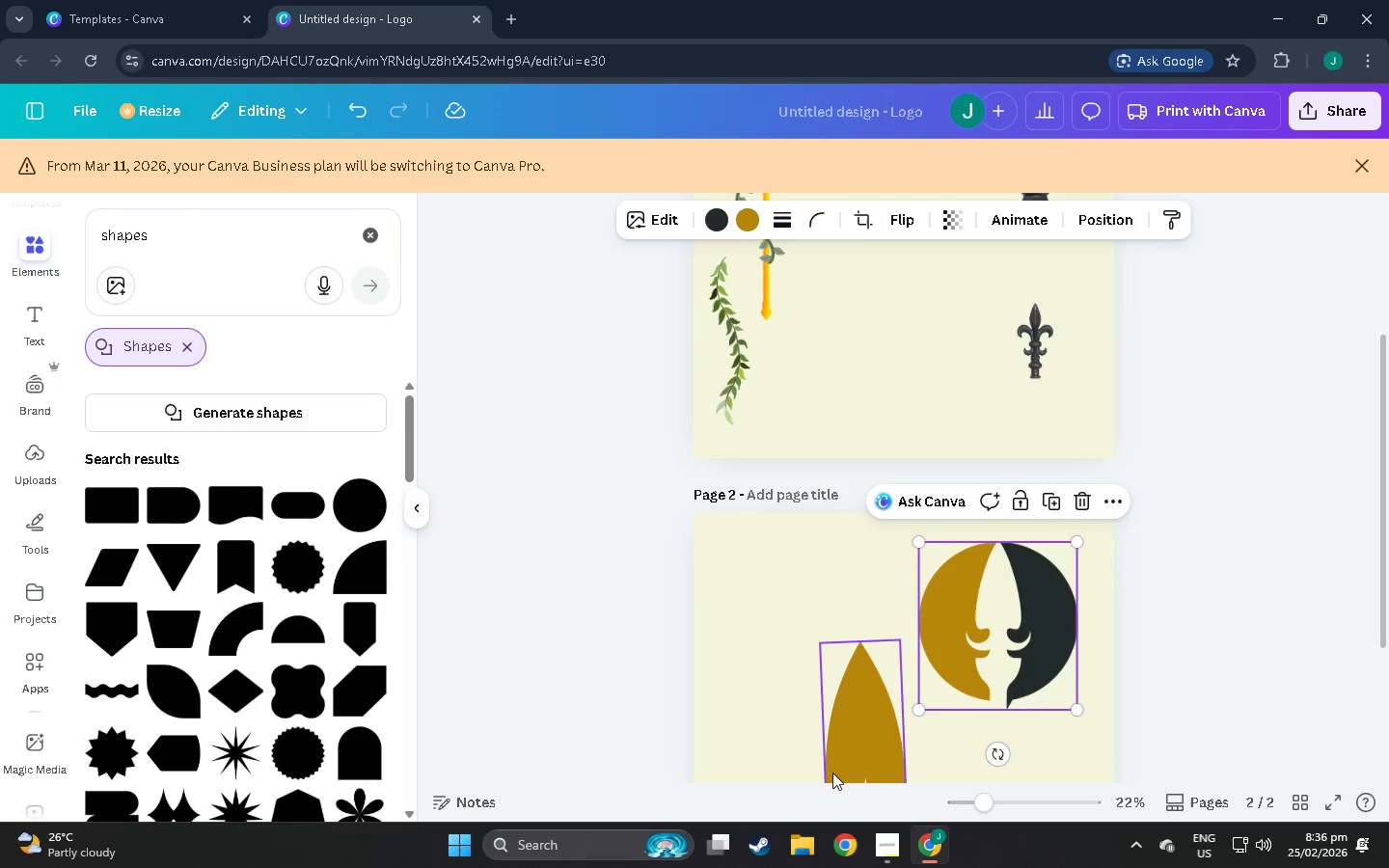 
scroll: coordinate [911, 630], scroll_direction: up, amount: 7.0
 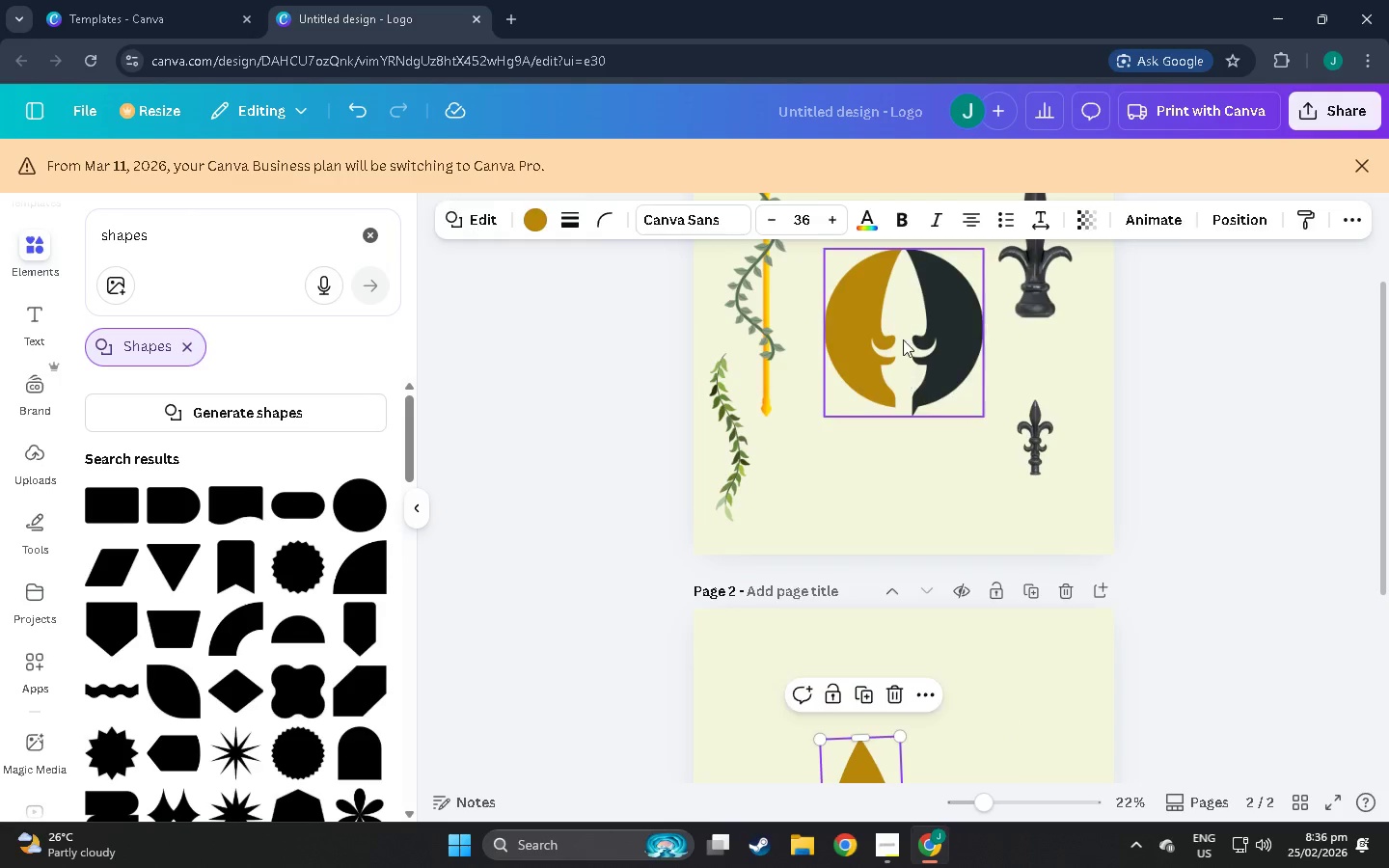 
scroll: coordinate [994, 701], scroll_direction: down, amount: 3.0
 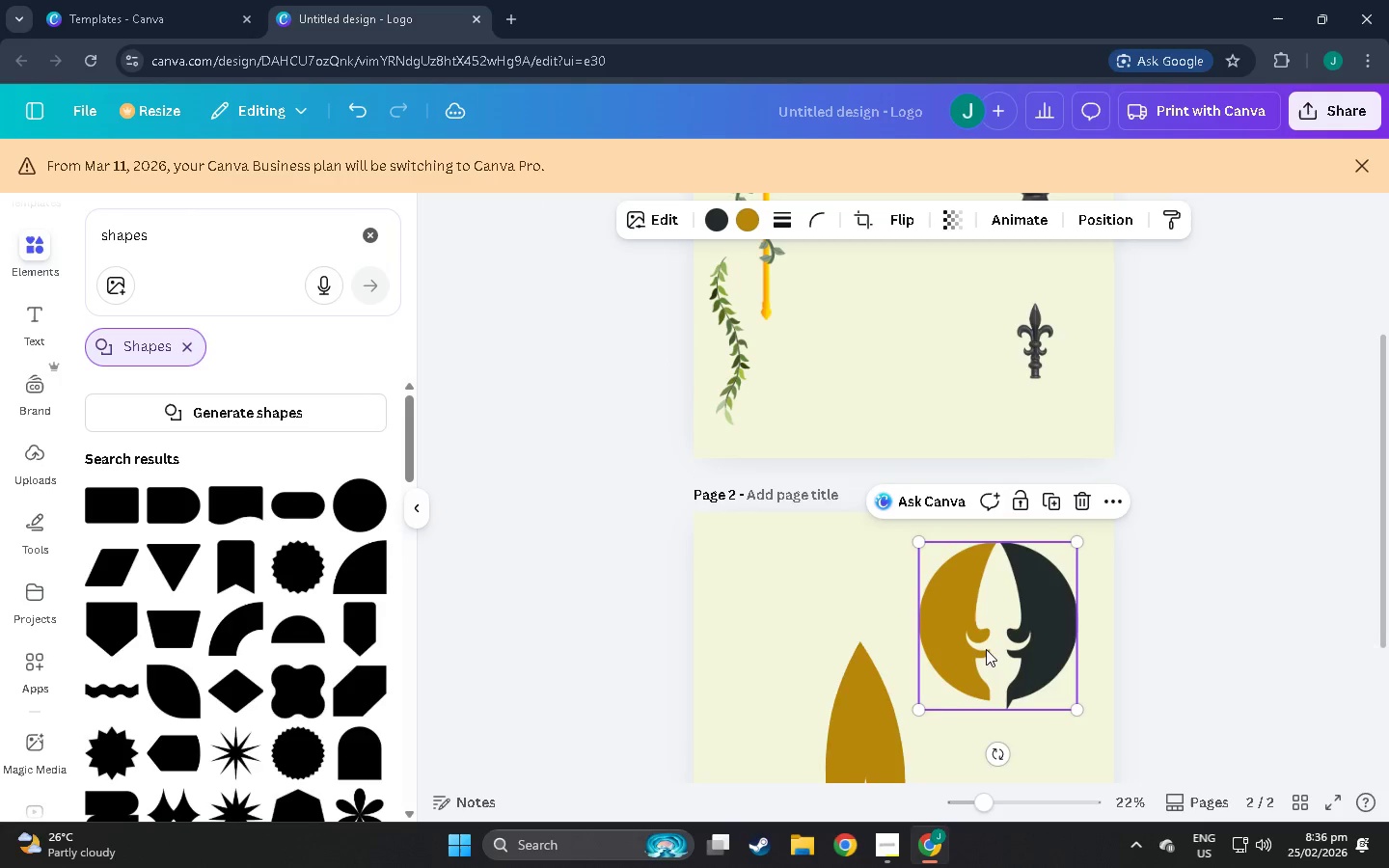 
left_click_drag(start_coordinate=[825, 779], to_coordinate=[957, 645])
 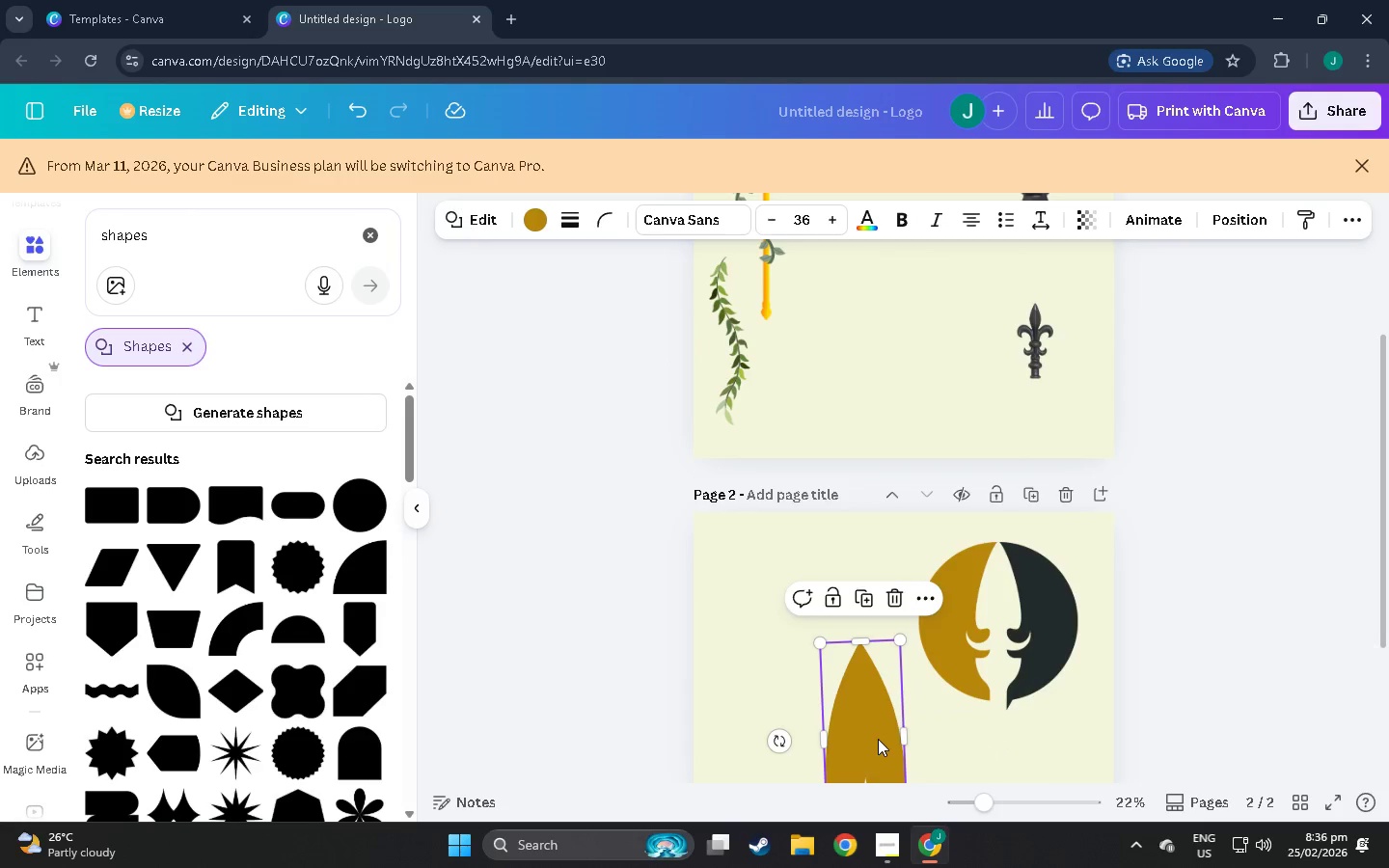 
left_click_drag(start_coordinate=[878, 739], to_coordinate=[1012, 622])
 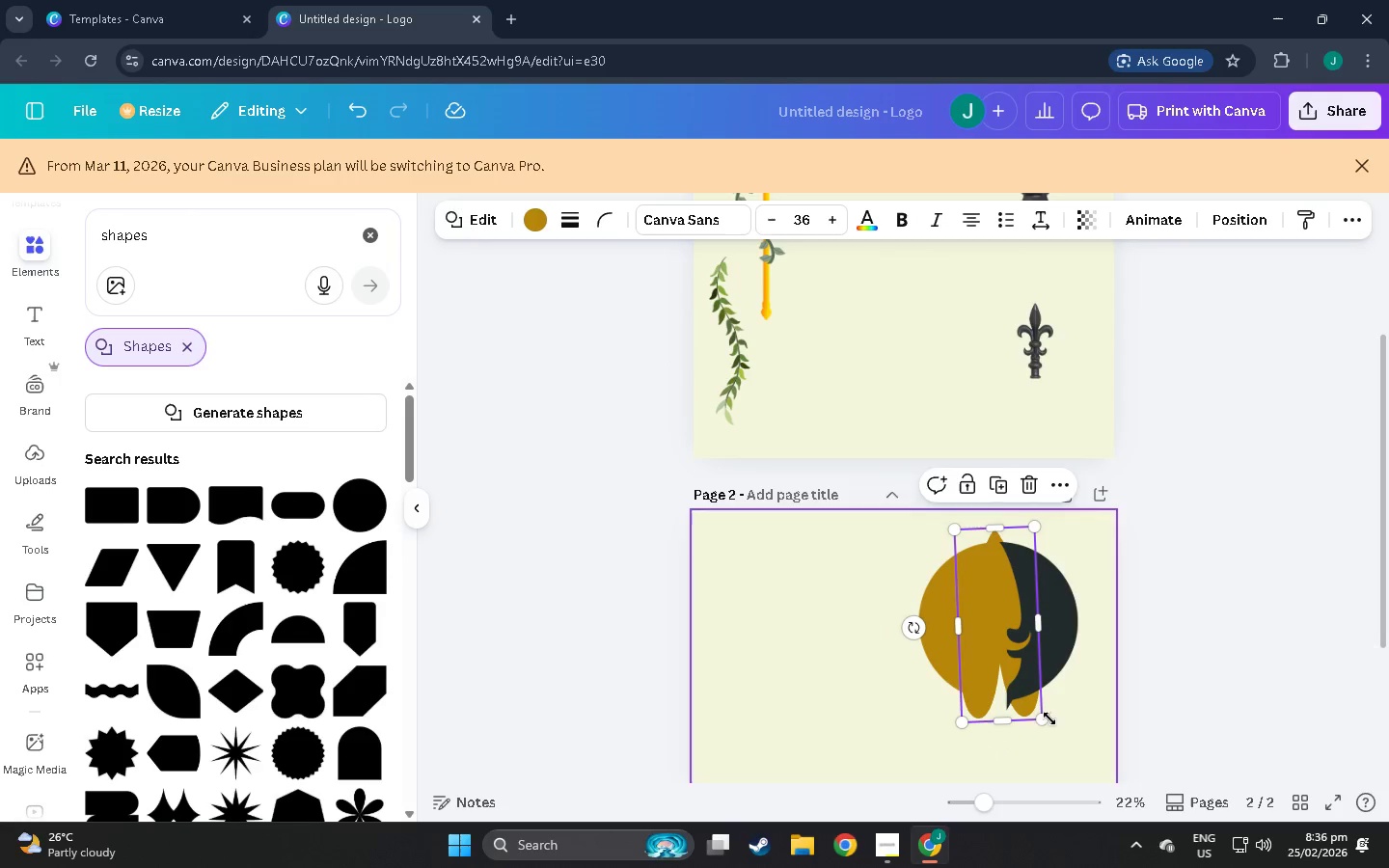 
left_click_drag(start_coordinate=[1044, 717], to_coordinate=[967, 622])
 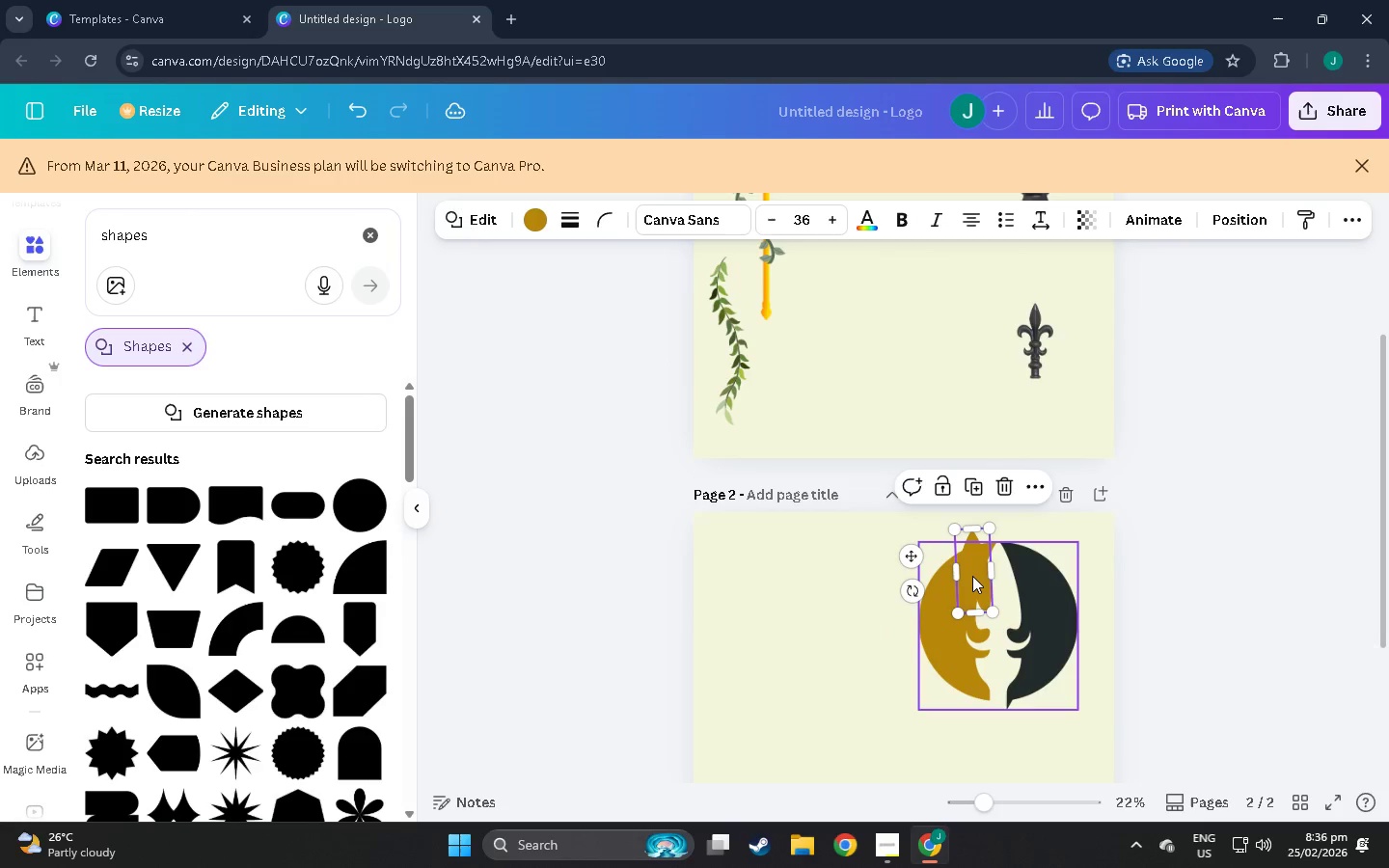 
left_click_drag(start_coordinate=[975, 578], to_coordinate=[1000, 597])
 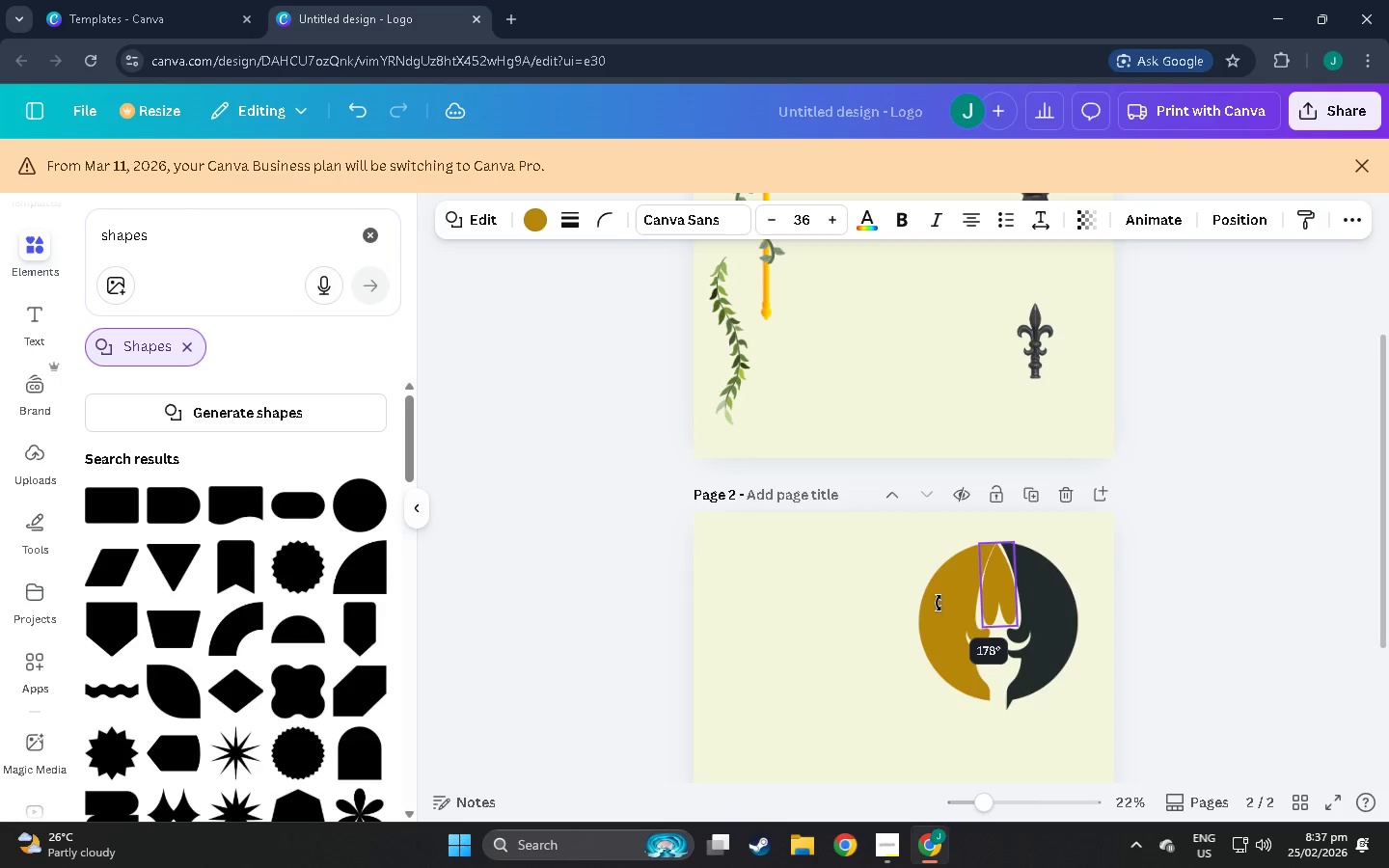 
left_click_drag(start_coordinate=[980, 627], to_coordinate=[962, 636])
 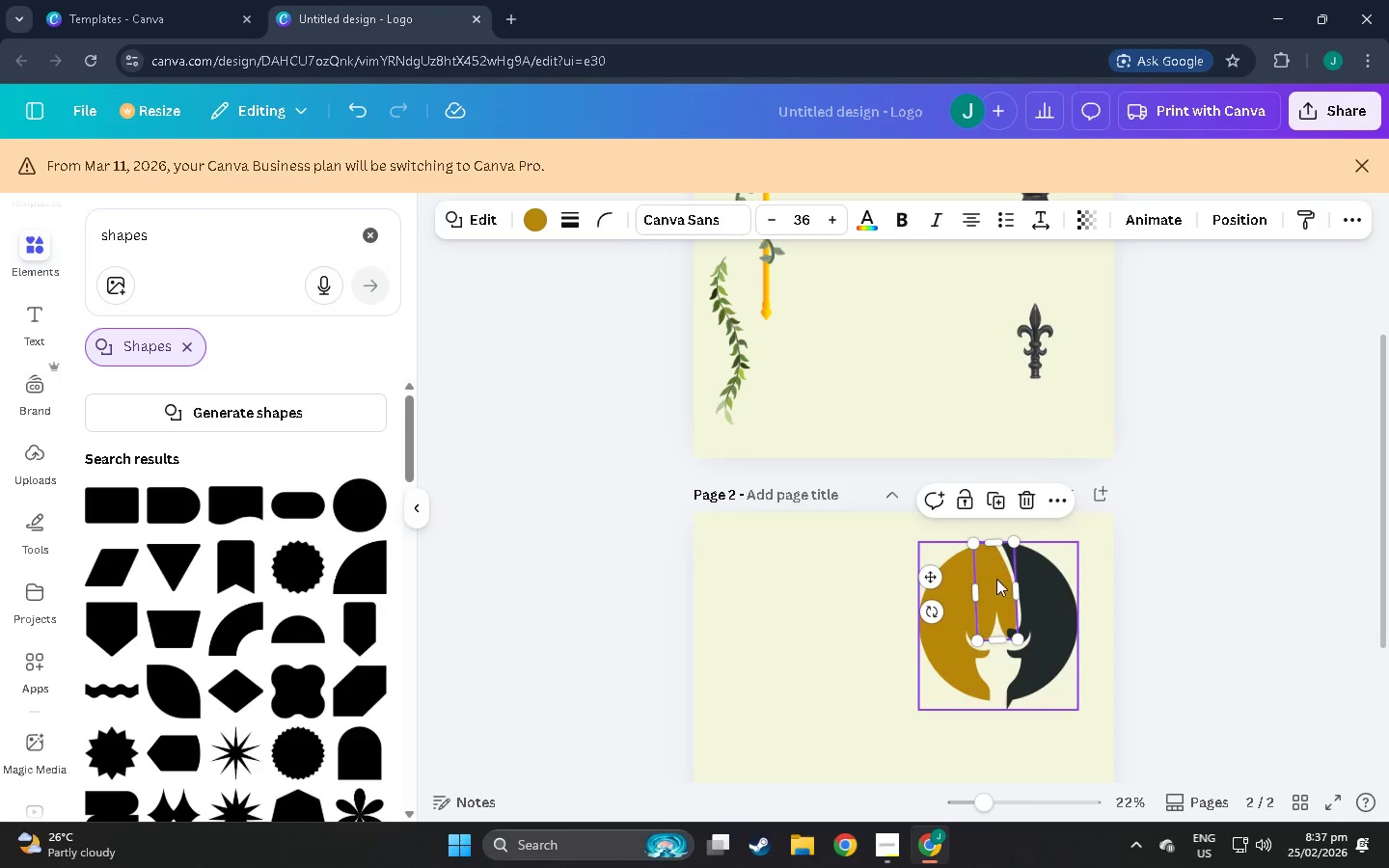 
left_click_drag(start_coordinate=[996, 583], to_coordinate=[1001, 583])
 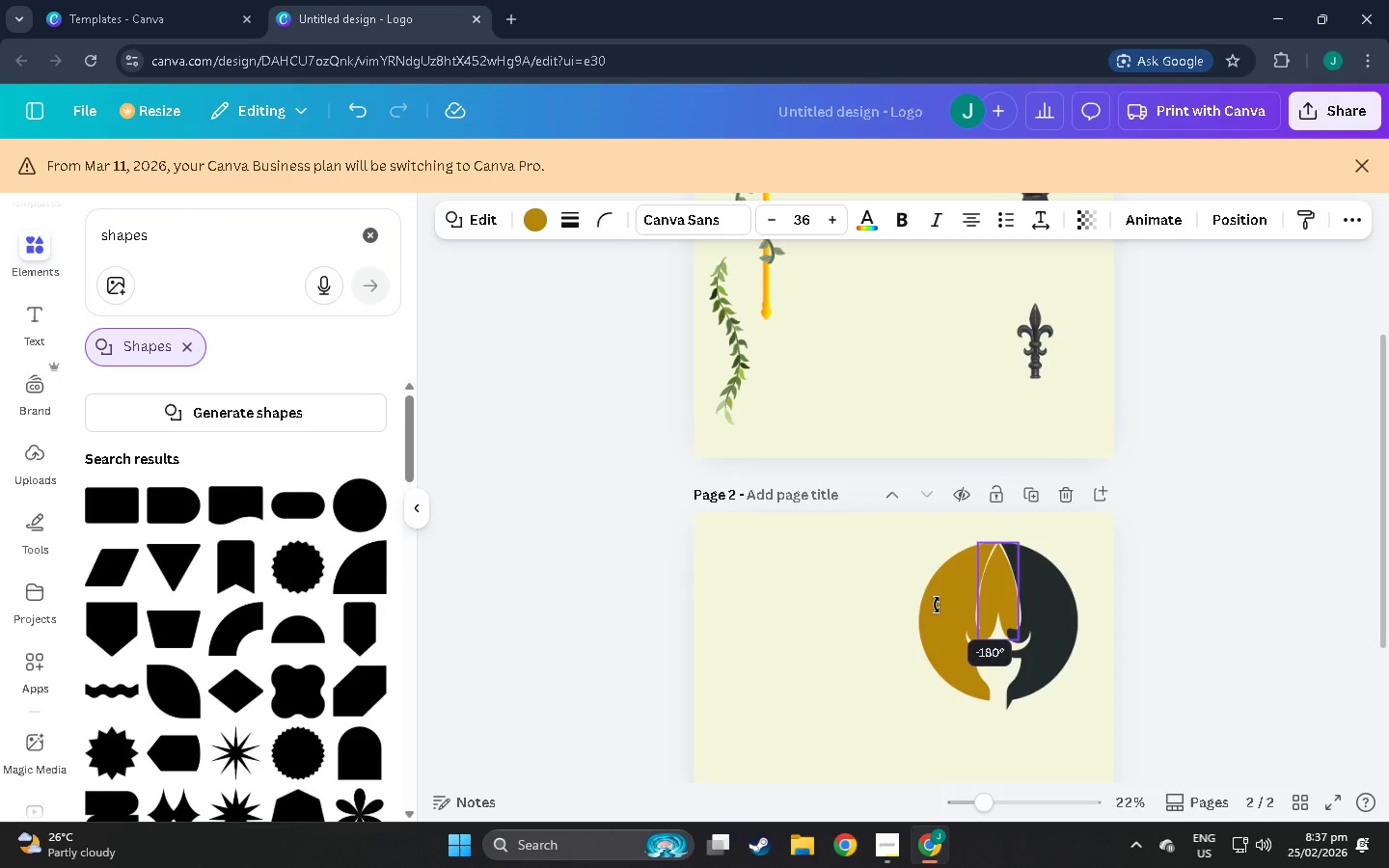 
left_click([738, 668])
 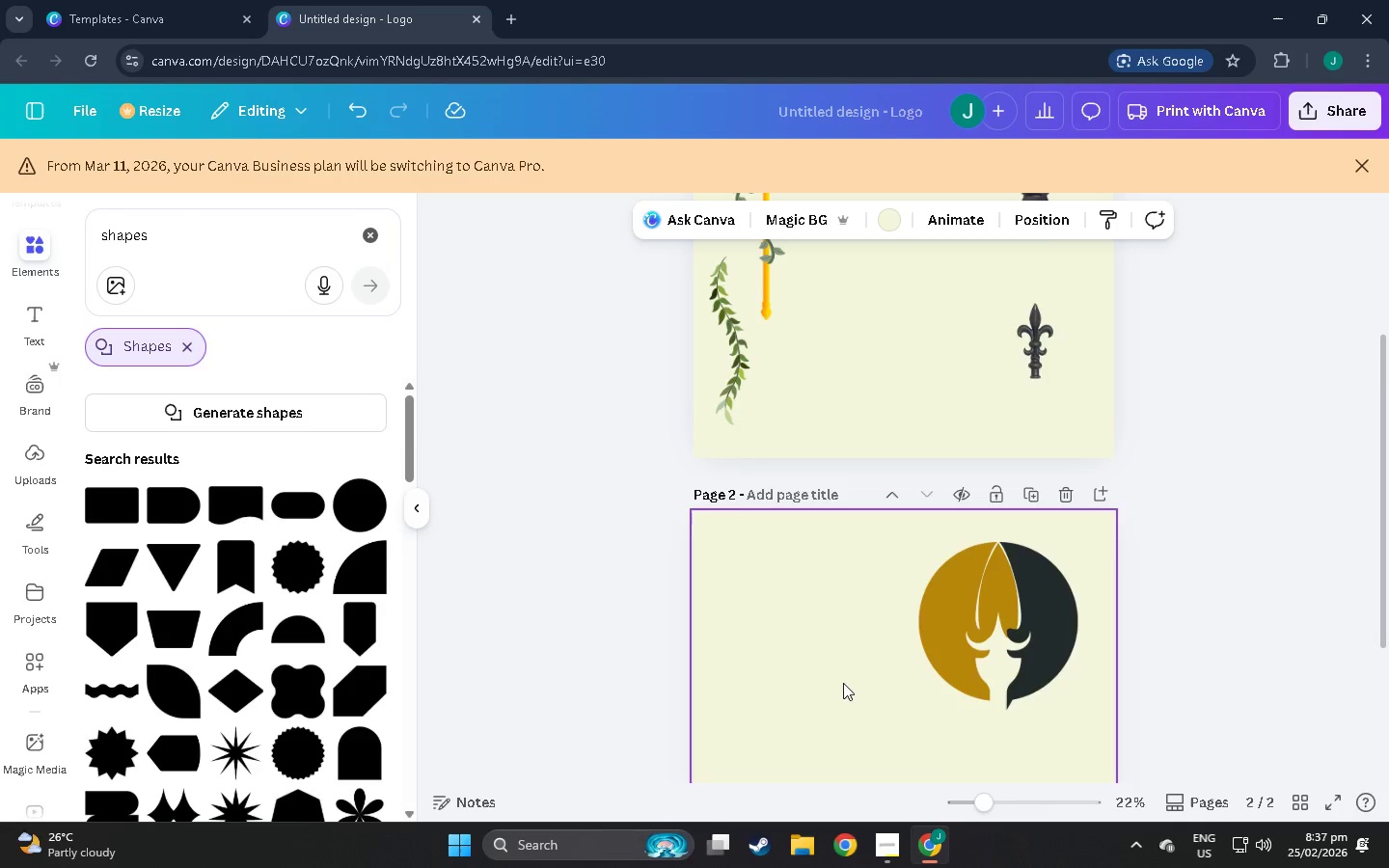 
scroll: coordinate [845, 681], scroll_direction: down, amount: 3.0
 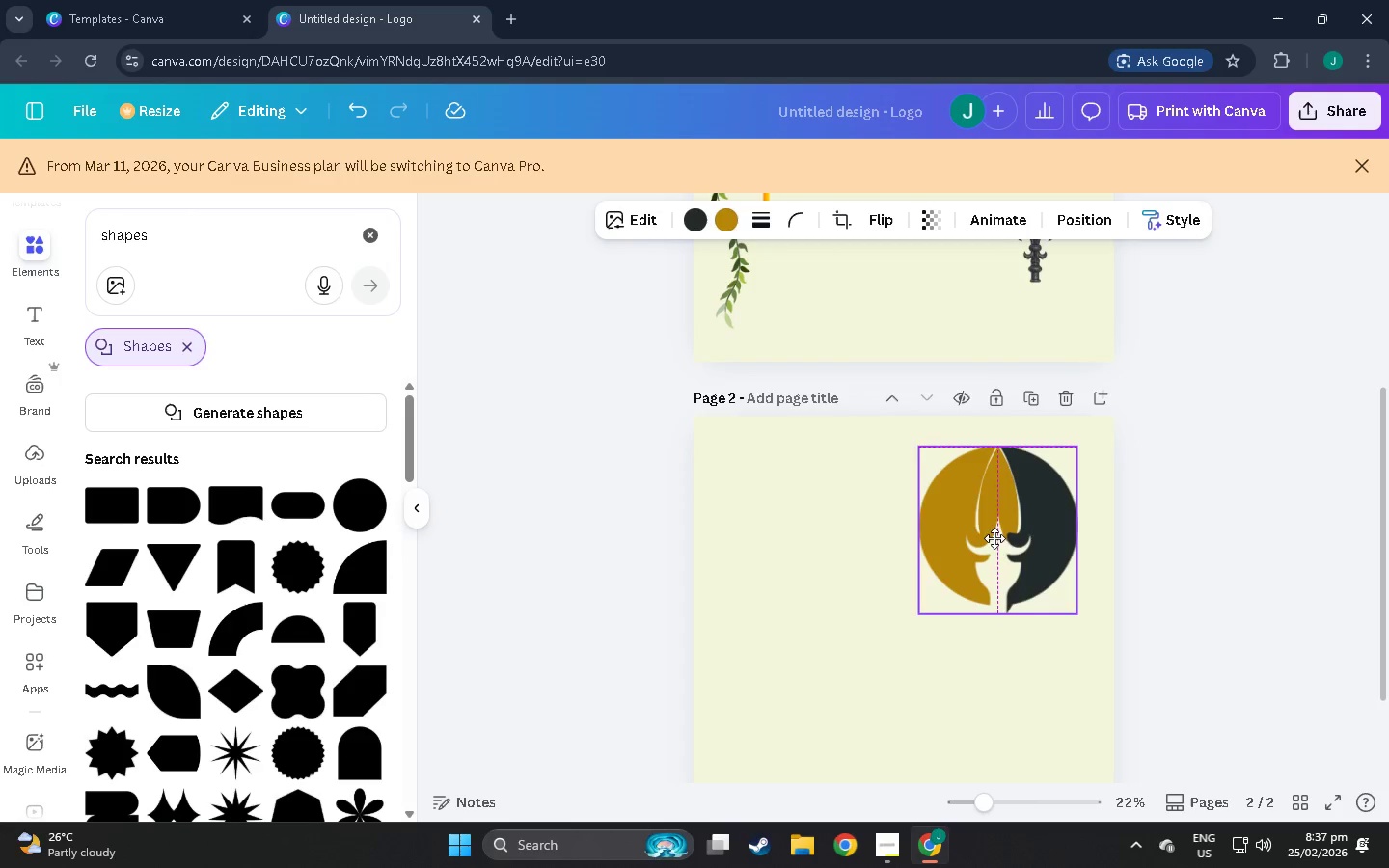 
wait(7.81)
 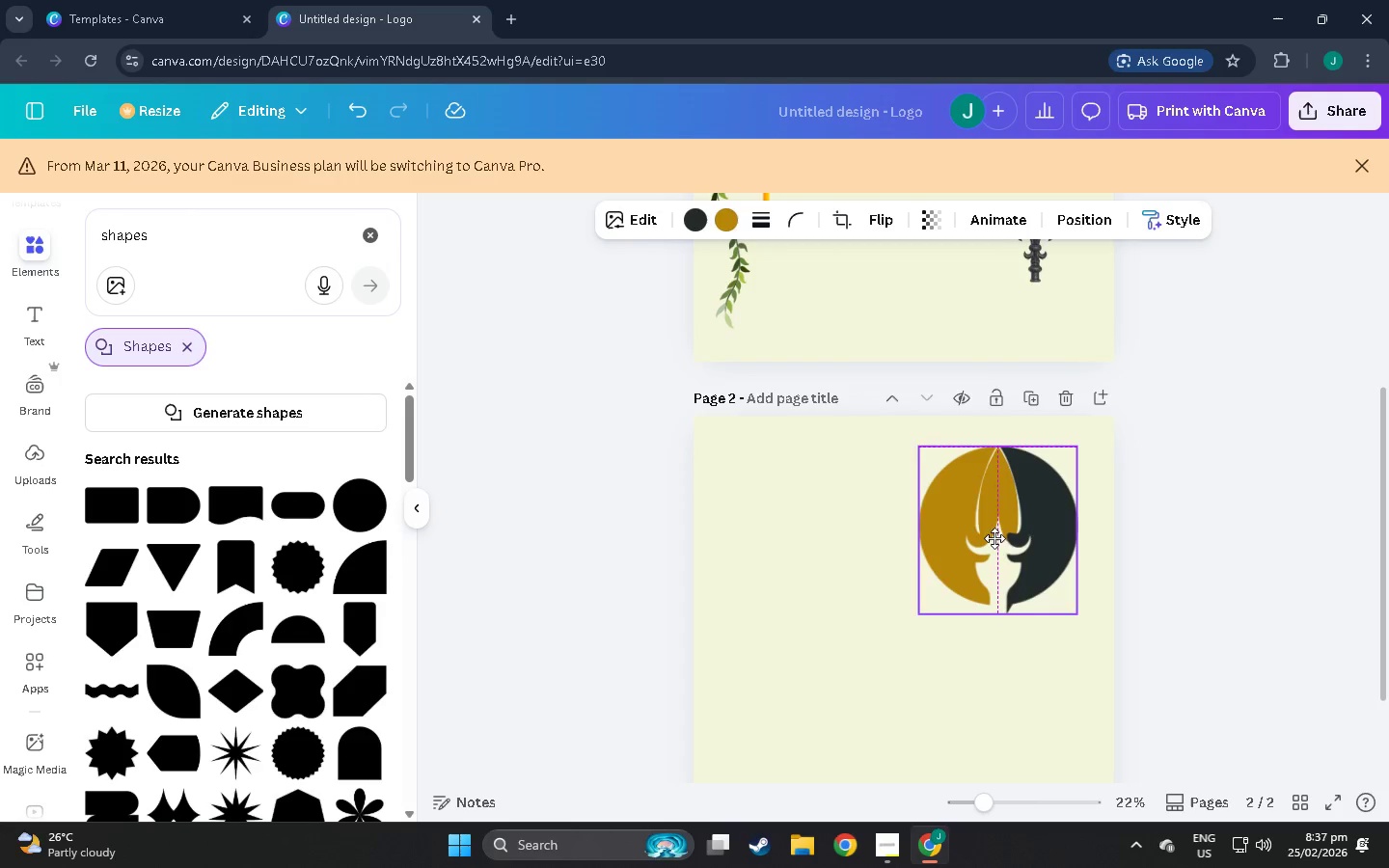 
left_click_drag(start_coordinate=[991, 572], to_coordinate=[826, 567])
 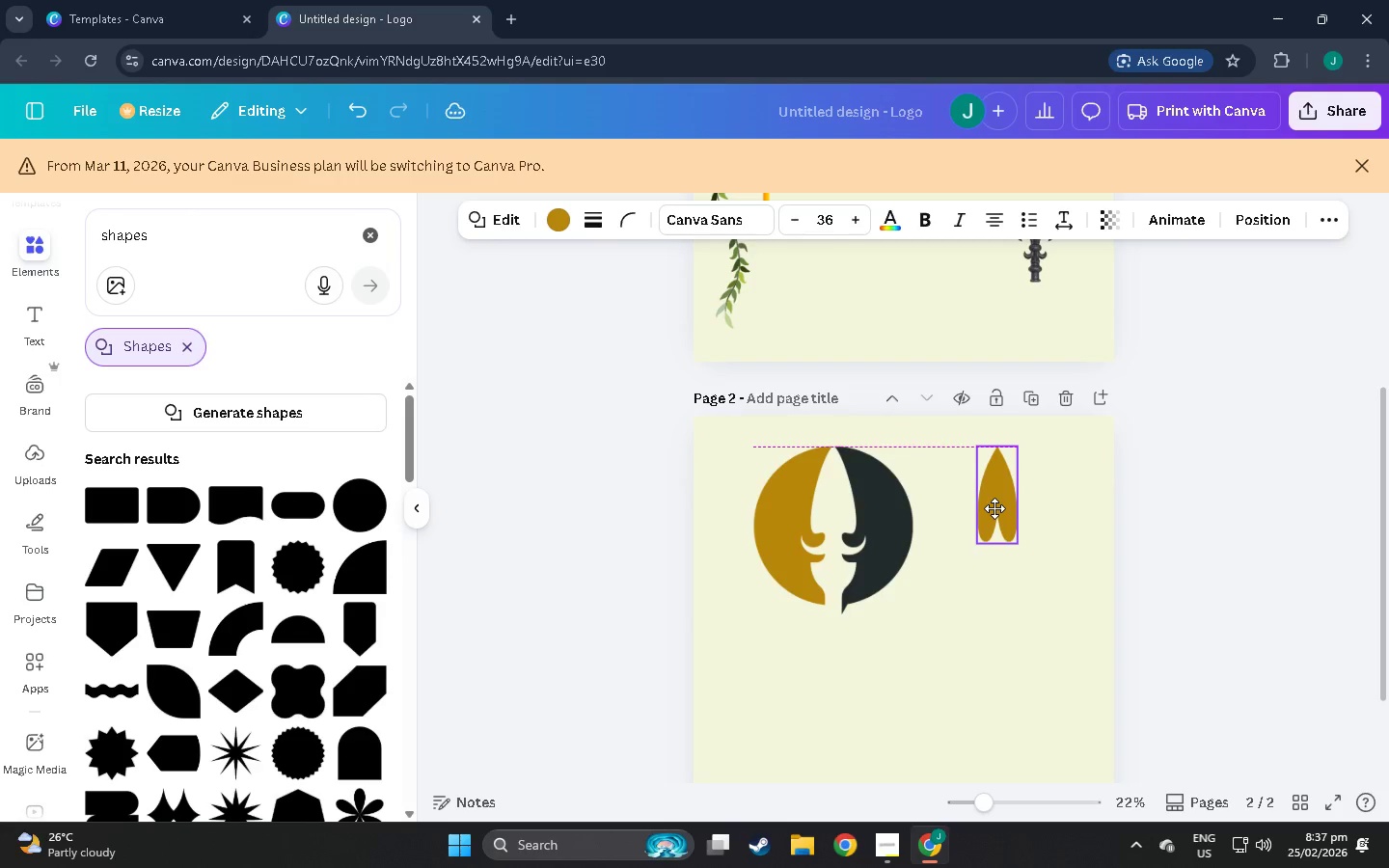 
left_click([1011, 674])
 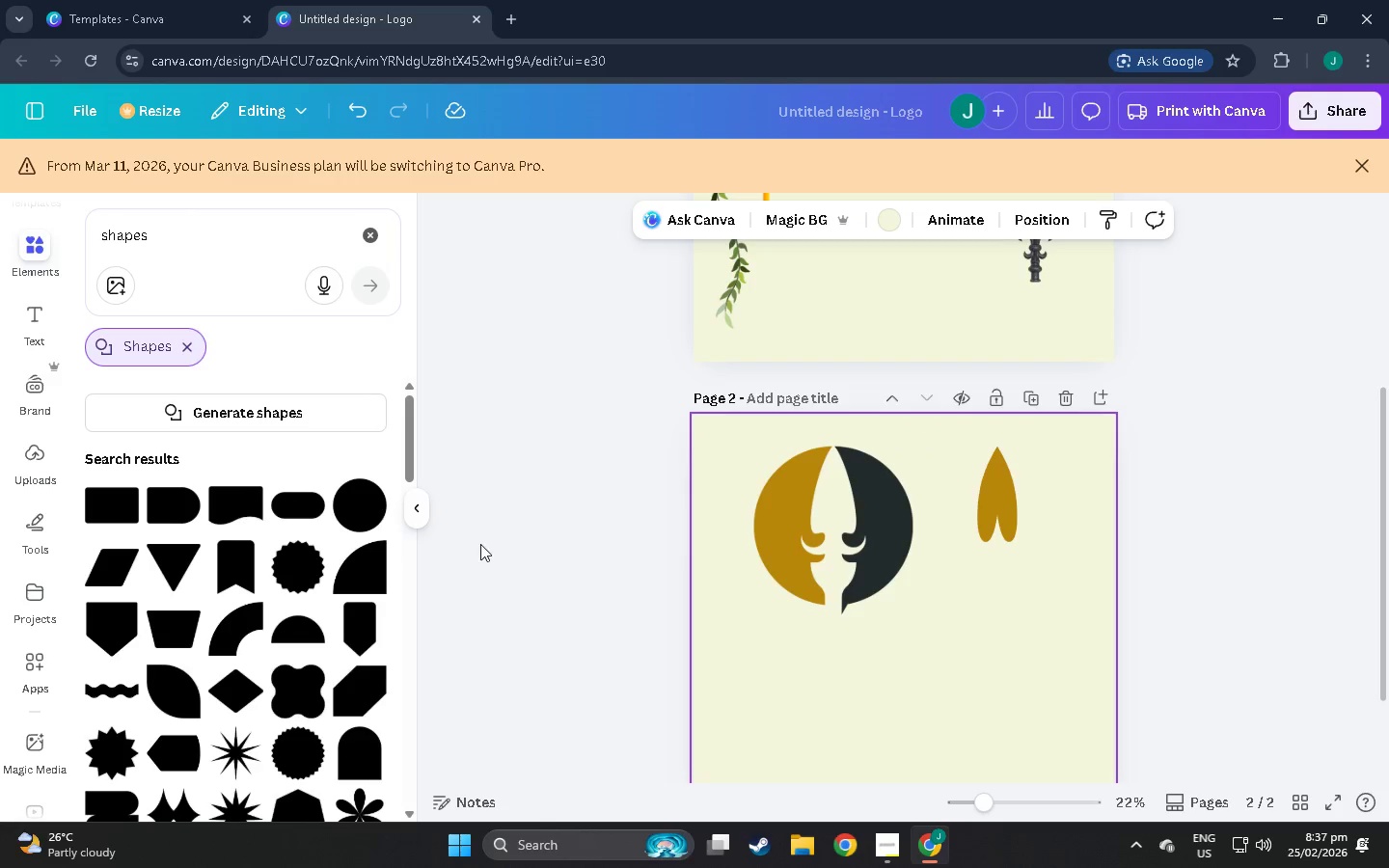 
scroll: coordinate [192, 656], scroll_direction: down, amount: 22.0
 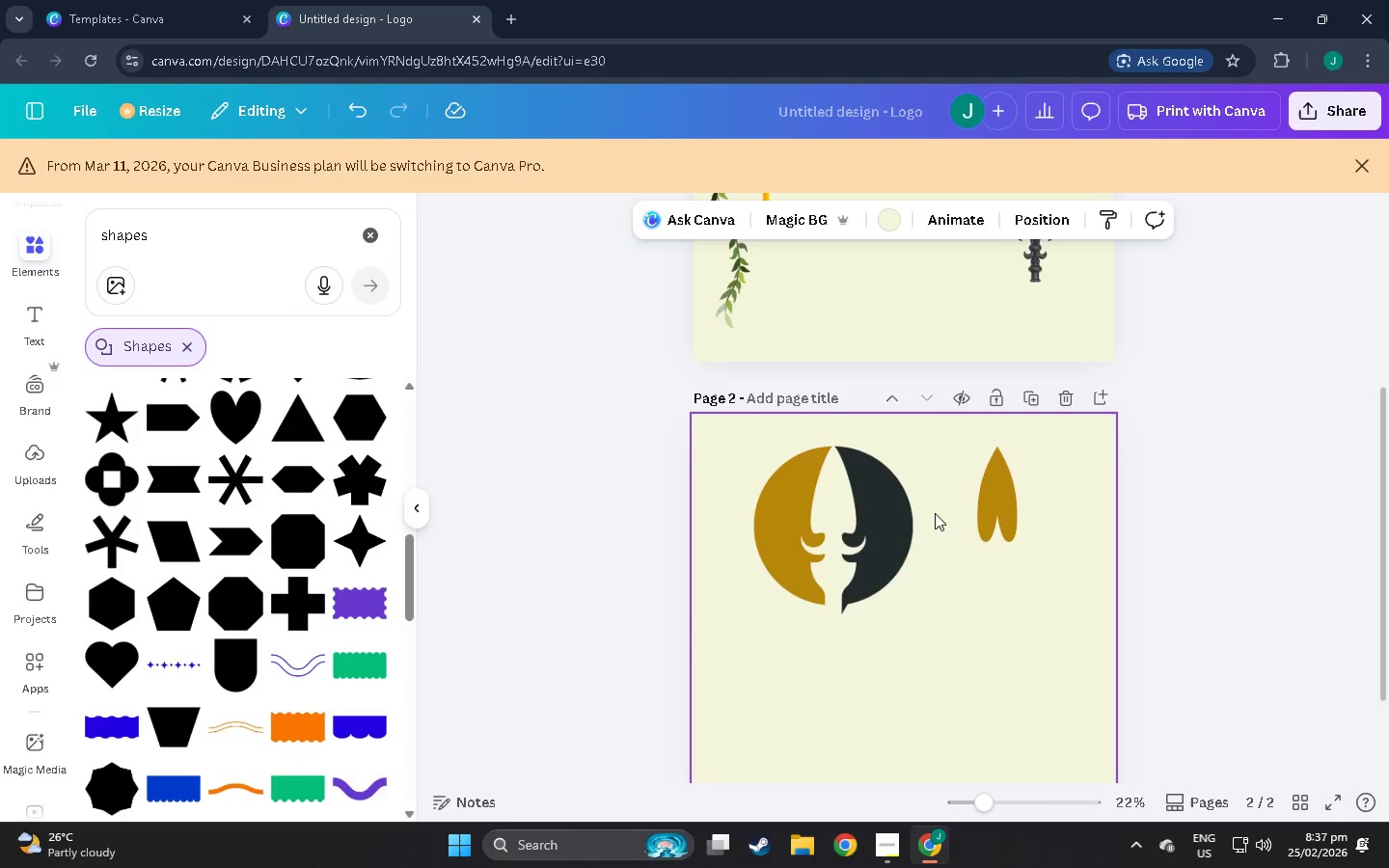 
left_click([1032, 526])
 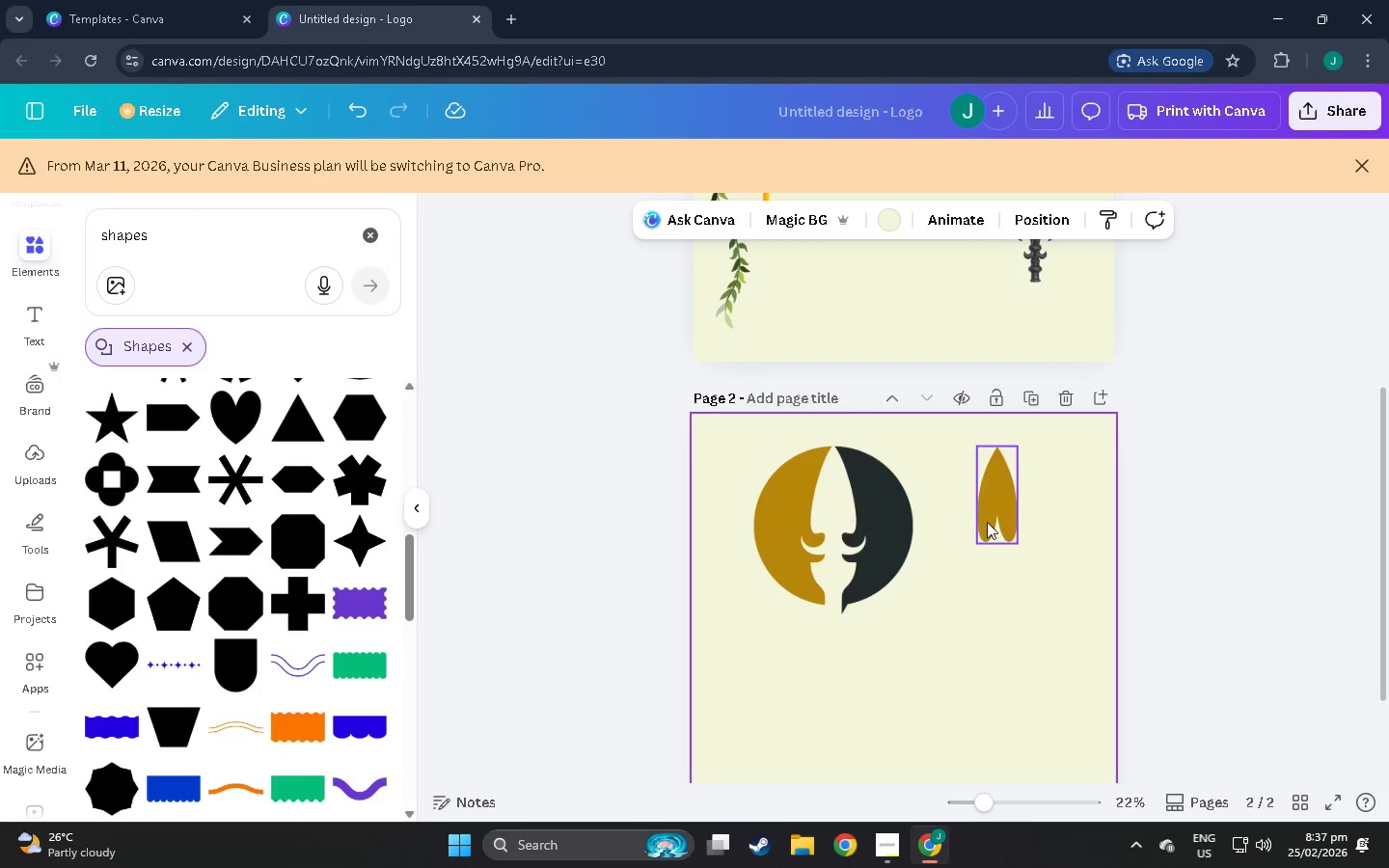 
left_click([987, 522])
 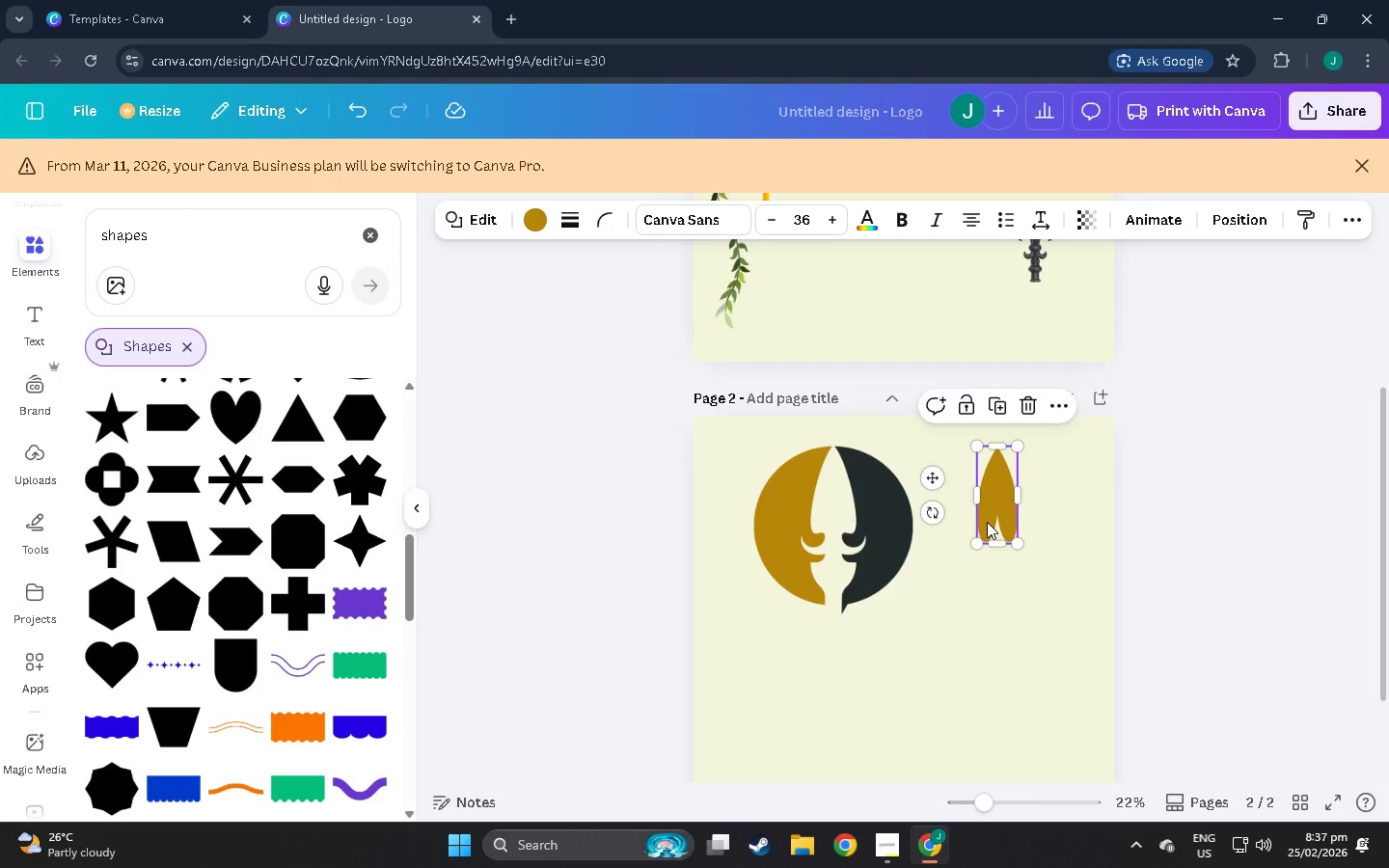 
key(Control+C)
 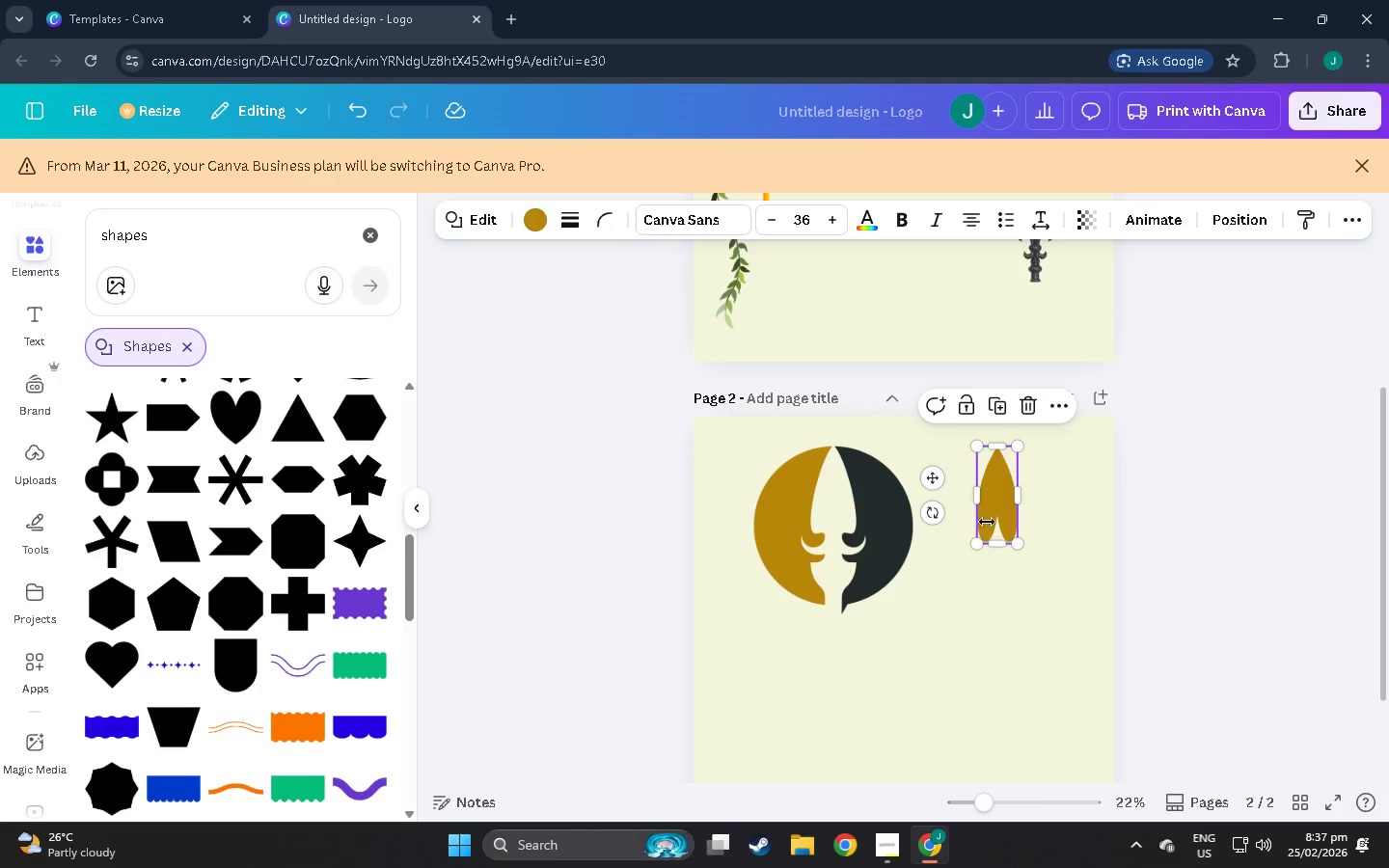 
key(Control+V)
 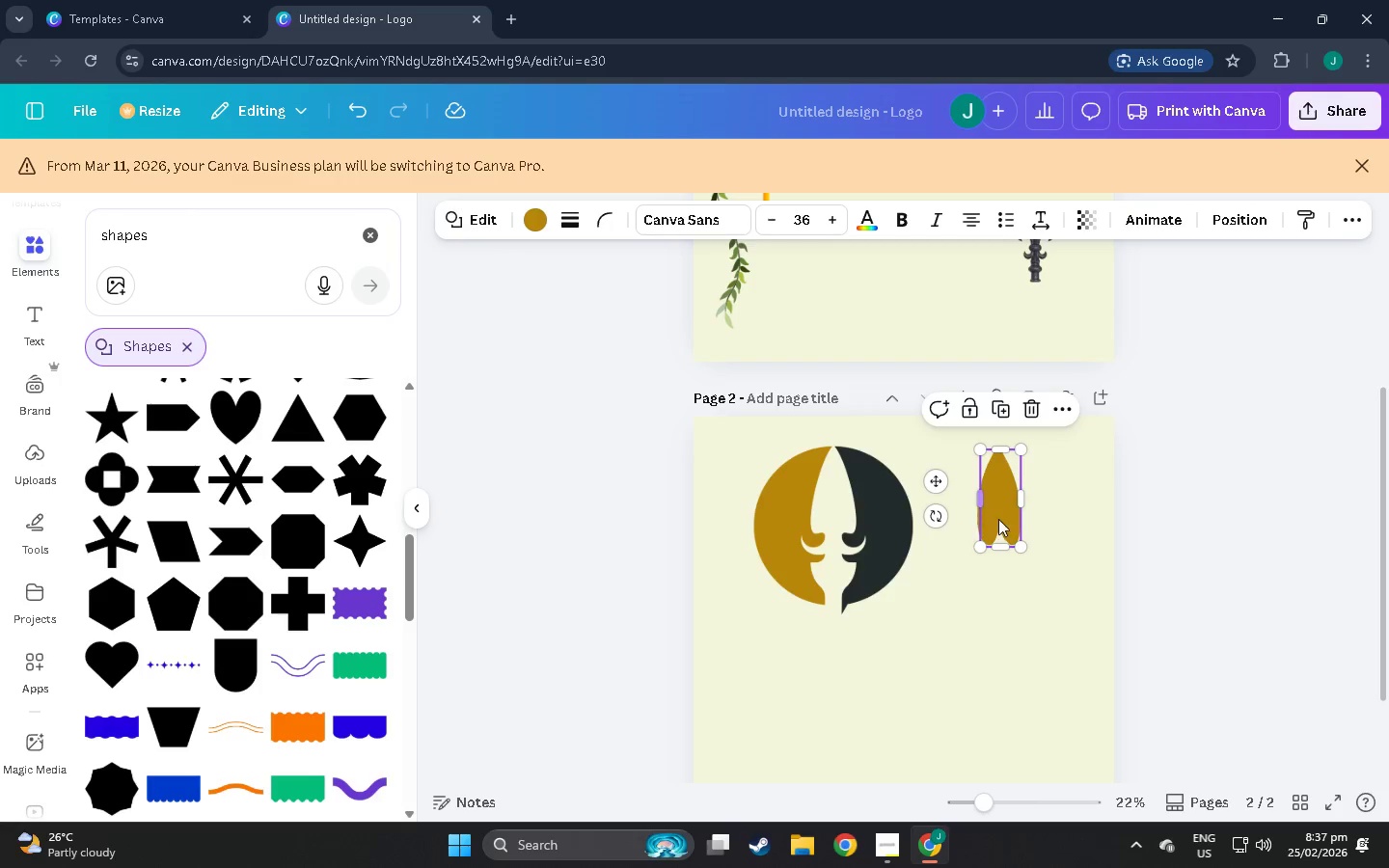 
left_click_drag(start_coordinate=[1003, 519], to_coordinate=[994, 610])
 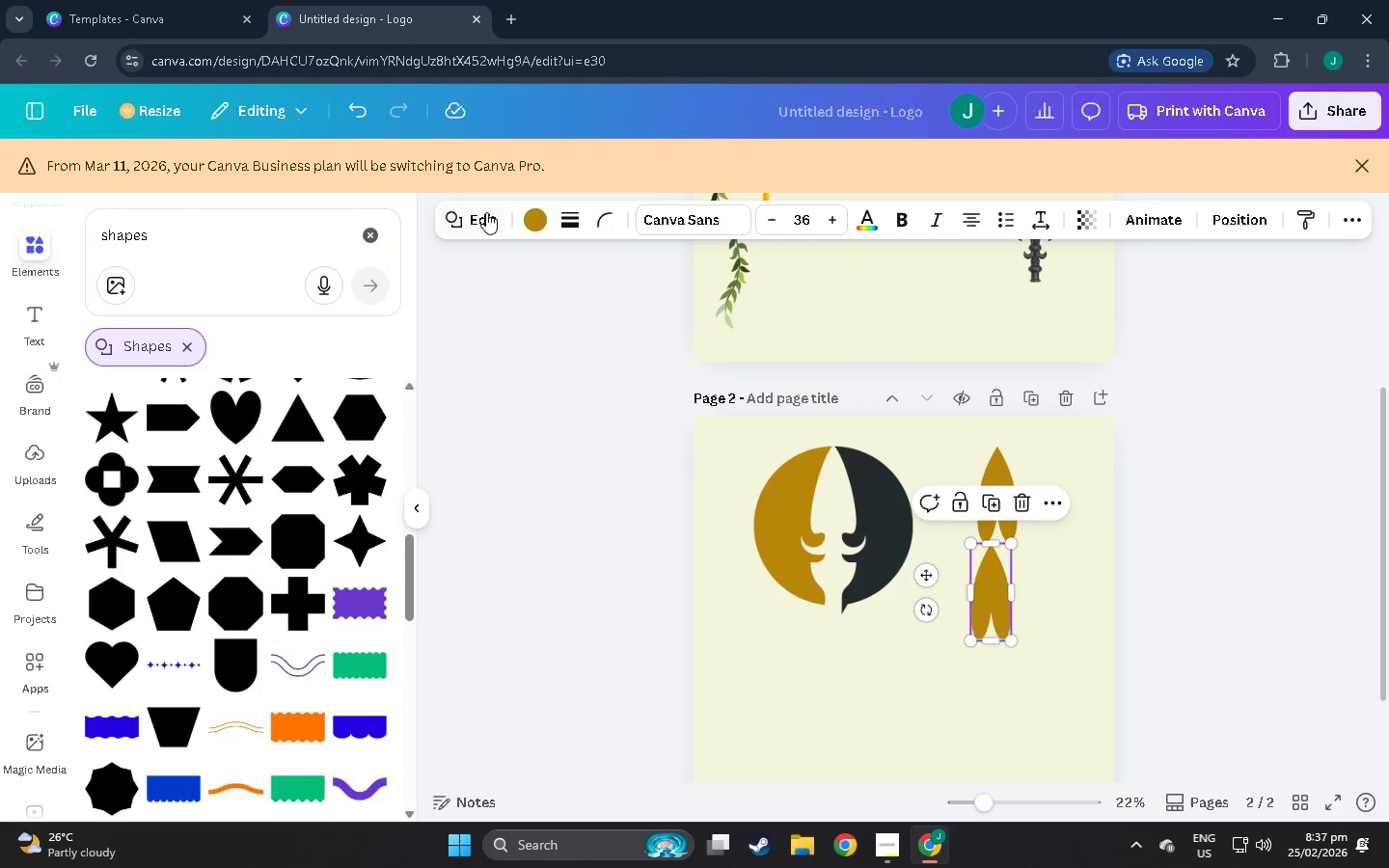 
left_click([484, 211])
 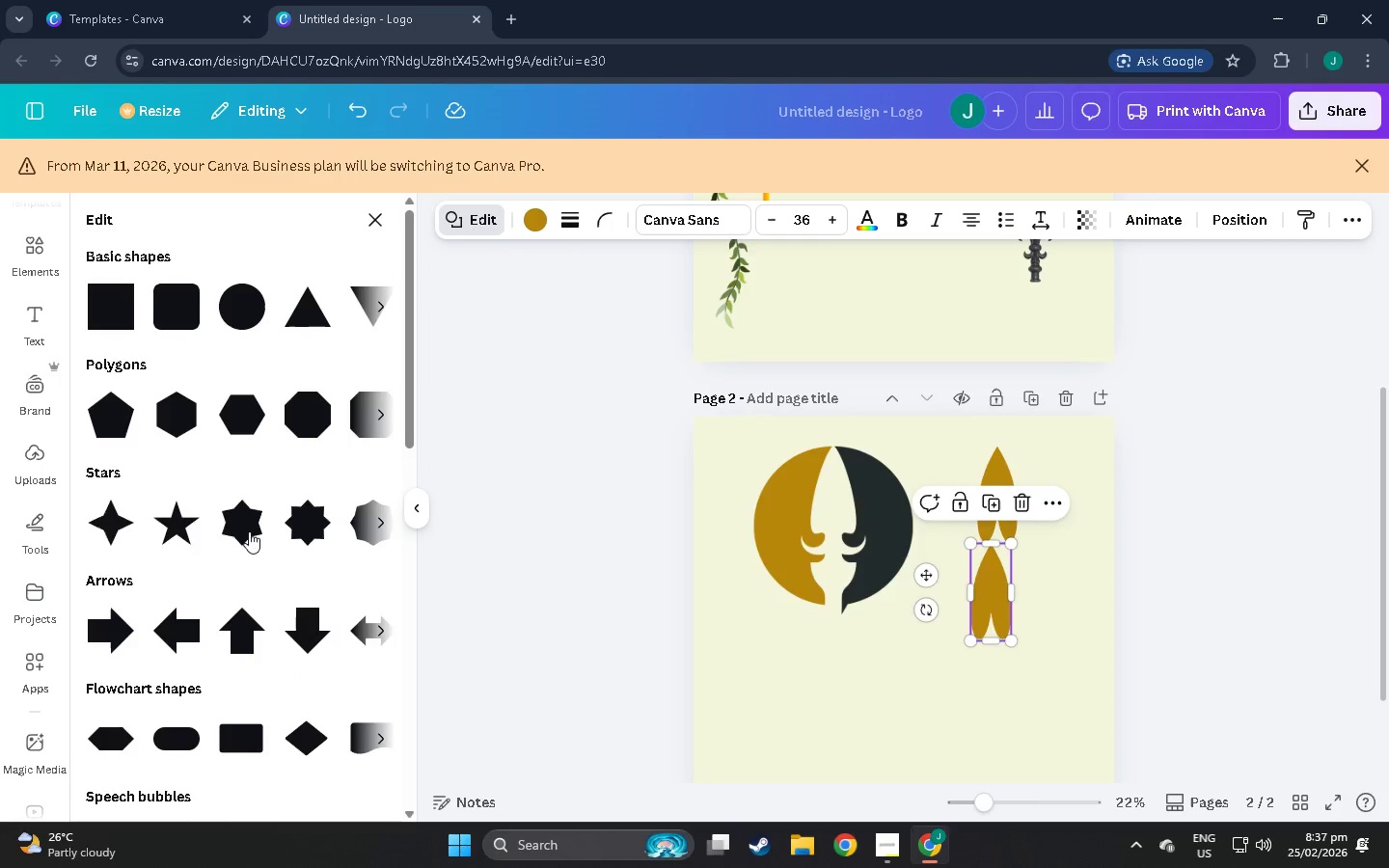 
scroll: coordinate [270, 382], scroll_direction: none, amount: 0.0
 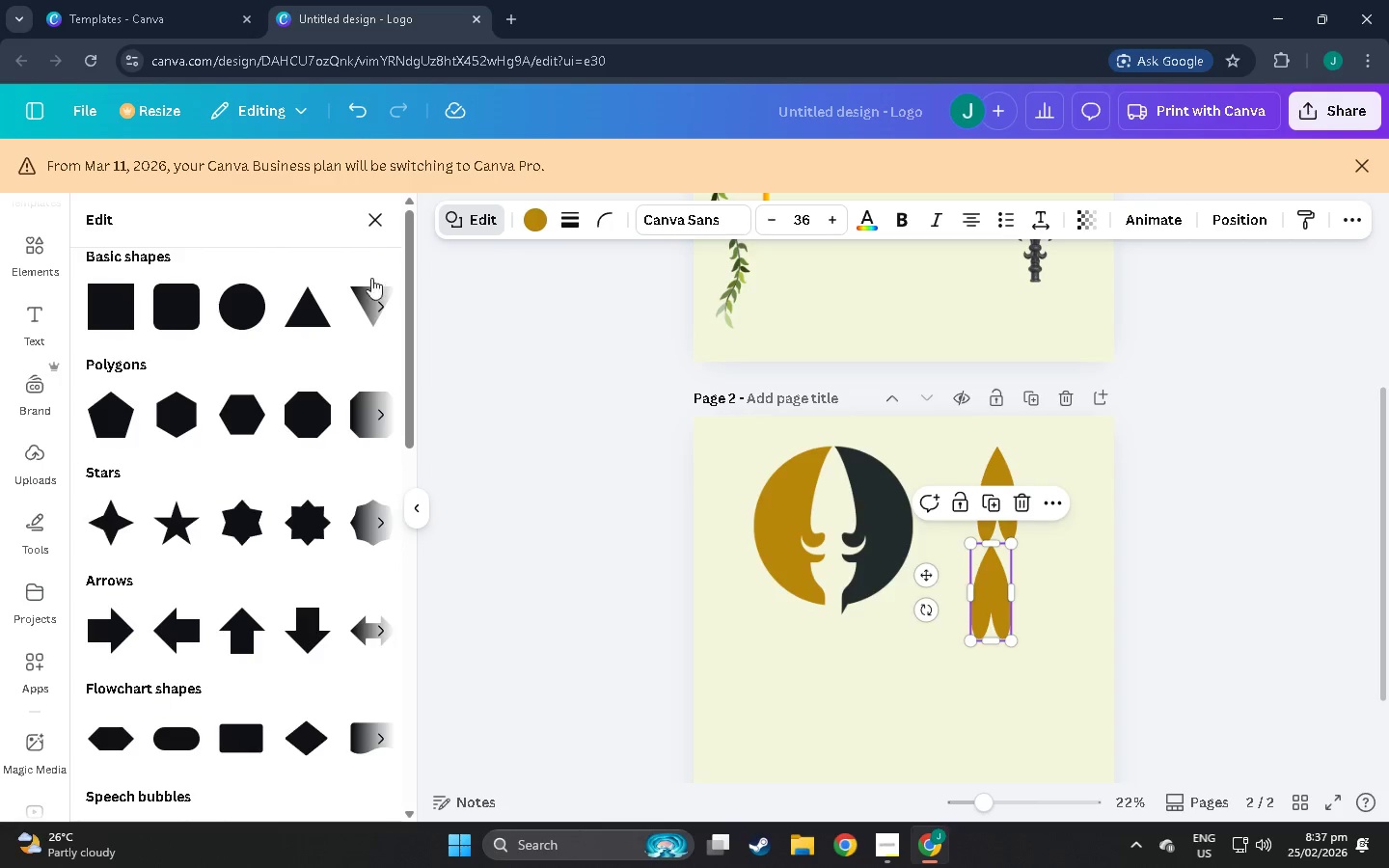 
left_click([380, 292])
 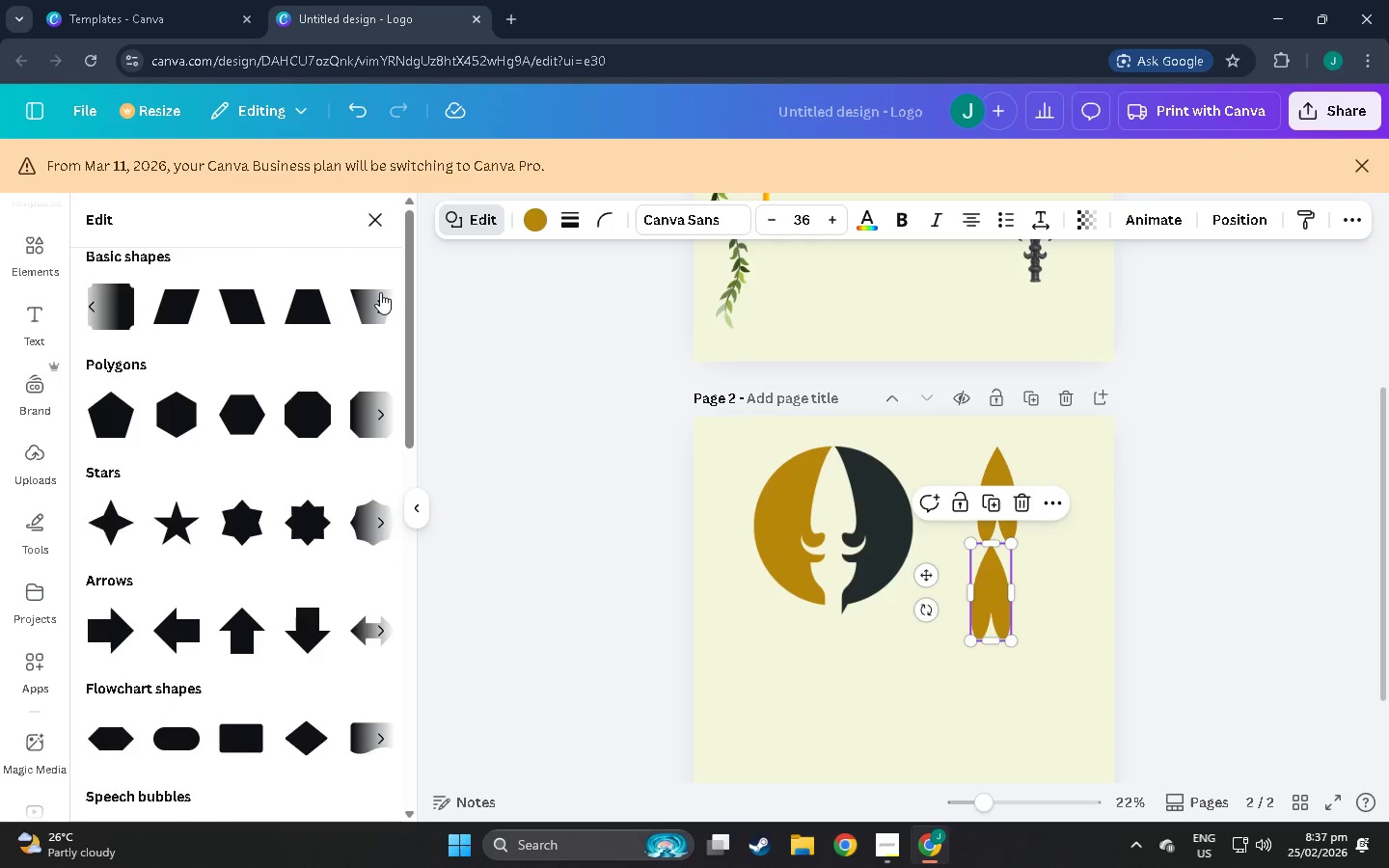 
double_click([380, 292])
 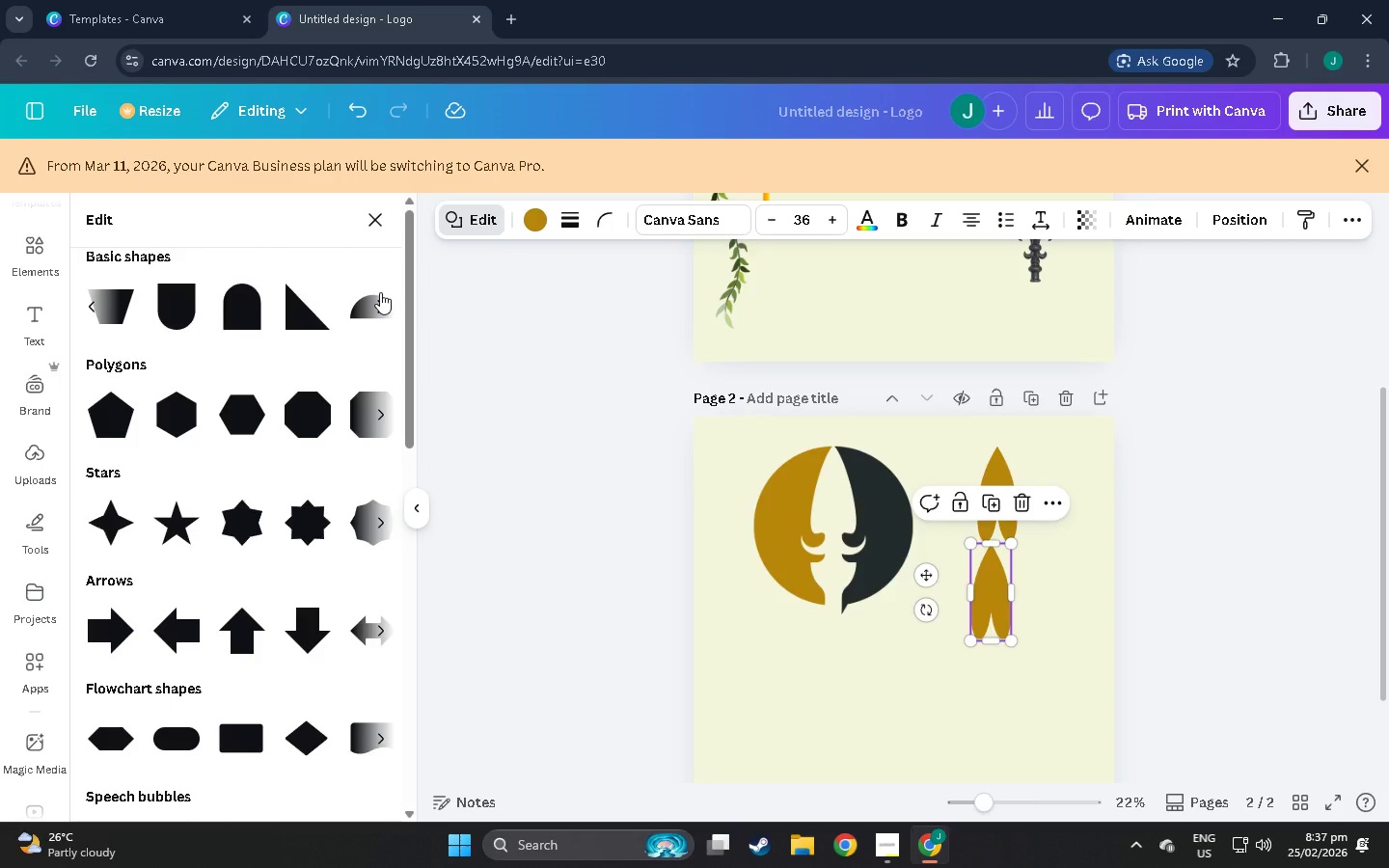 
left_click([380, 292])
 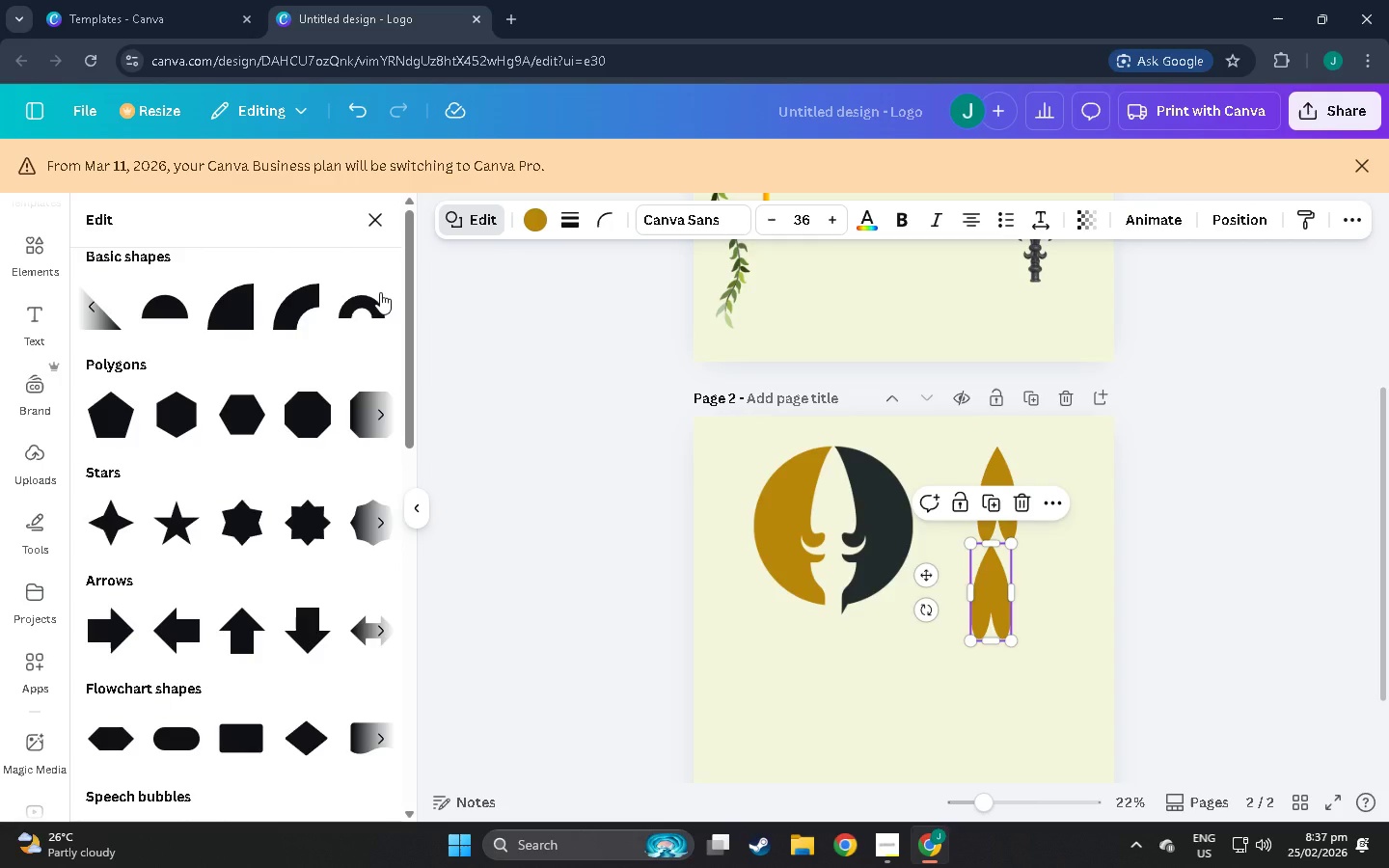 
left_click([380, 292])
 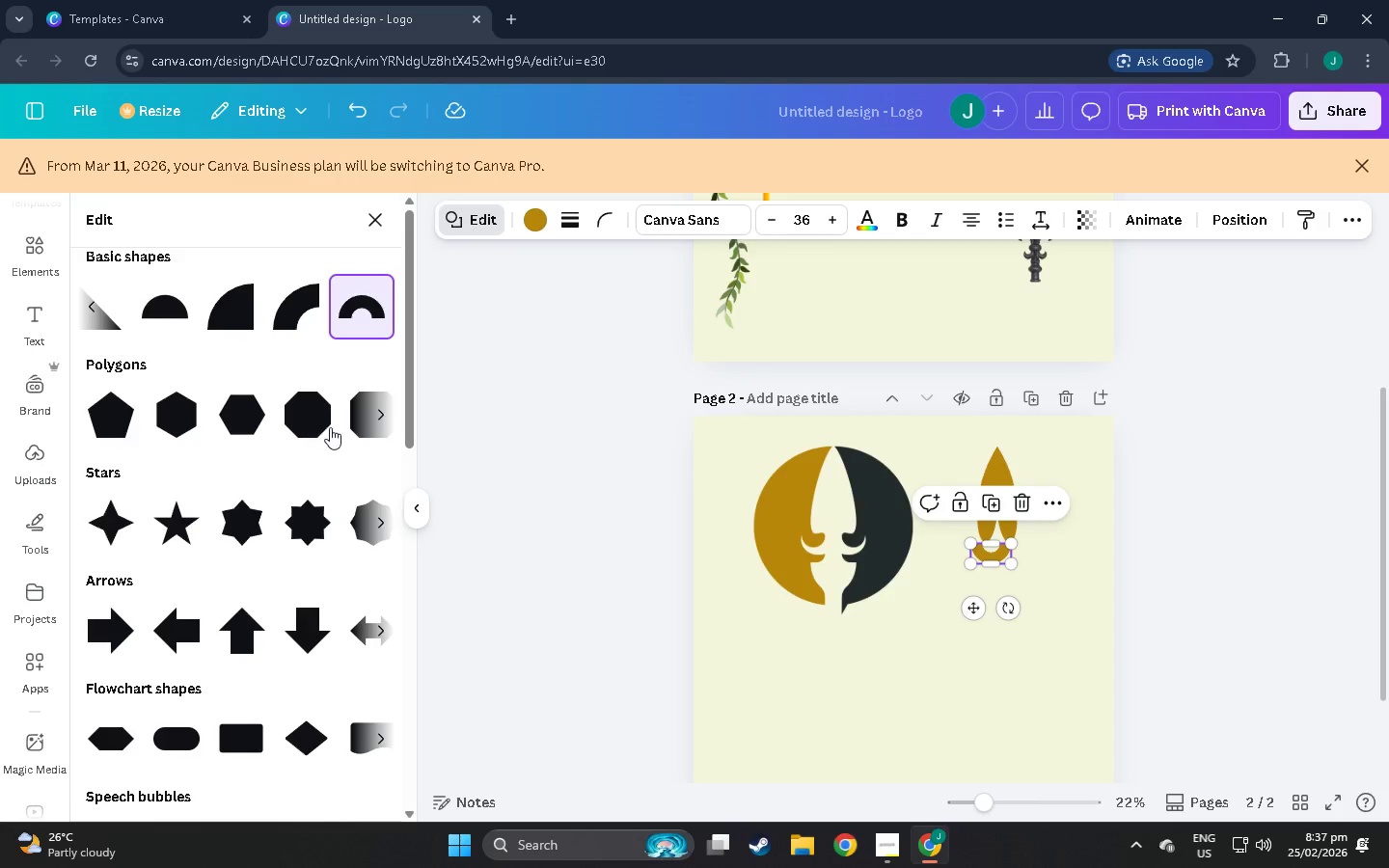 
double_click([374, 422])
 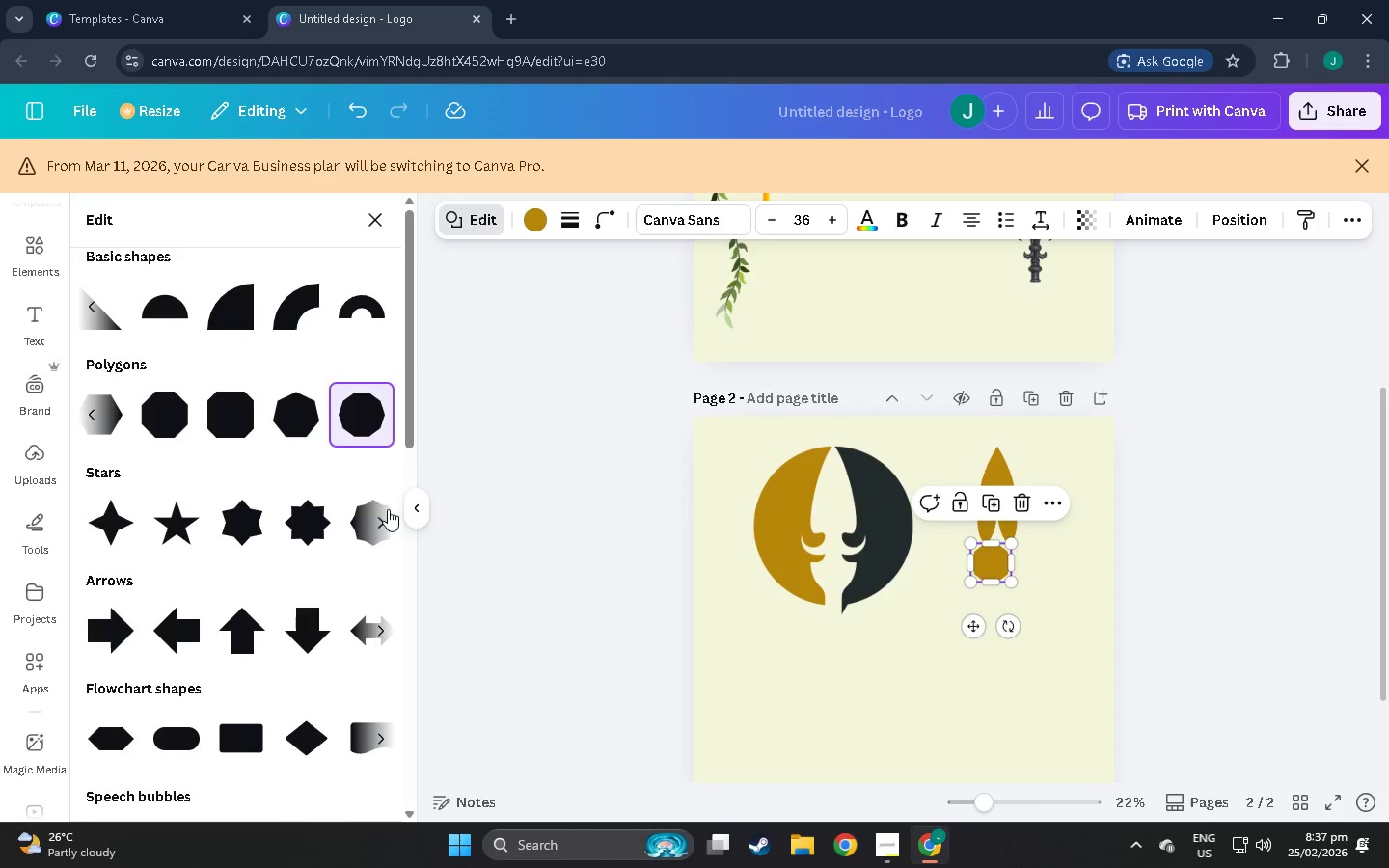 
left_click([390, 511])
 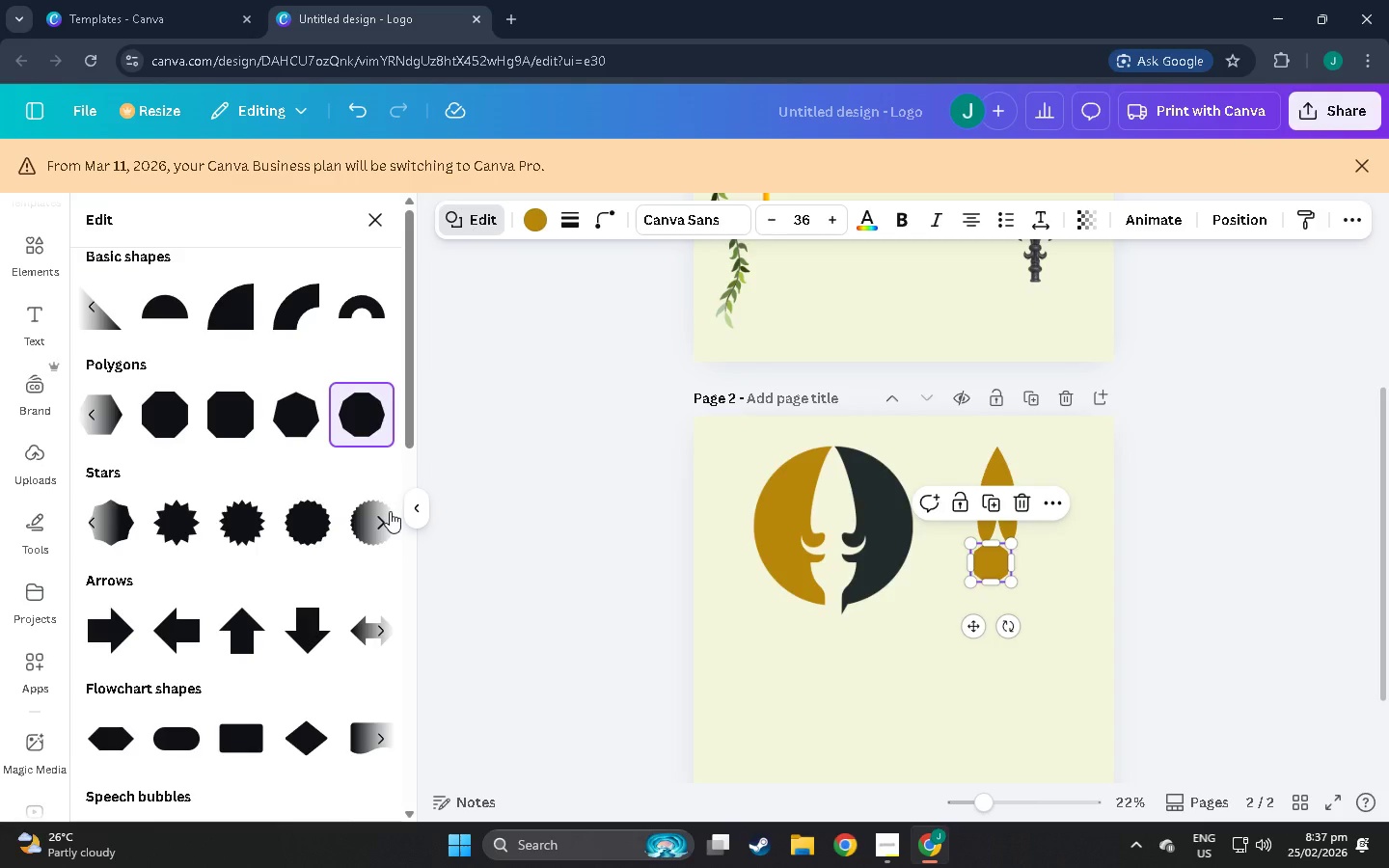 
left_click([390, 511])
 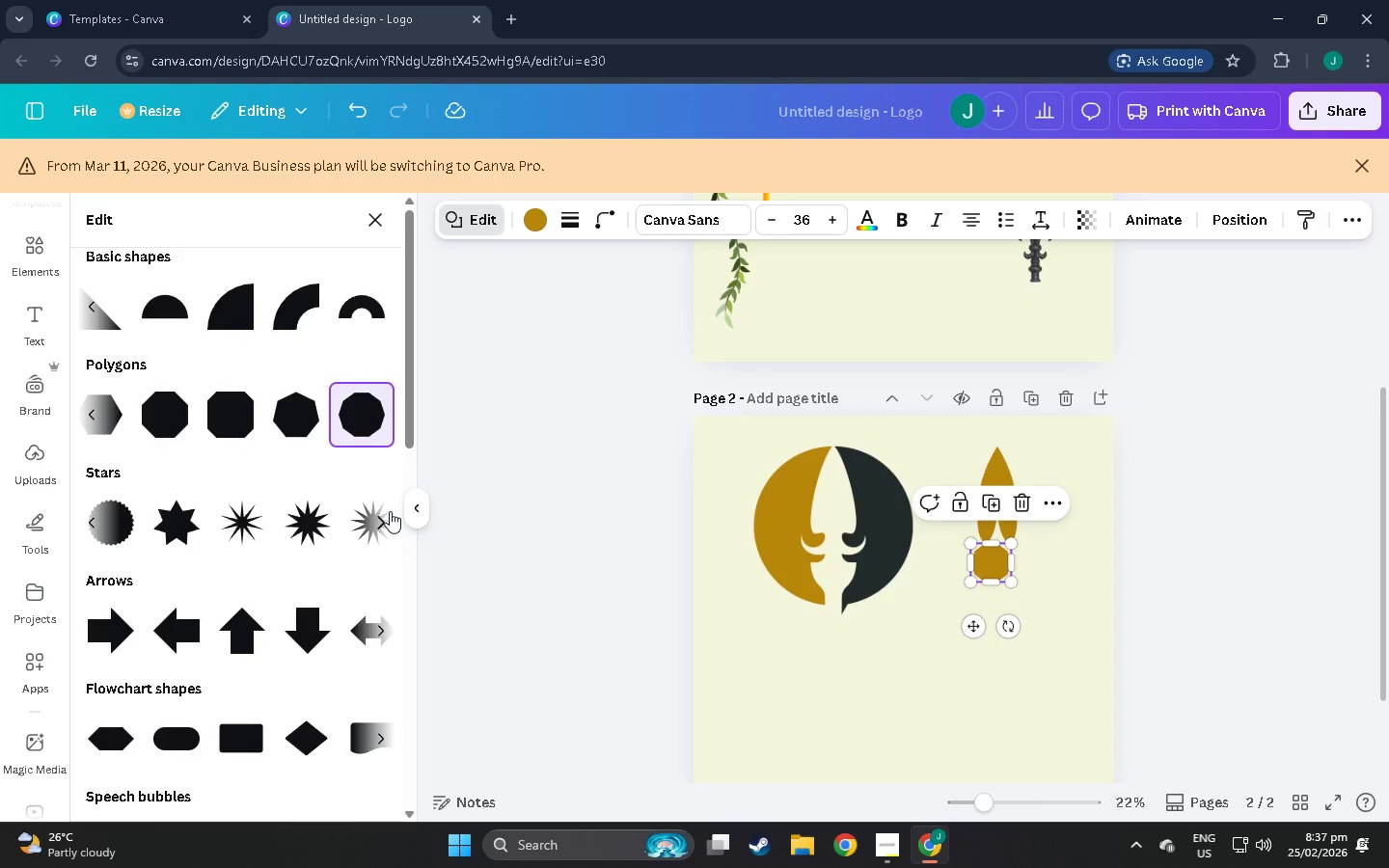 
left_click([390, 511])
 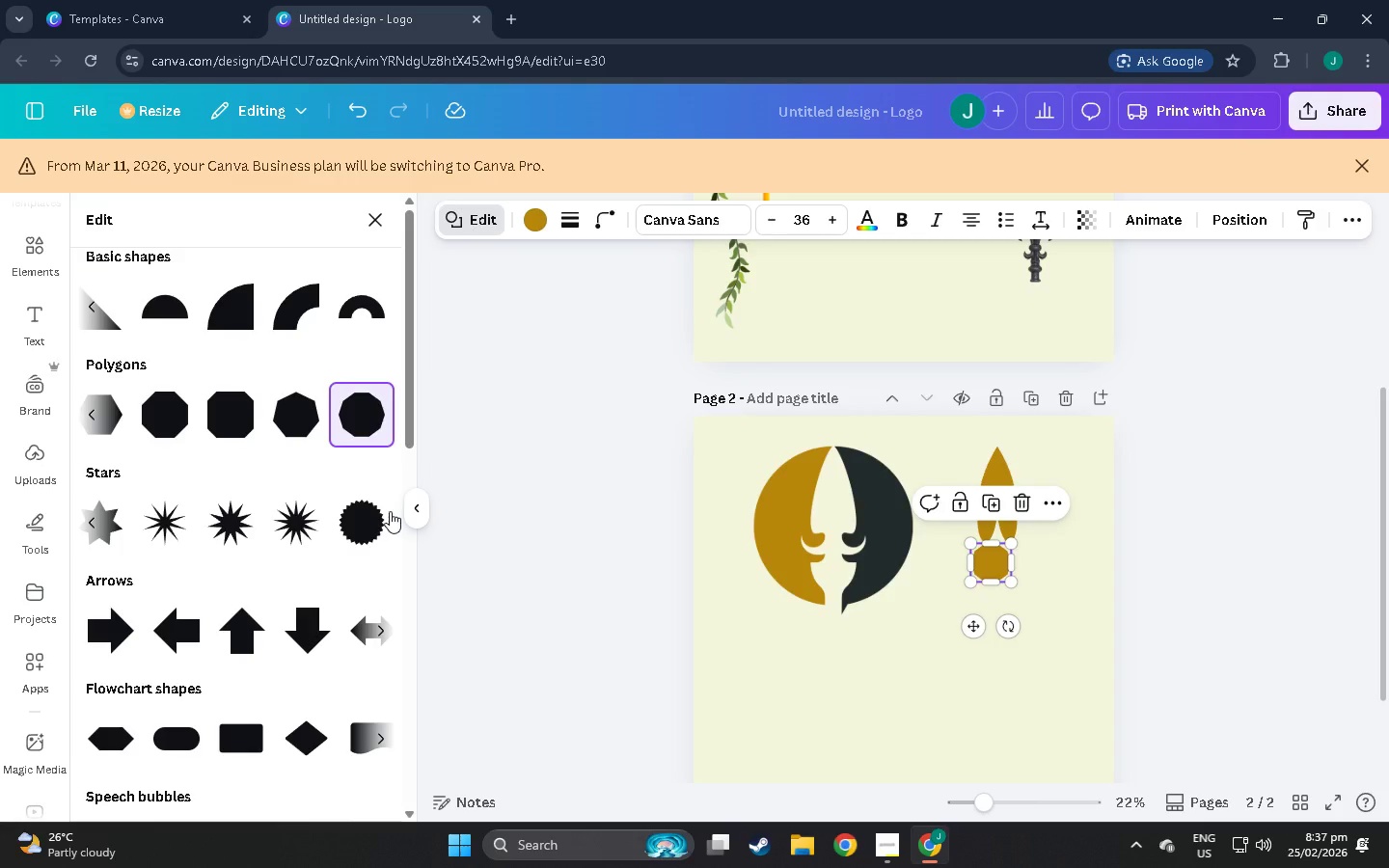 
left_click([390, 511])
 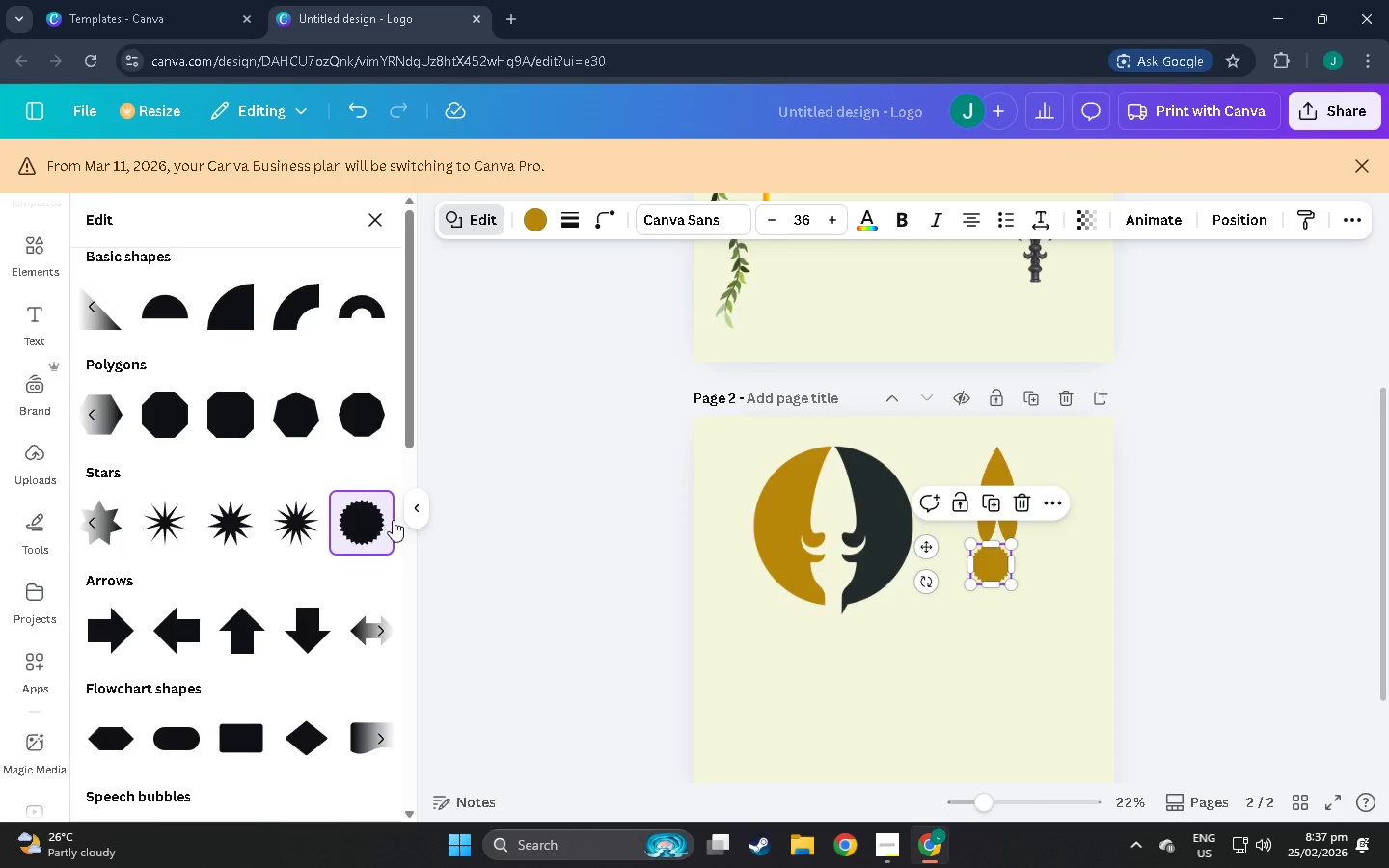 
scroll: coordinate [368, 606], scroll_direction: down, amount: 3.0
 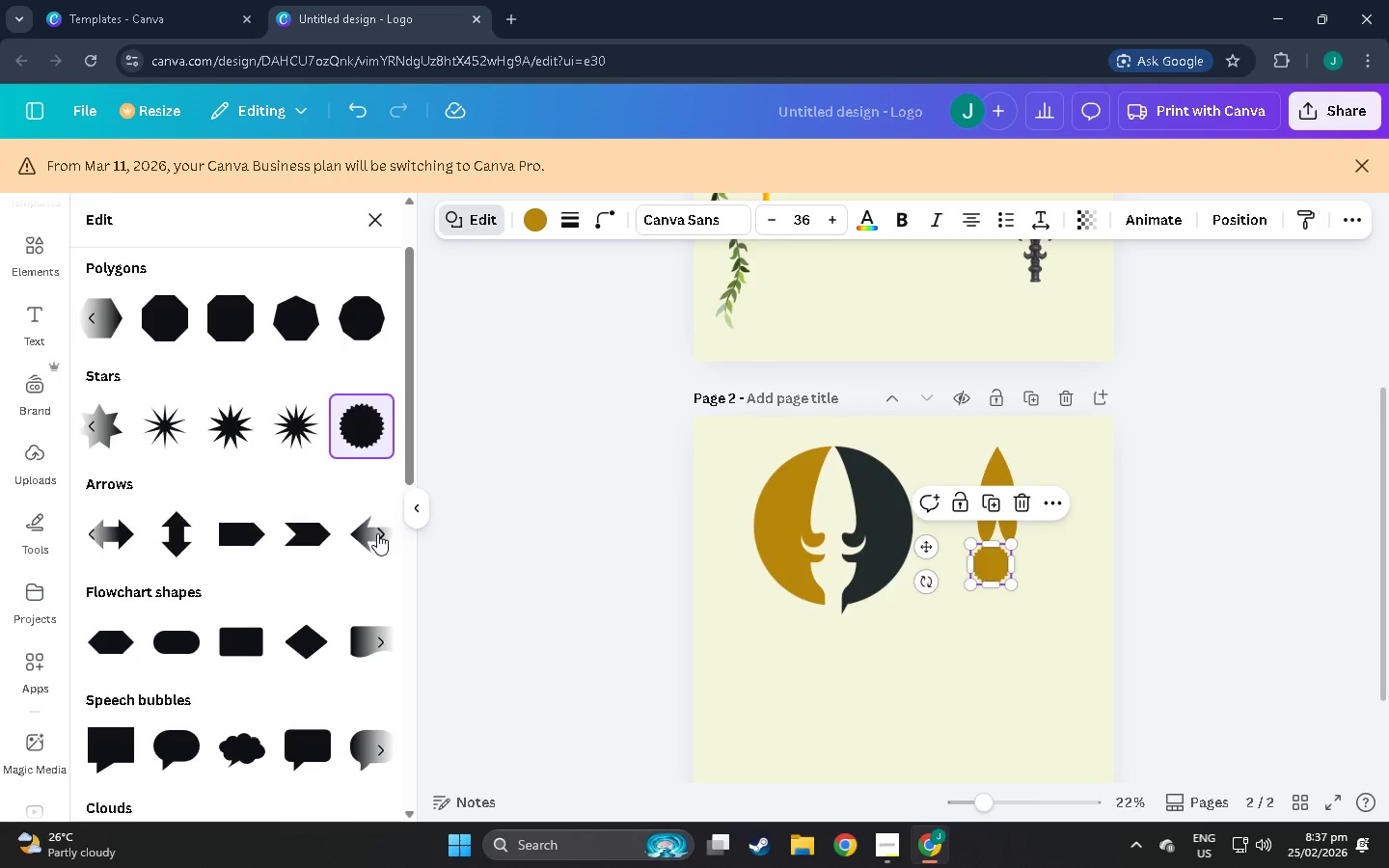 
double_click([381, 533])
 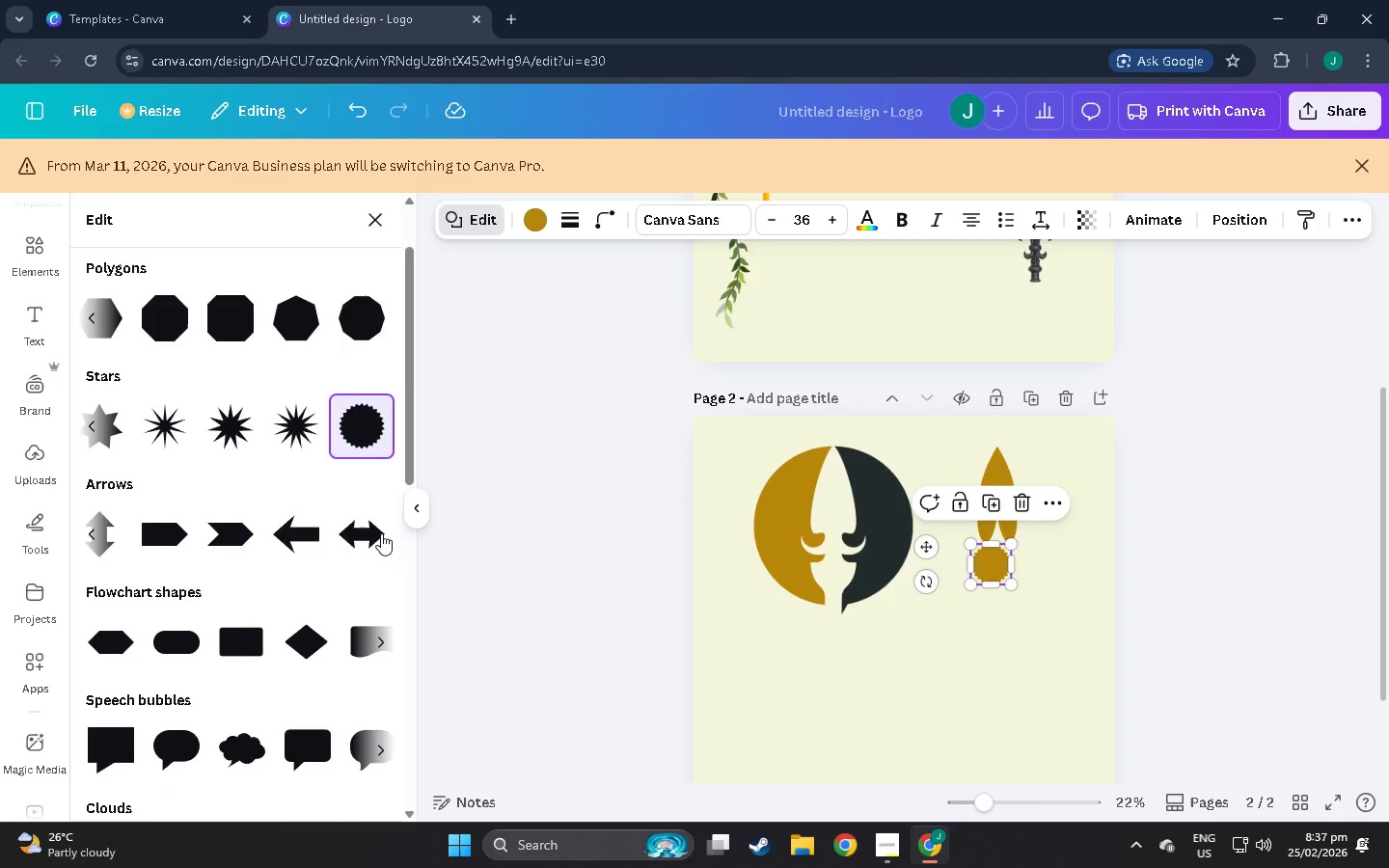 
left_click([381, 533])
 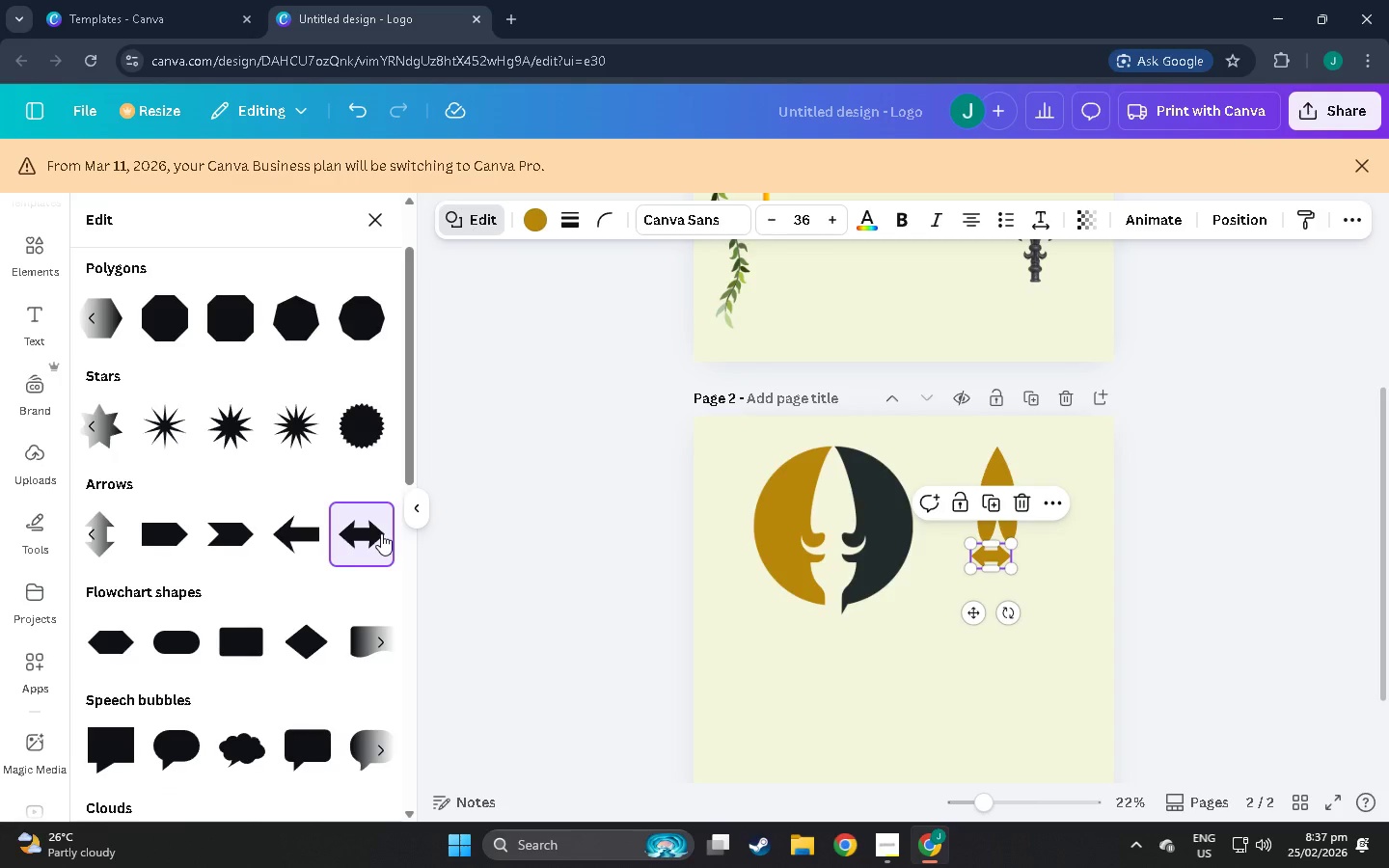 
left_click([381, 533])
 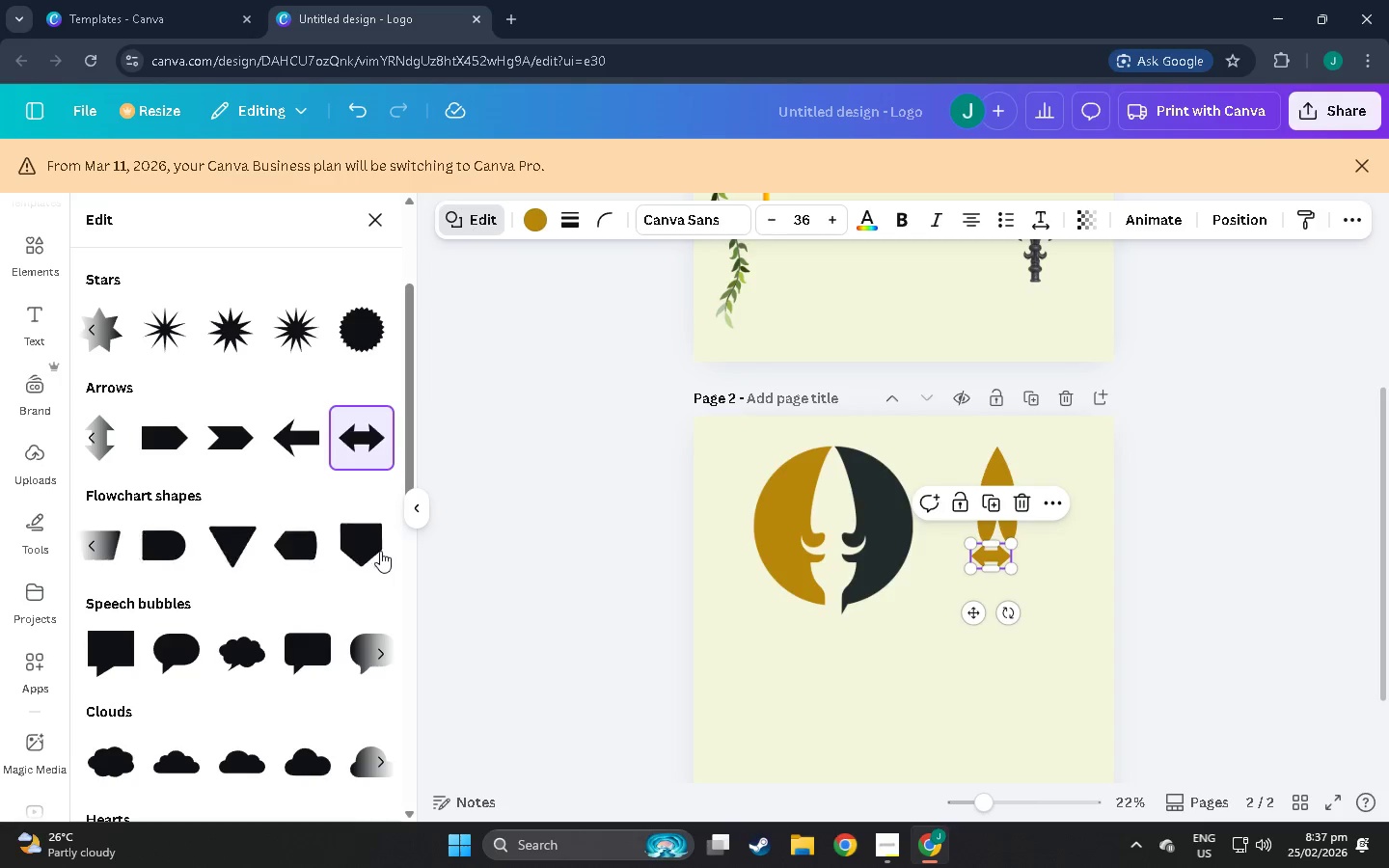 
scroll: coordinate [381, 533], scroll_direction: down, amount: 3.0
 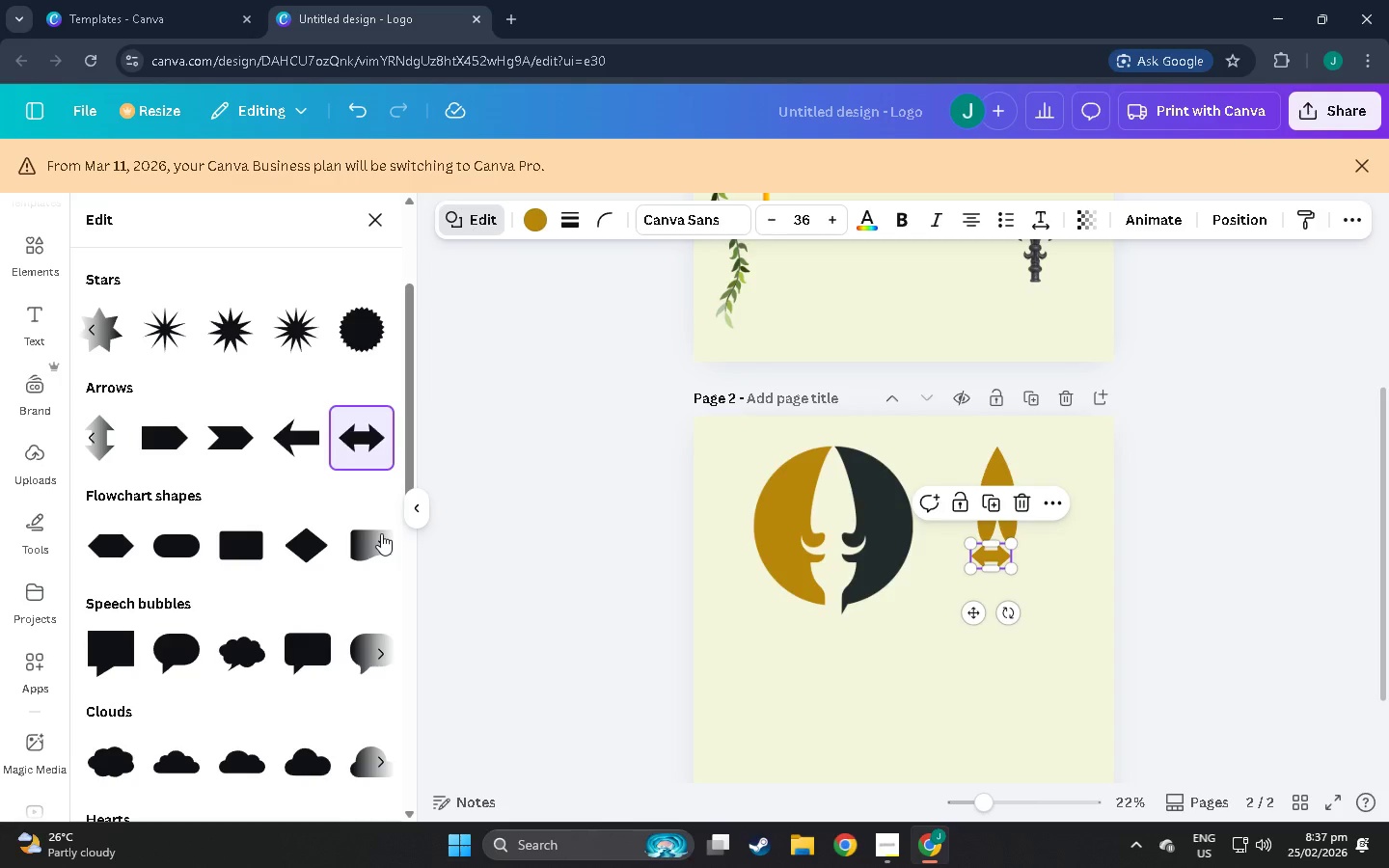 
left_click([380, 551])
 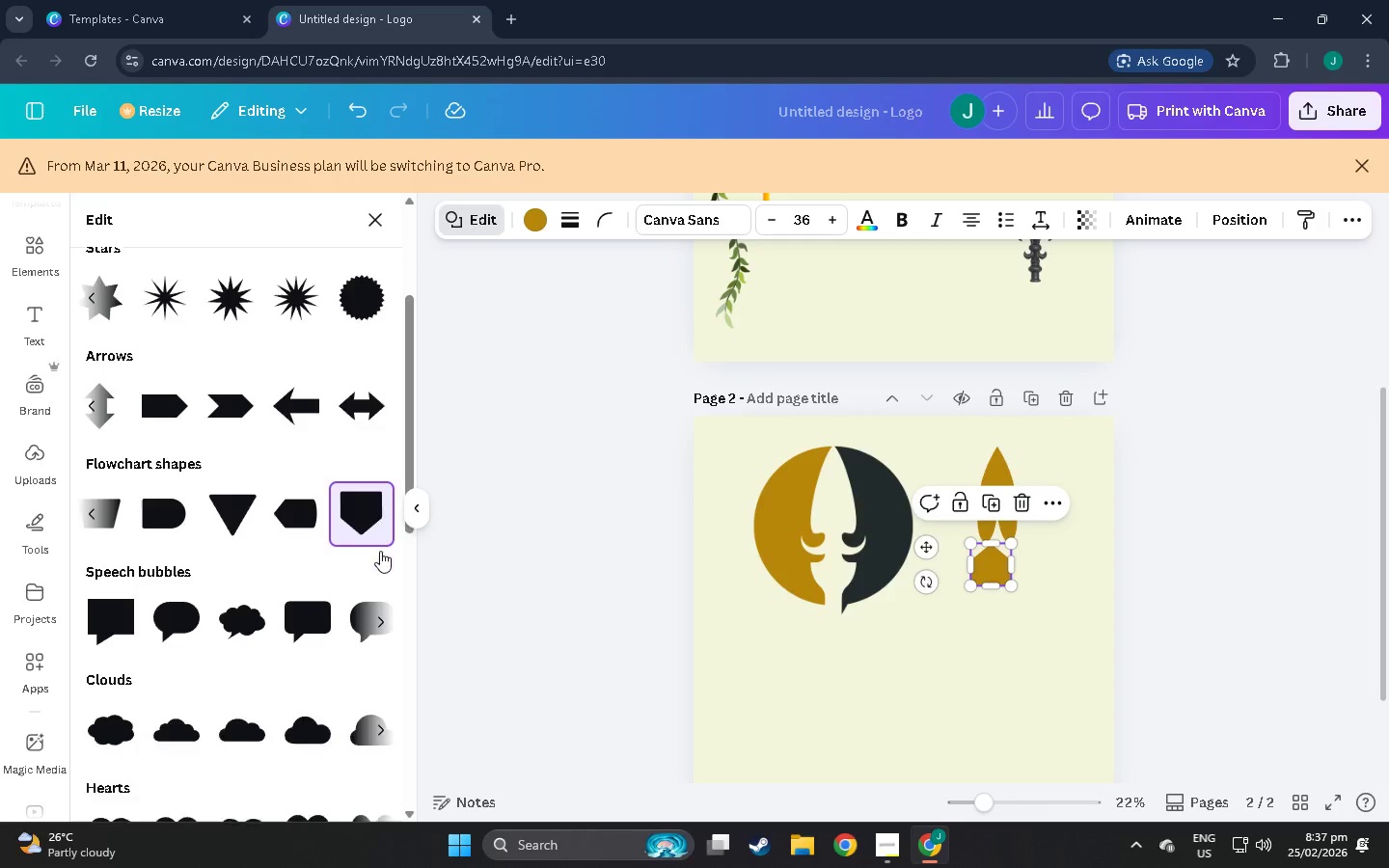 
left_click([385, 531])
 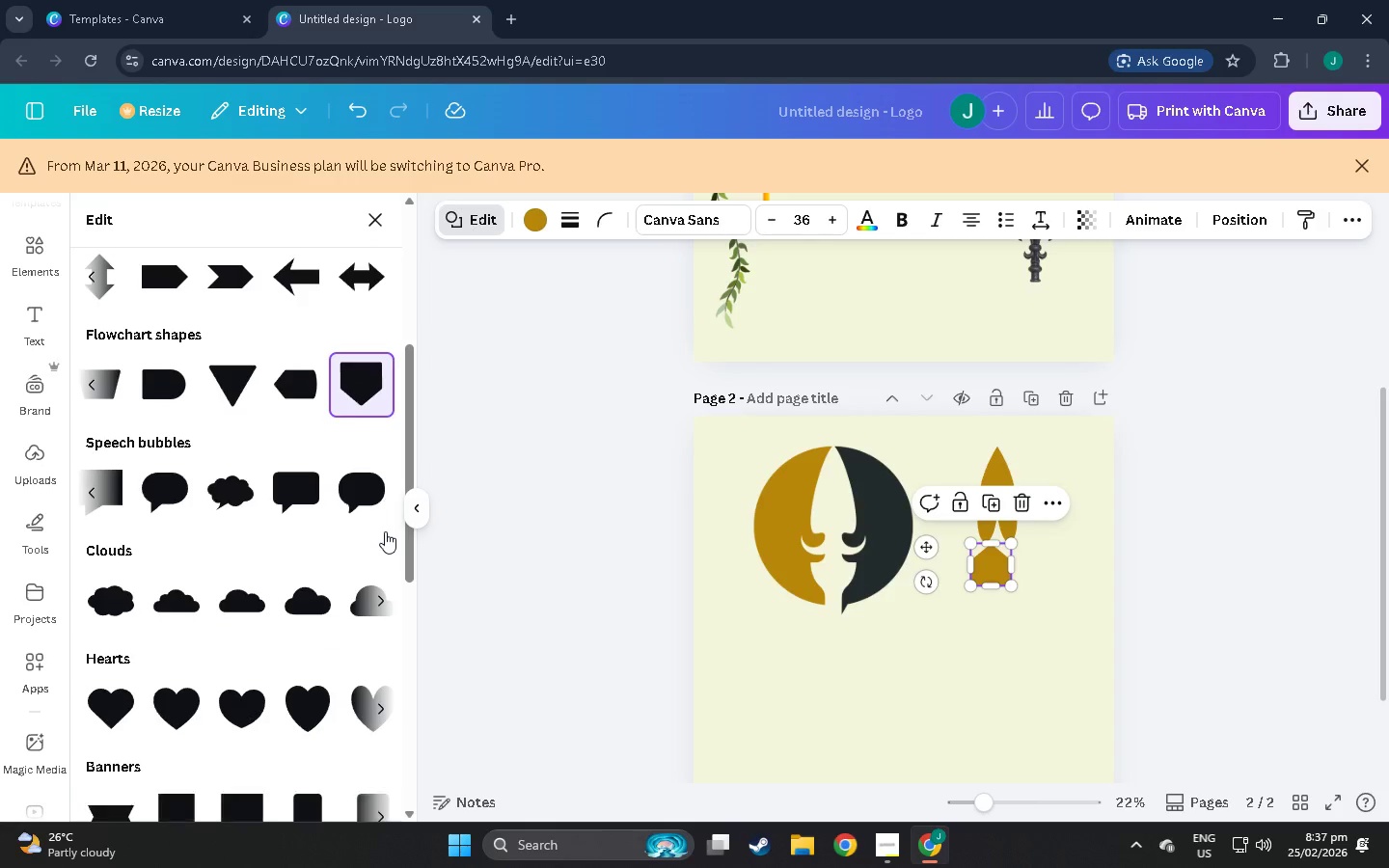 
scroll: coordinate [380, 551], scroll_direction: down, amount: 4.0
 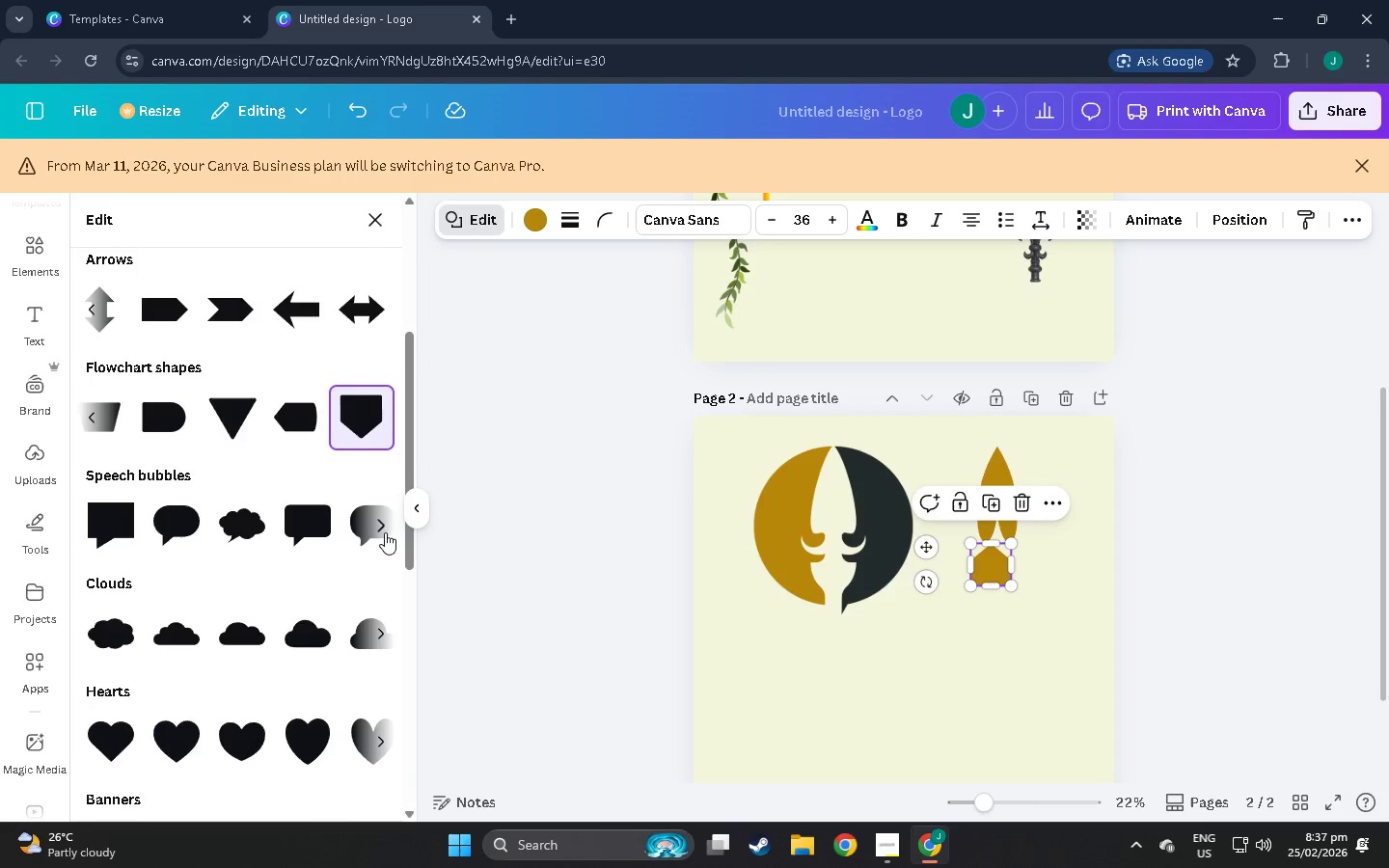 
left_click([385, 531])
 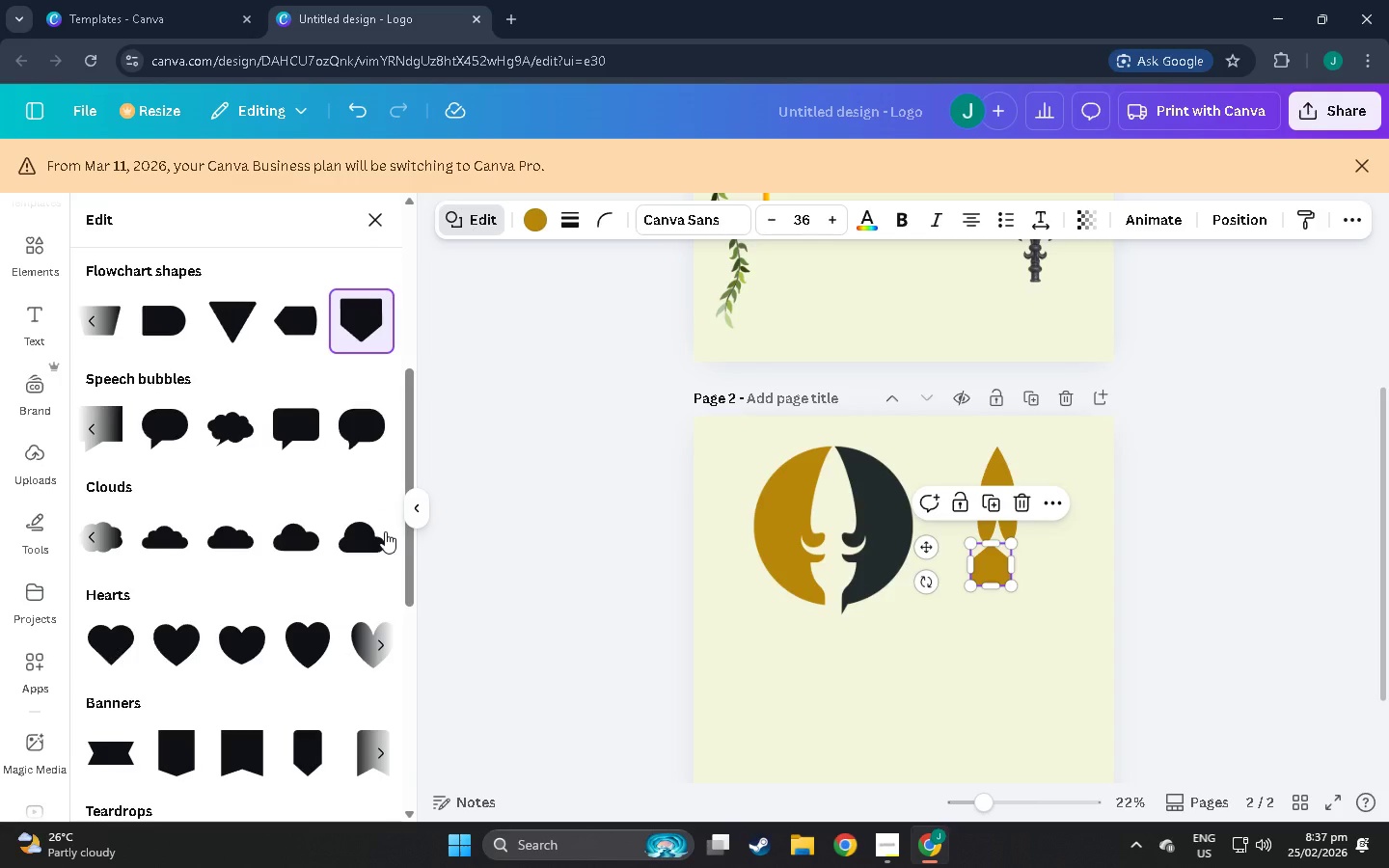 
scroll: coordinate [385, 531], scroll_direction: down, amount: 3.0
 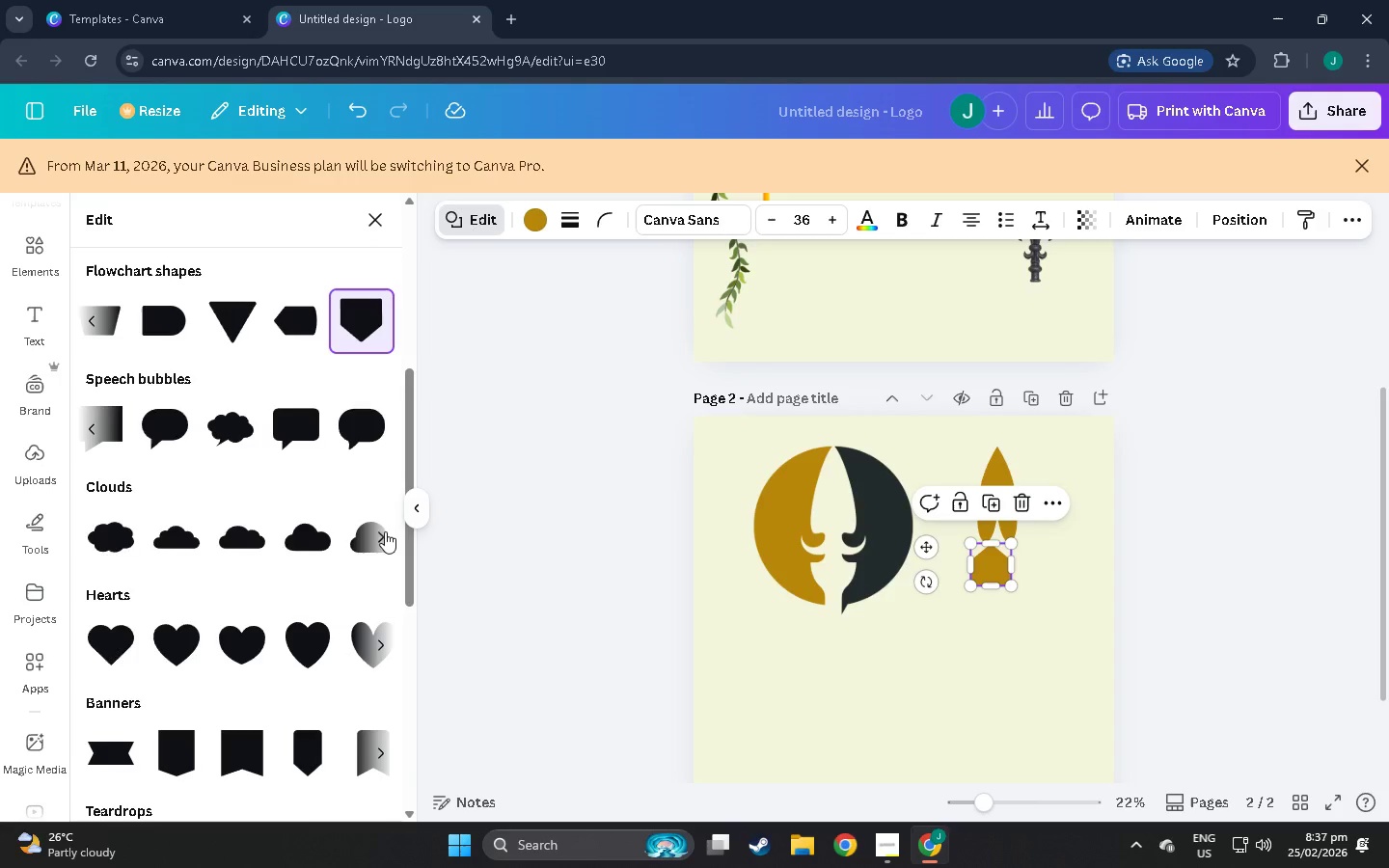 
left_click([385, 531])
 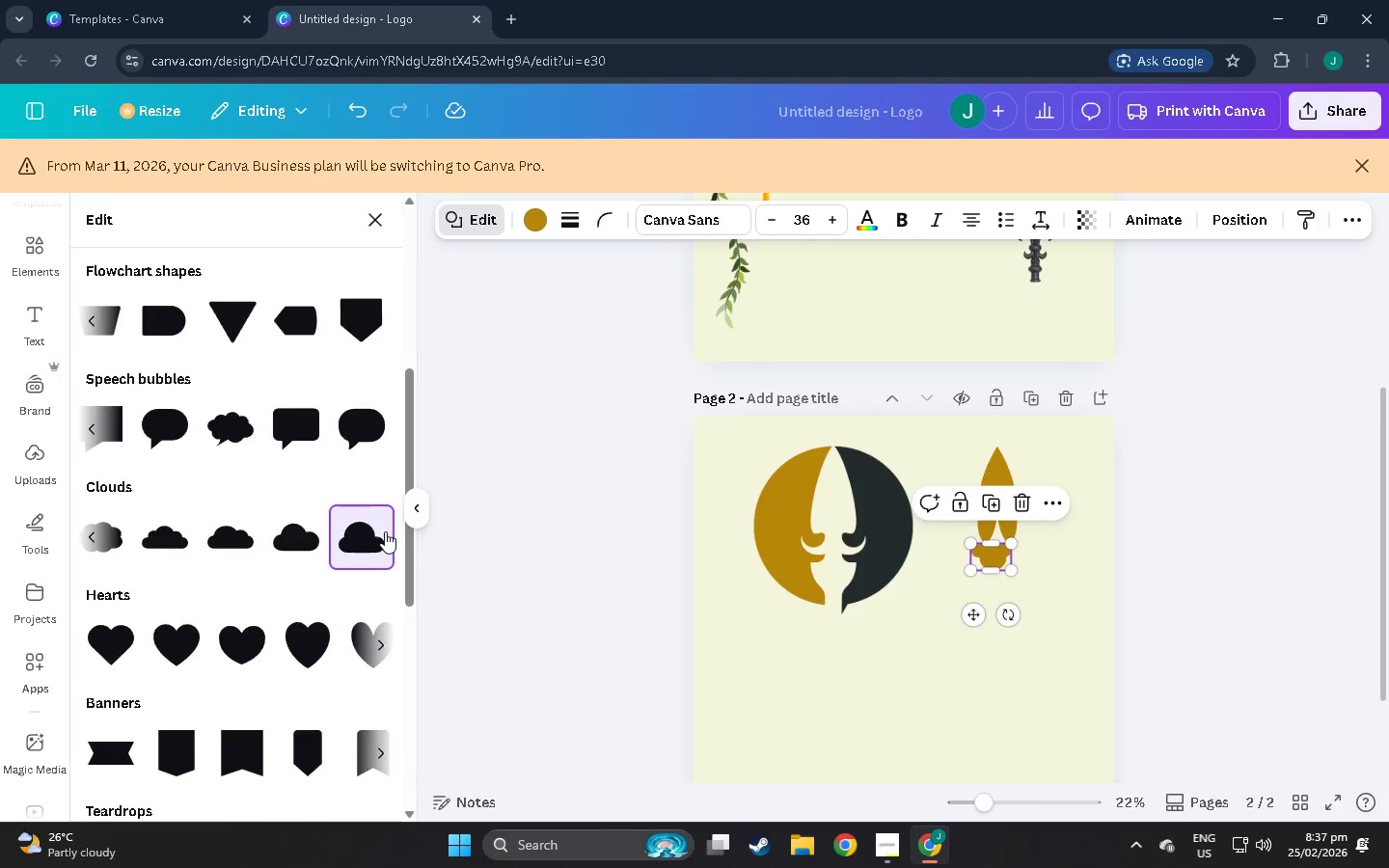 
left_click([381, 561])
 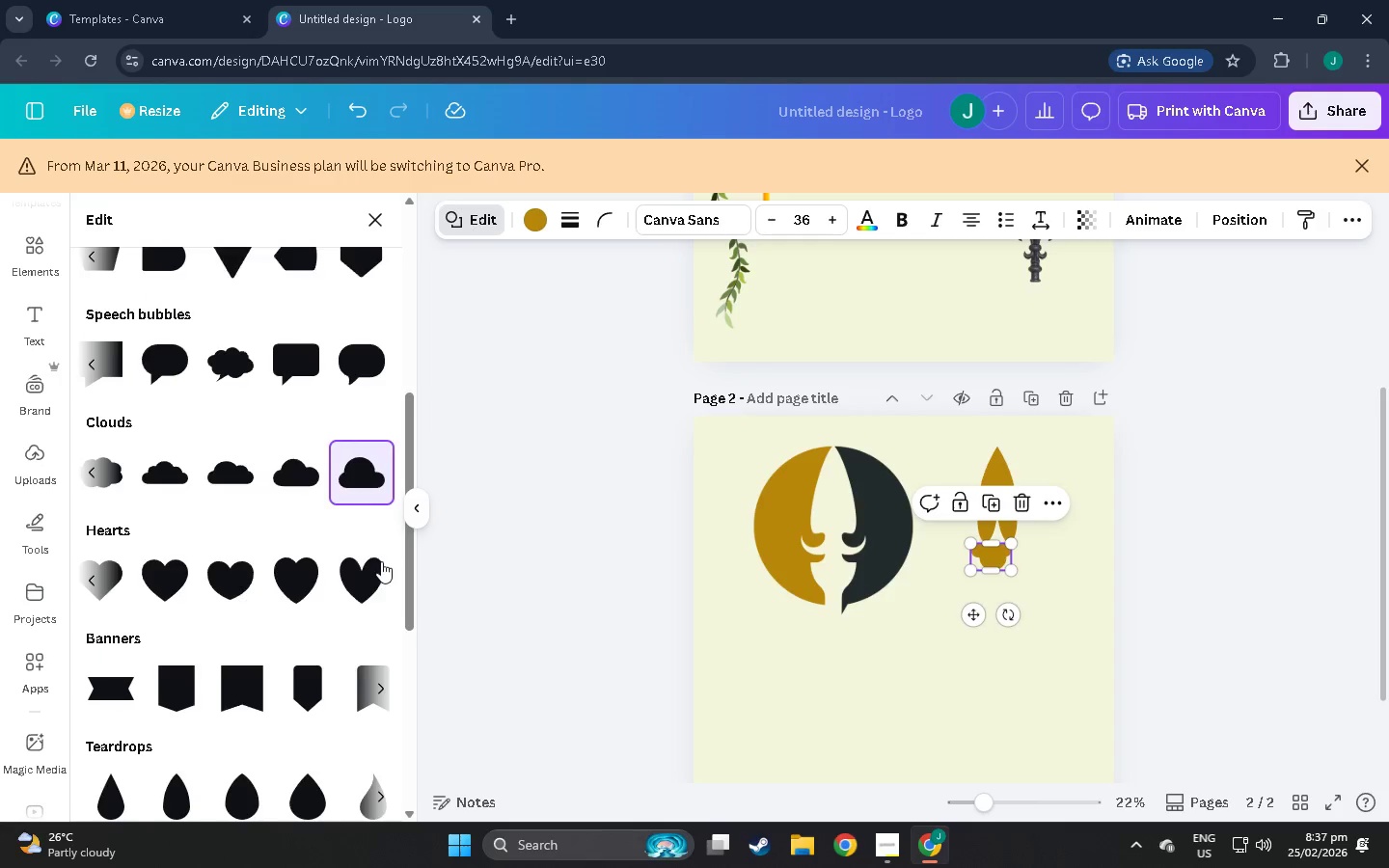 
scroll: coordinate [381, 561], scroll_direction: down, amount: 4.0
 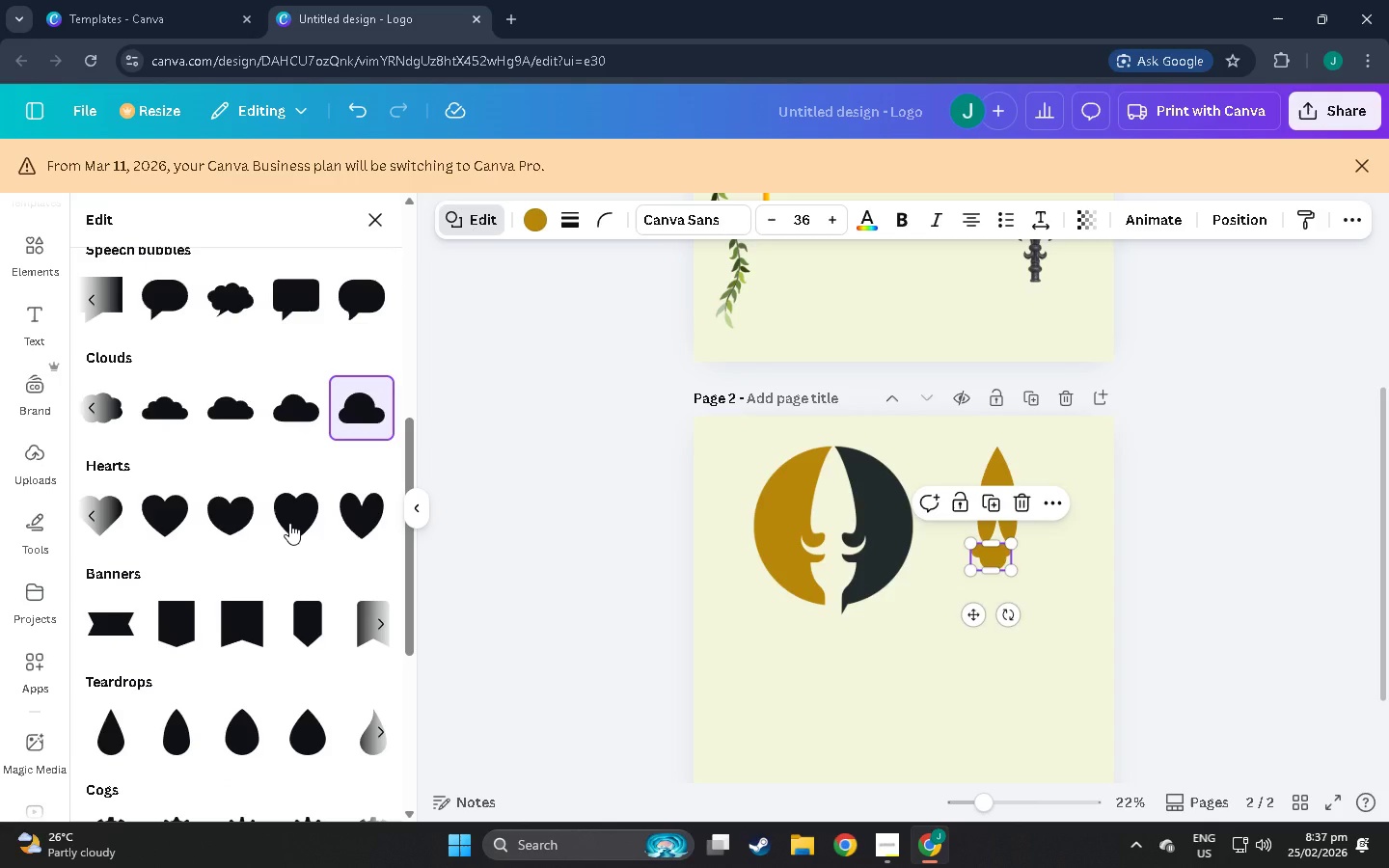 
left_click([289, 523])
 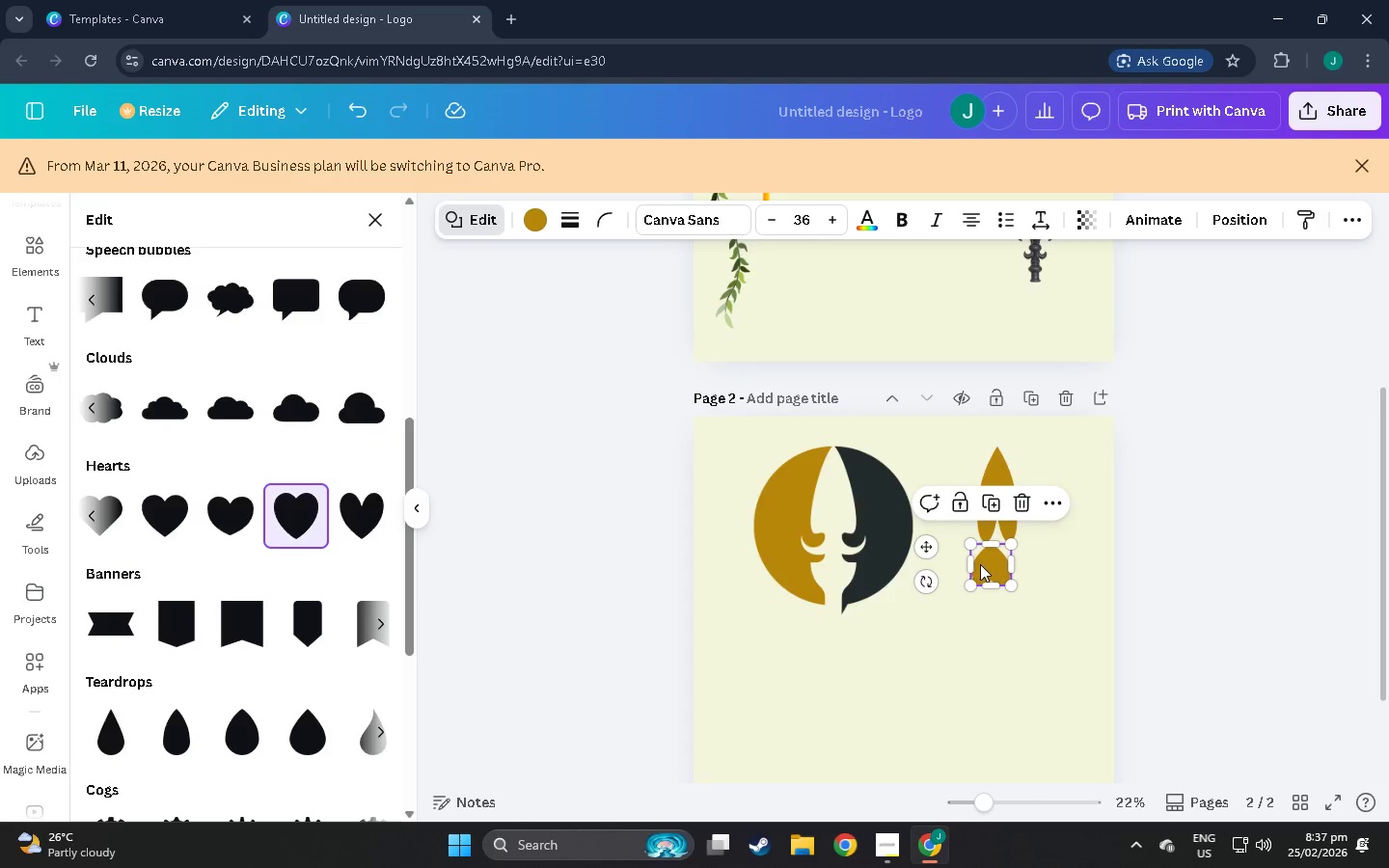 
left_click_drag(start_coordinate=[991, 570], to_coordinate=[1057, 475])
 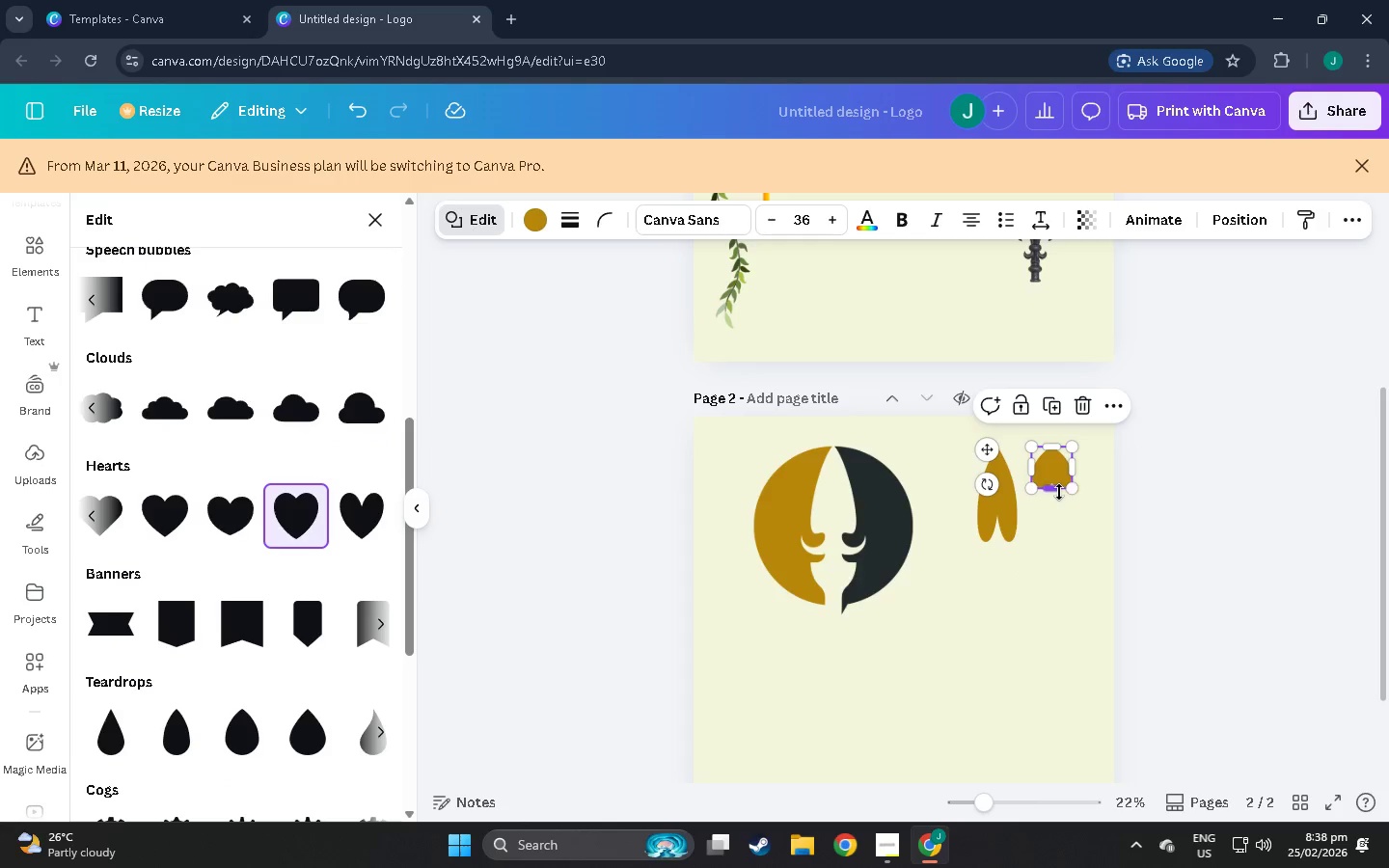 
left_click_drag(start_coordinate=[1058, 491], to_coordinate=[1075, 557])
 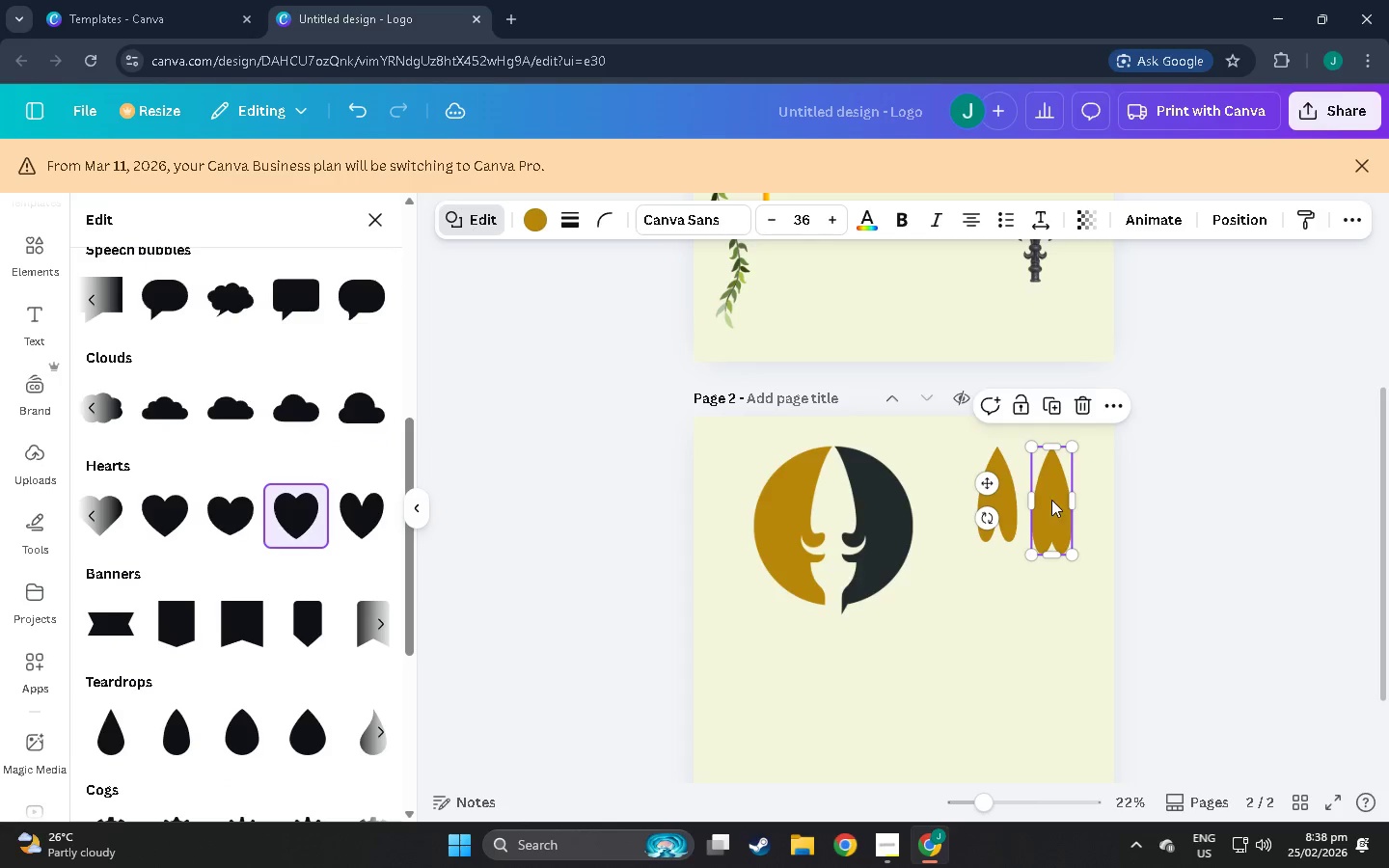 
left_click_drag(start_coordinate=[1051, 501], to_coordinate=[838, 502])
 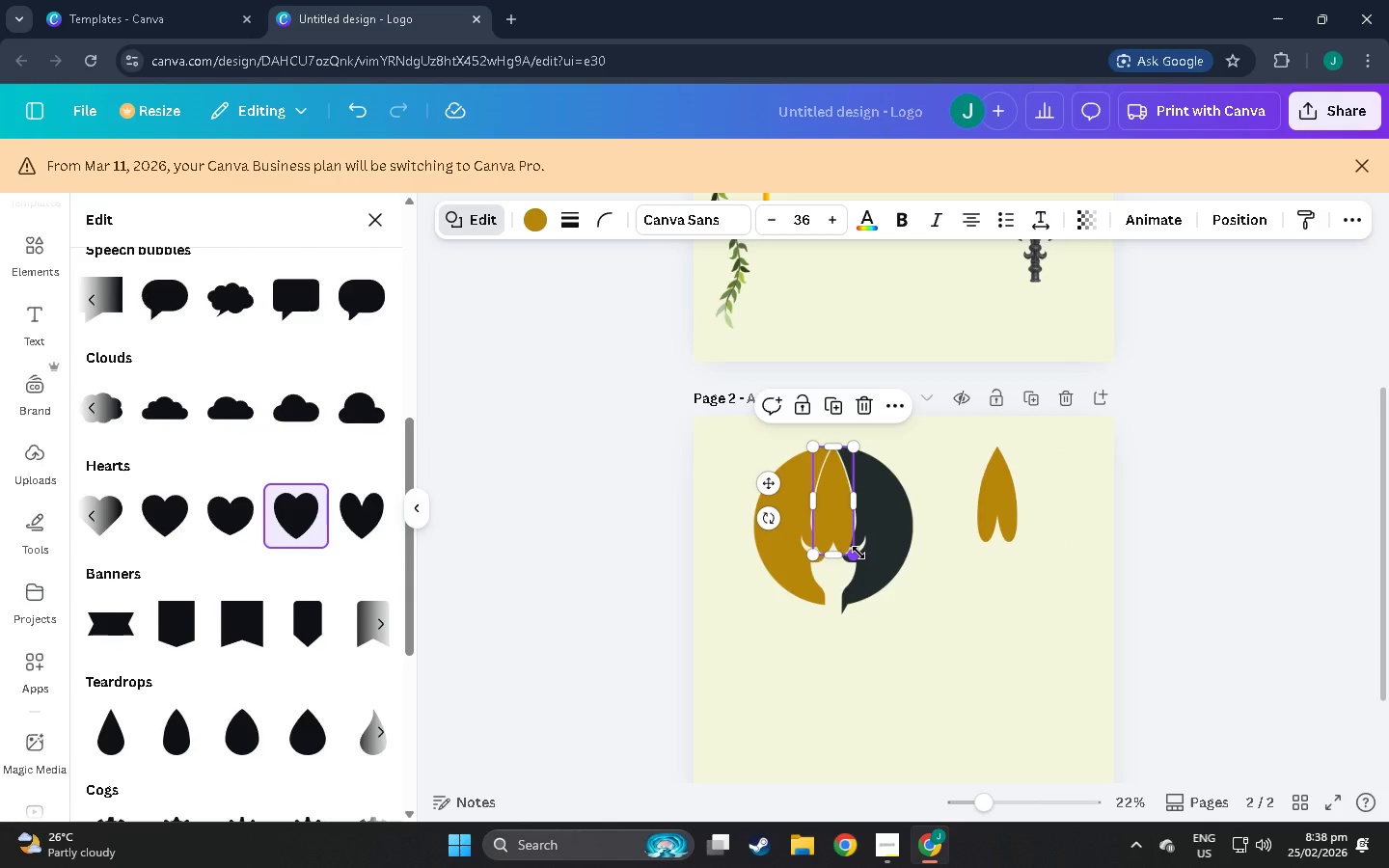 
left_click_drag(start_coordinate=[858, 553], to_coordinate=[847, 533])
 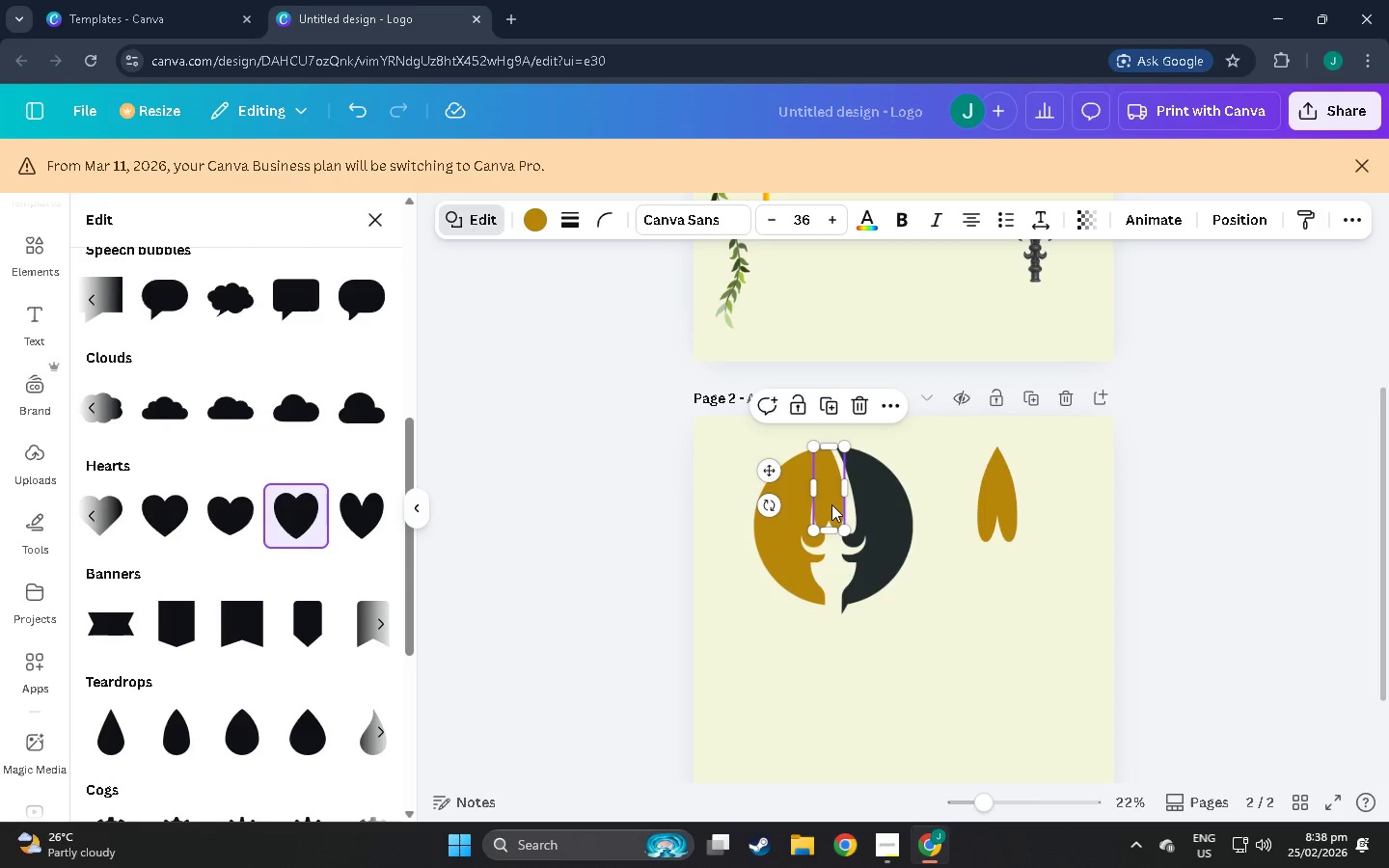 
left_click_drag(start_coordinate=[831, 503], to_coordinate=[838, 502])
 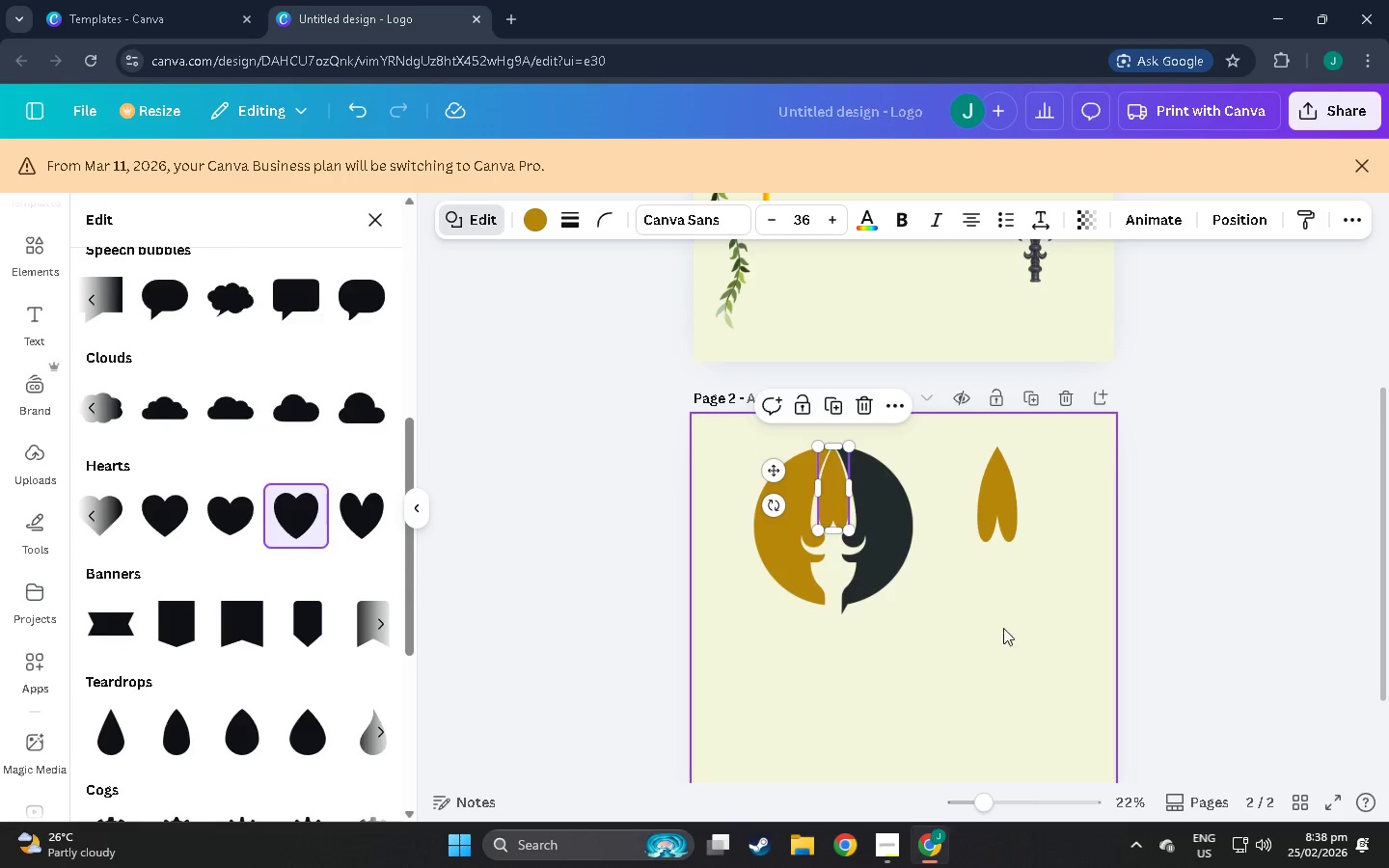 
left_click([1001, 628])
 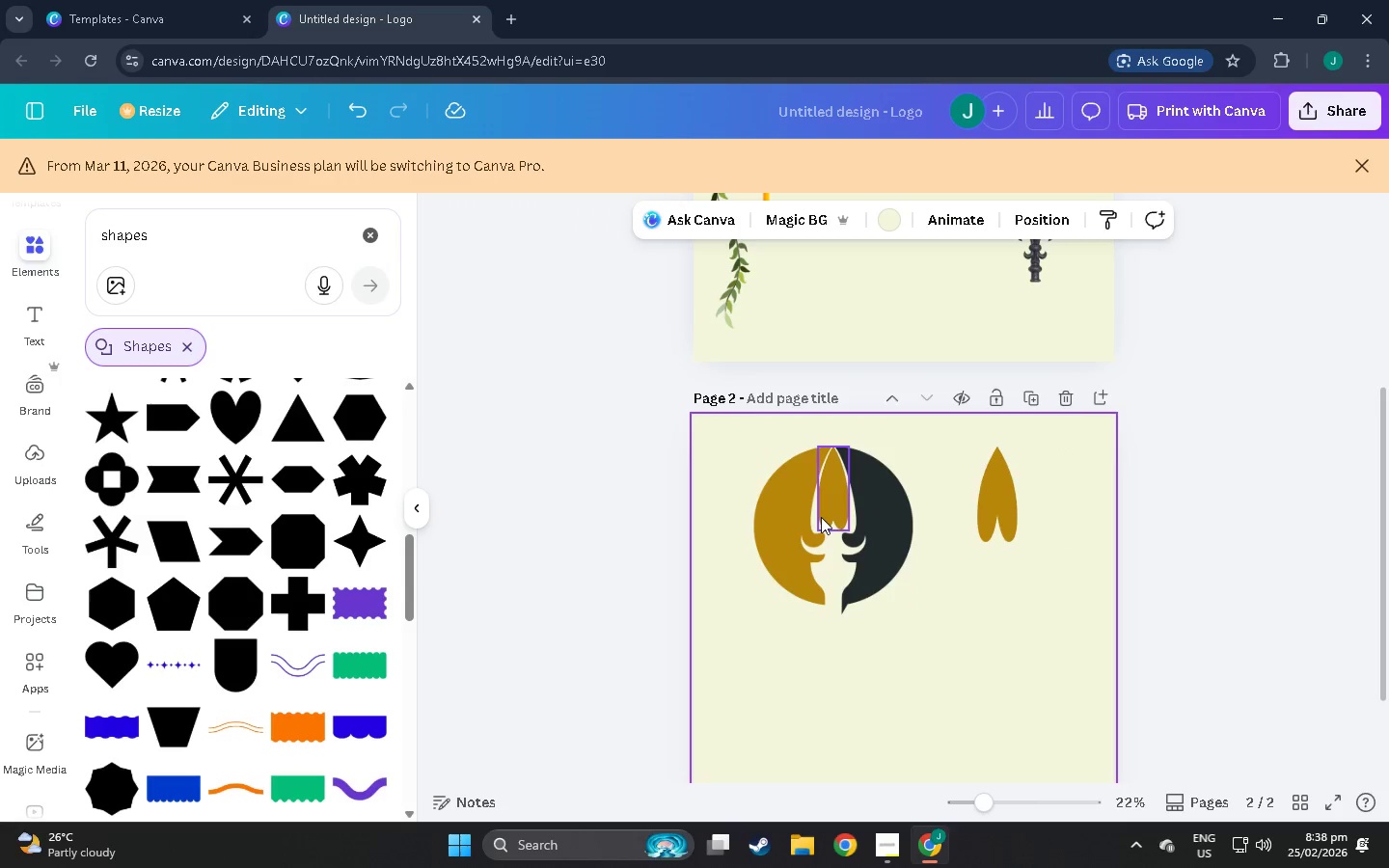 
left_click([823, 505])
 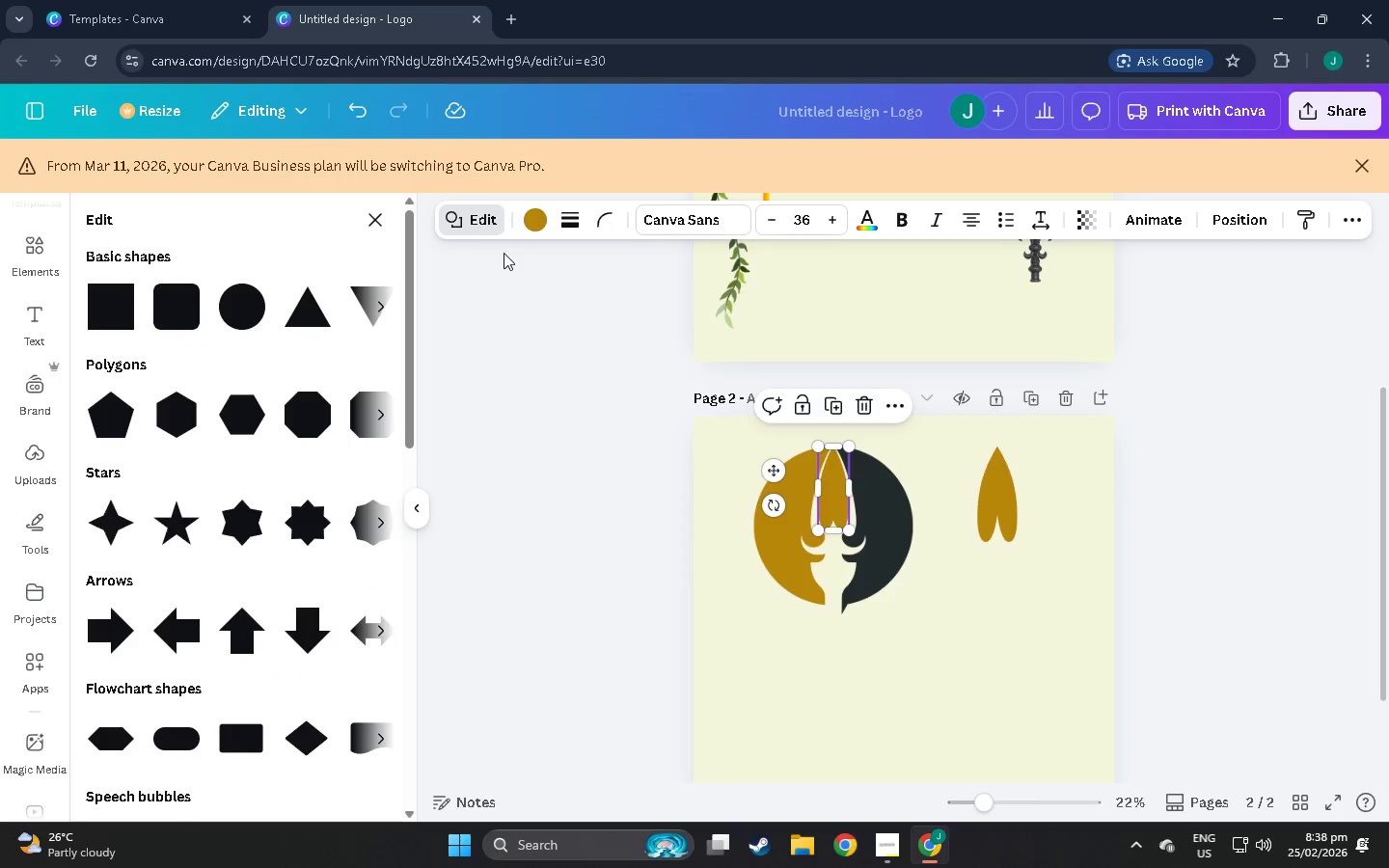 
scroll: coordinate [314, 715], scroll_direction: down, amount: 14.0
 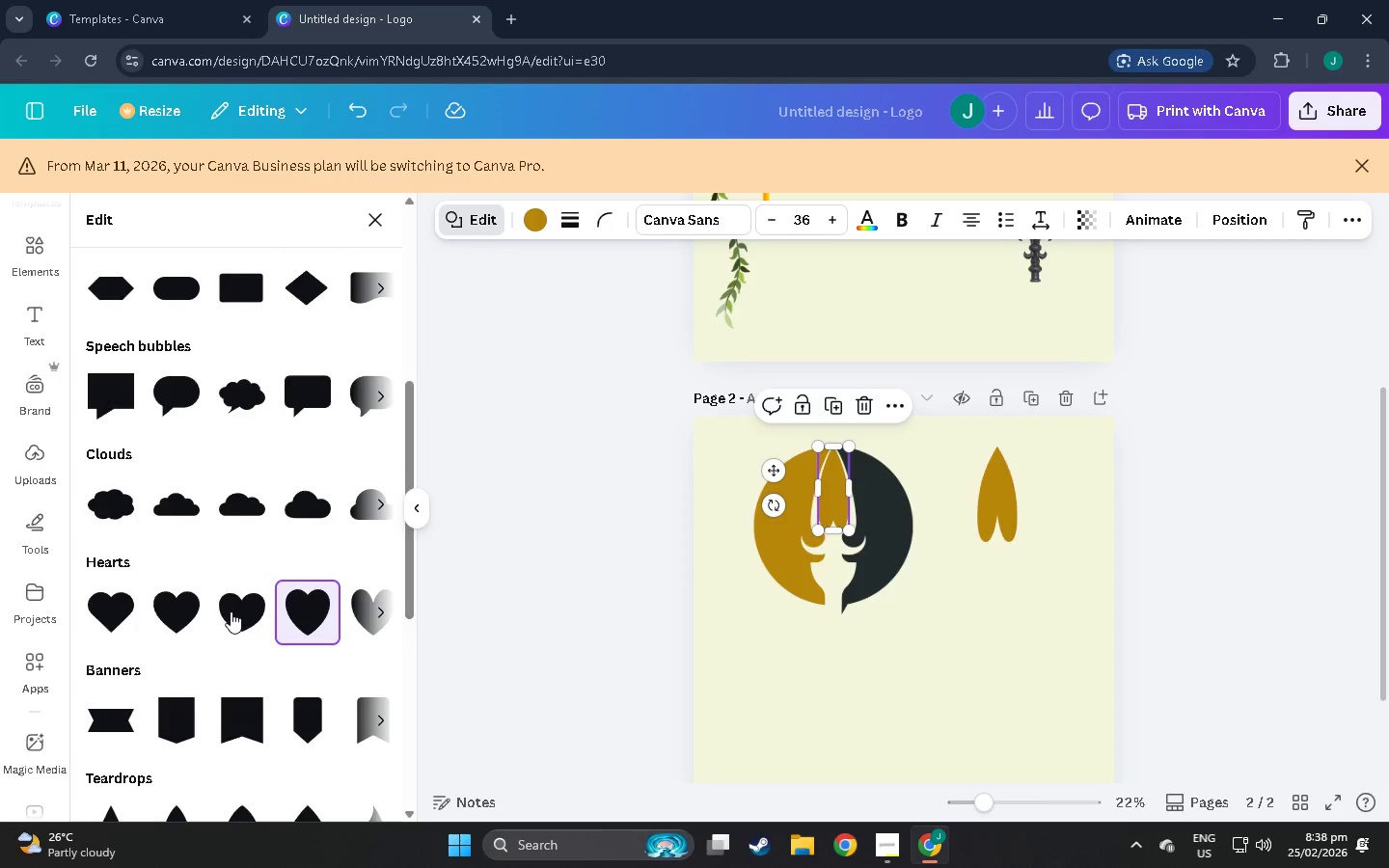 
left_click([234, 611])
 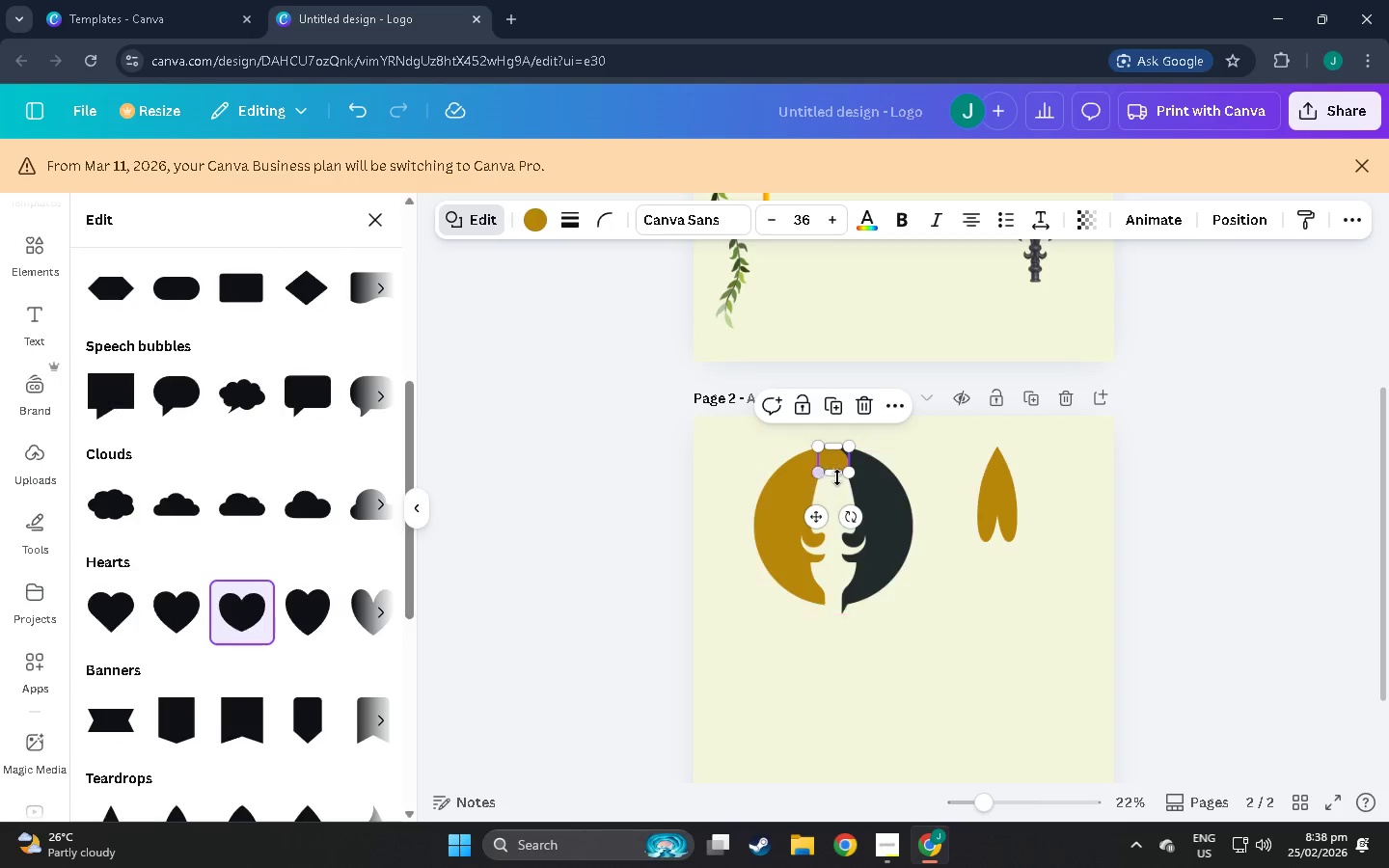 
left_click_drag(start_coordinate=[840, 477], to_coordinate=[840, 537])
 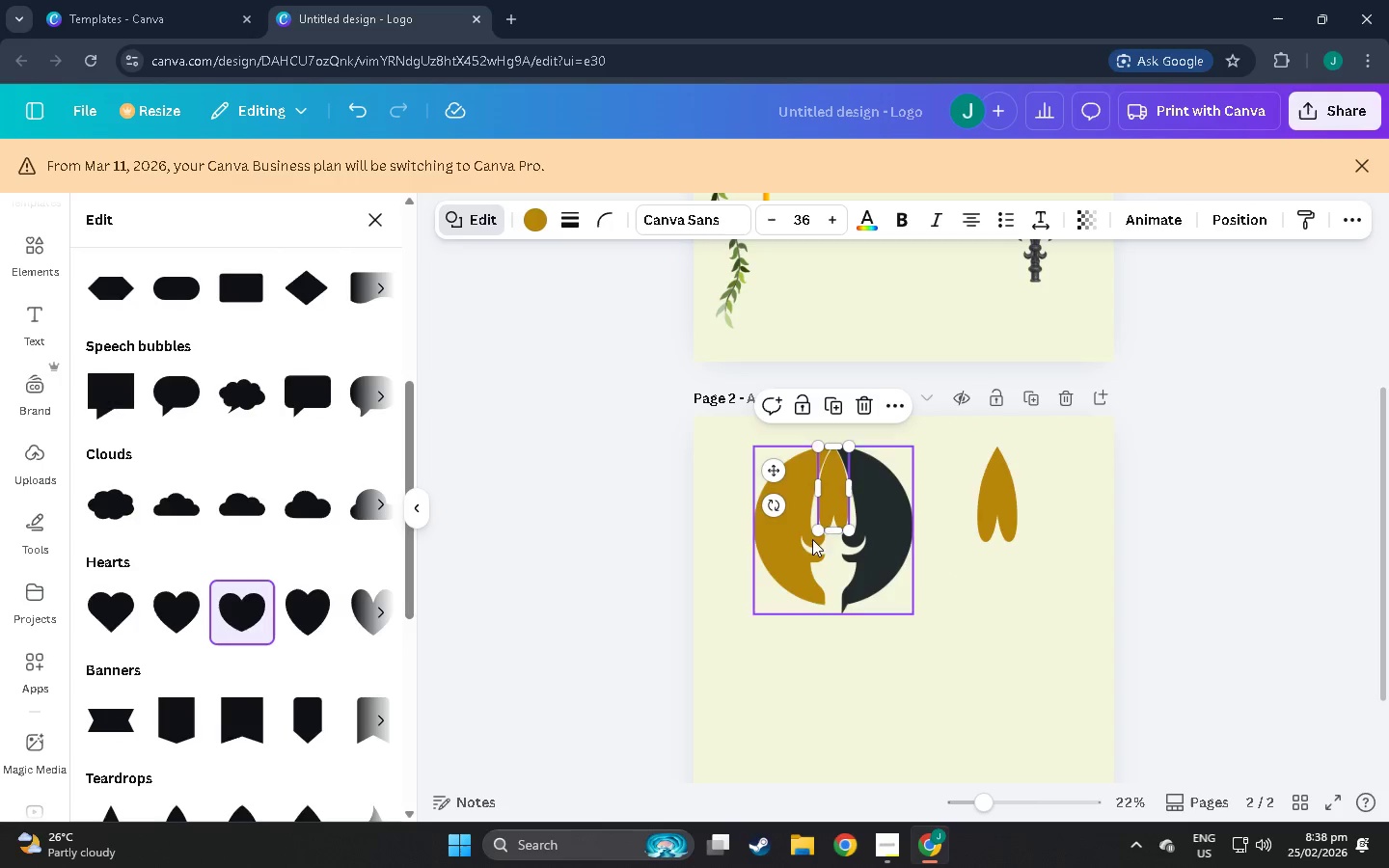 
left_click_drag(start_coordinate=[813, 529], to_coordinate=[798, 531])
 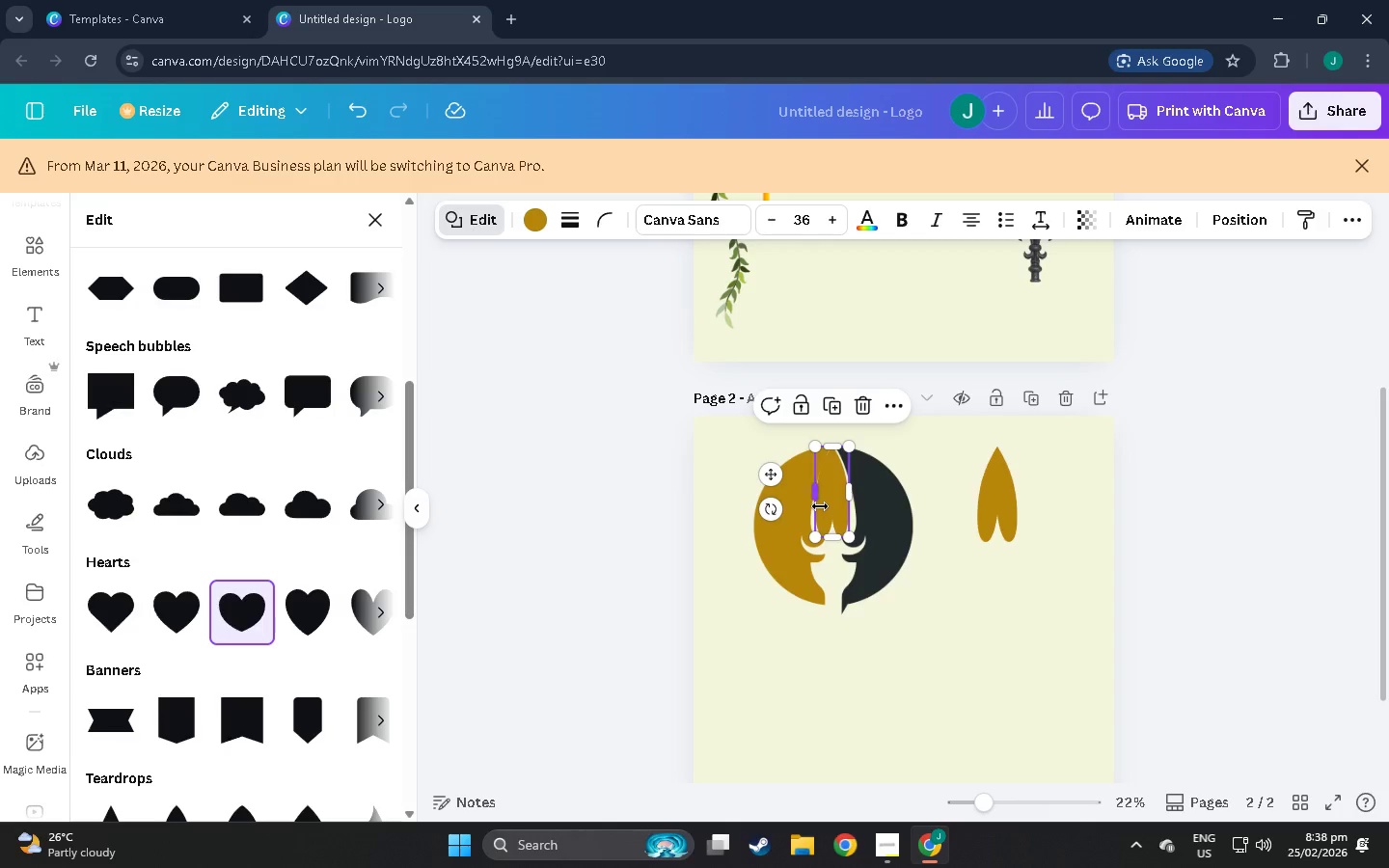 
left_click_drag(start_coordinate=[821, 506], to_coordinate=[812, 508])
 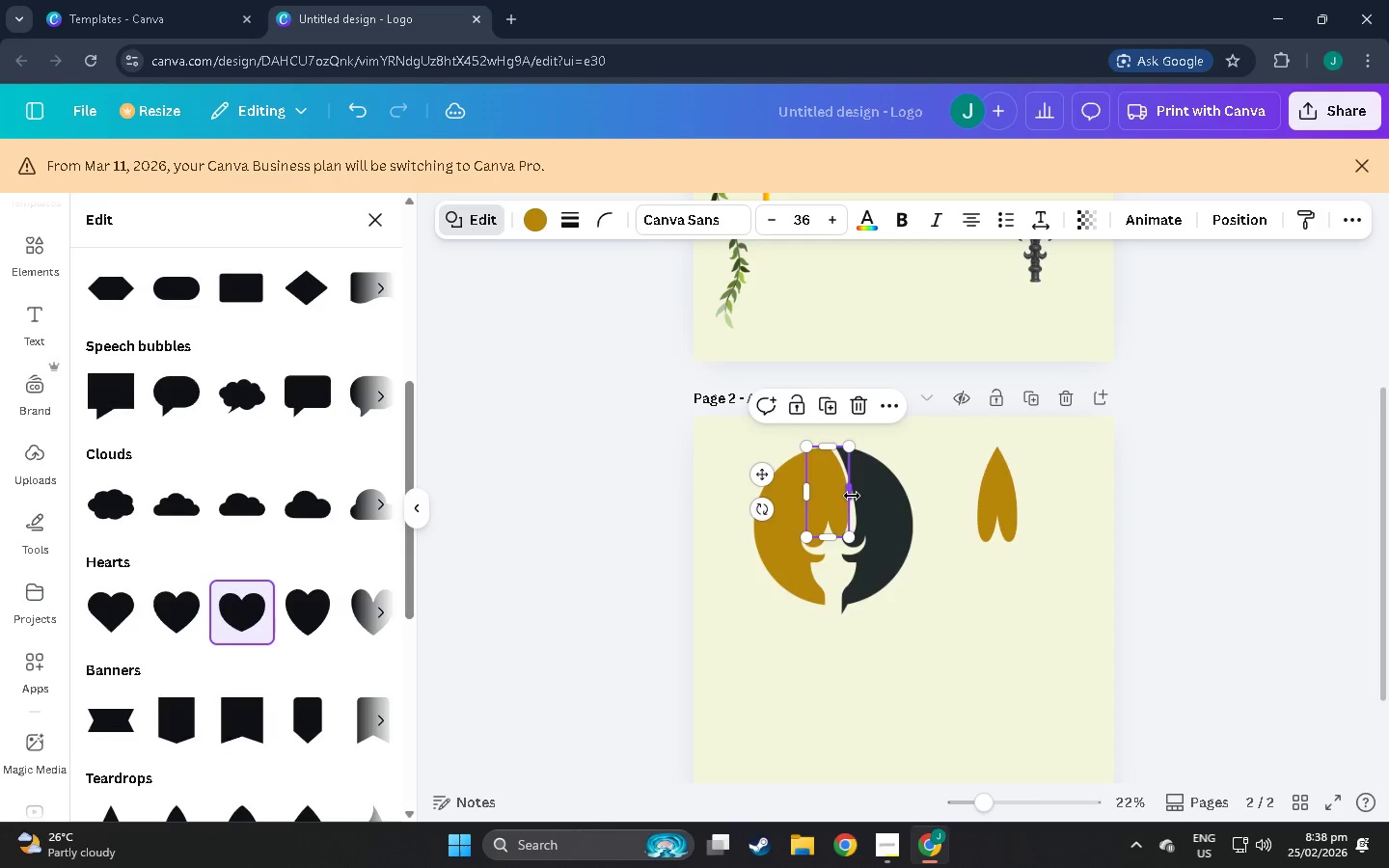 
left_click_drag(start_coordinate=[852, 496], to_coordinate=[859, 496])
 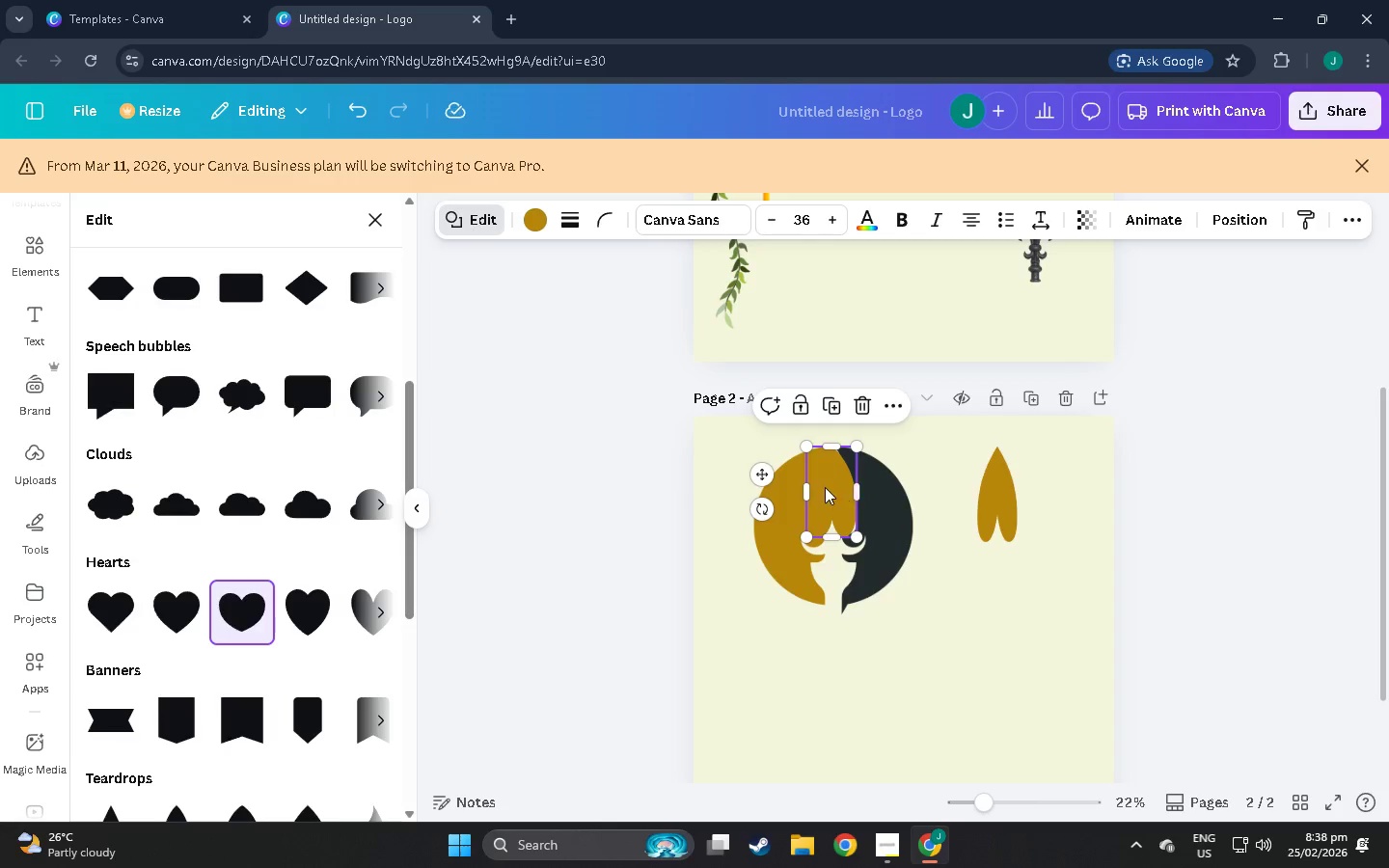 
left_click_drag(start_coordinate=[825, 487], to_coordinate=[901, 656])
 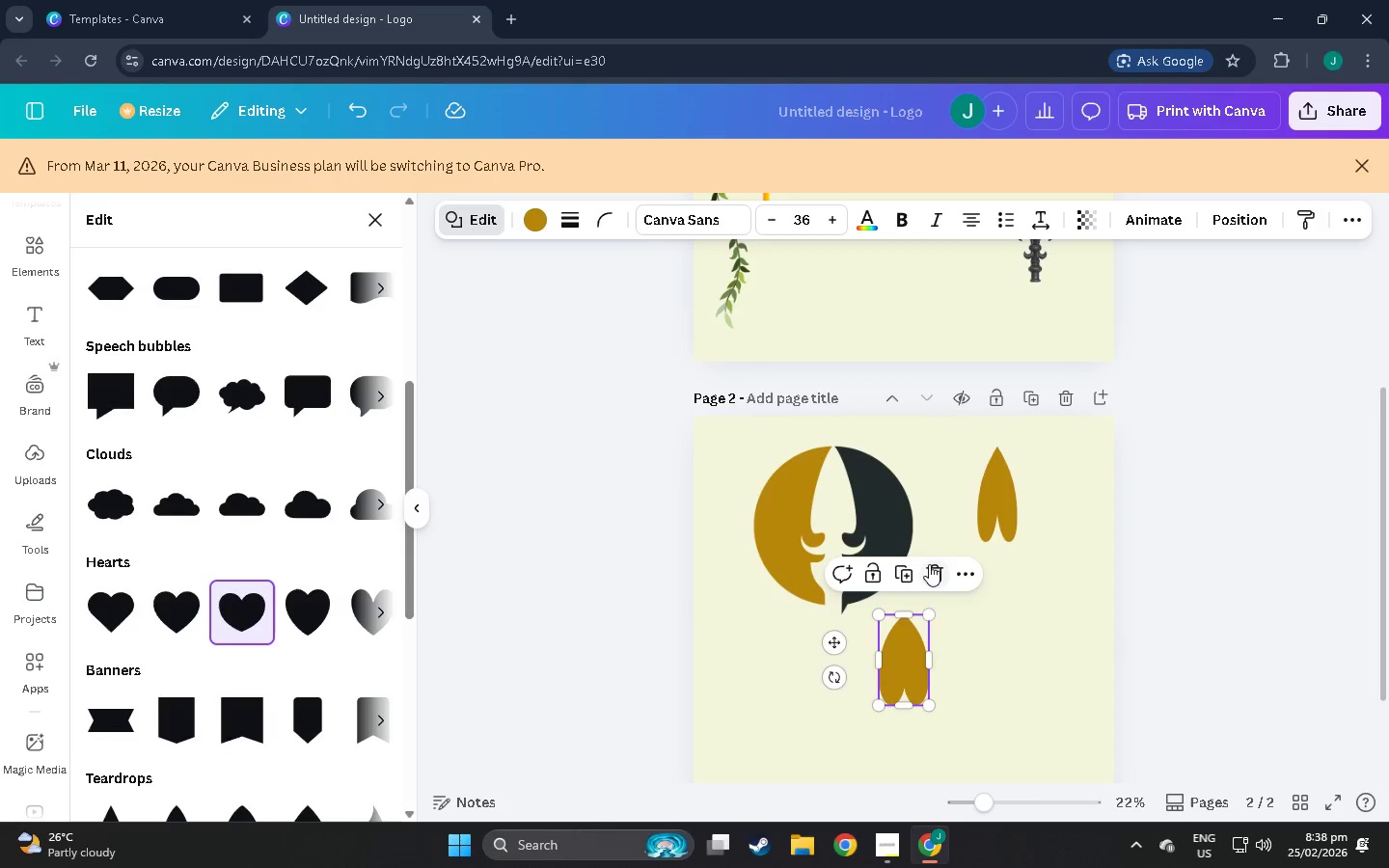 
left_click([935, 564])
 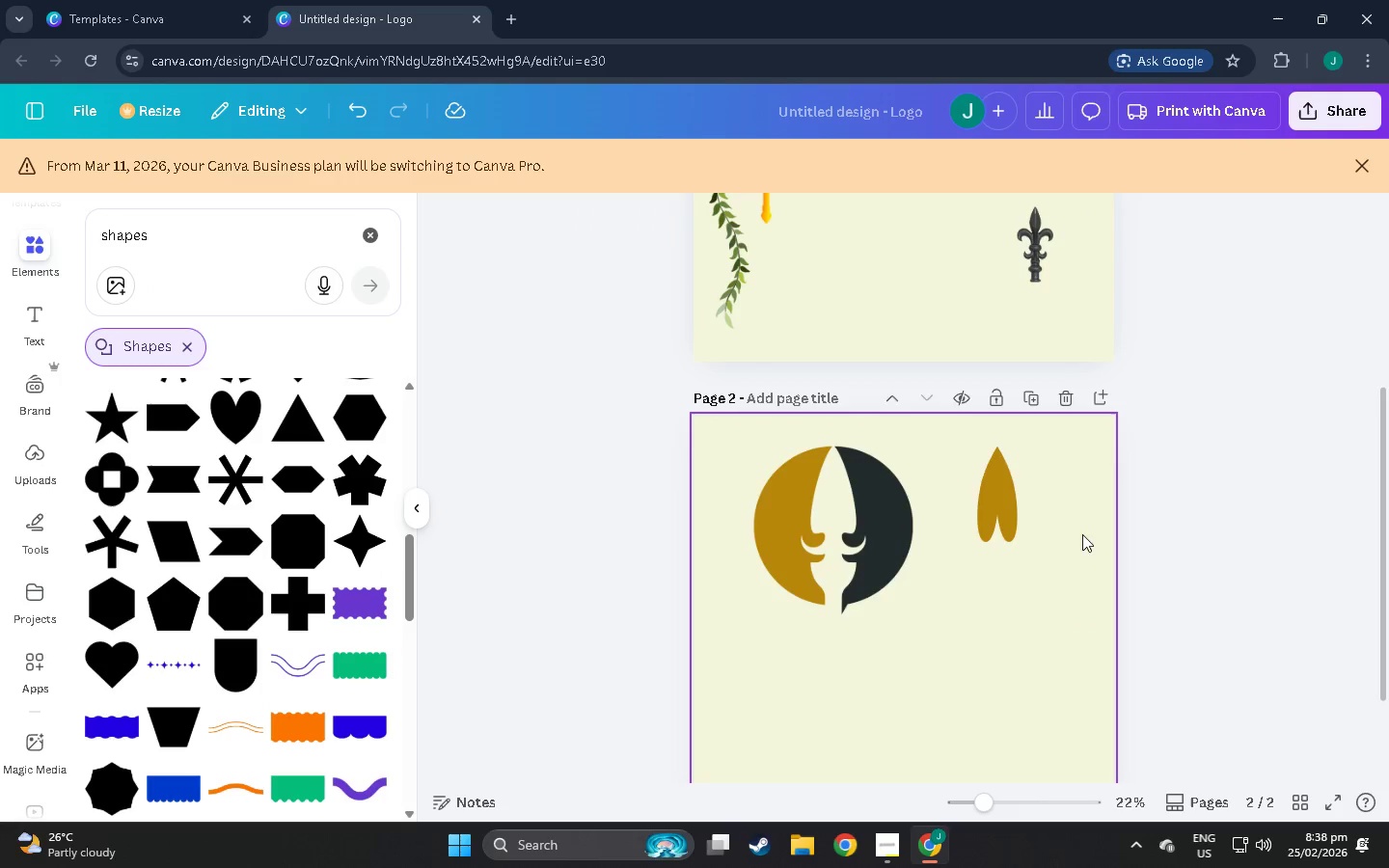 
left_click([996, 488])
 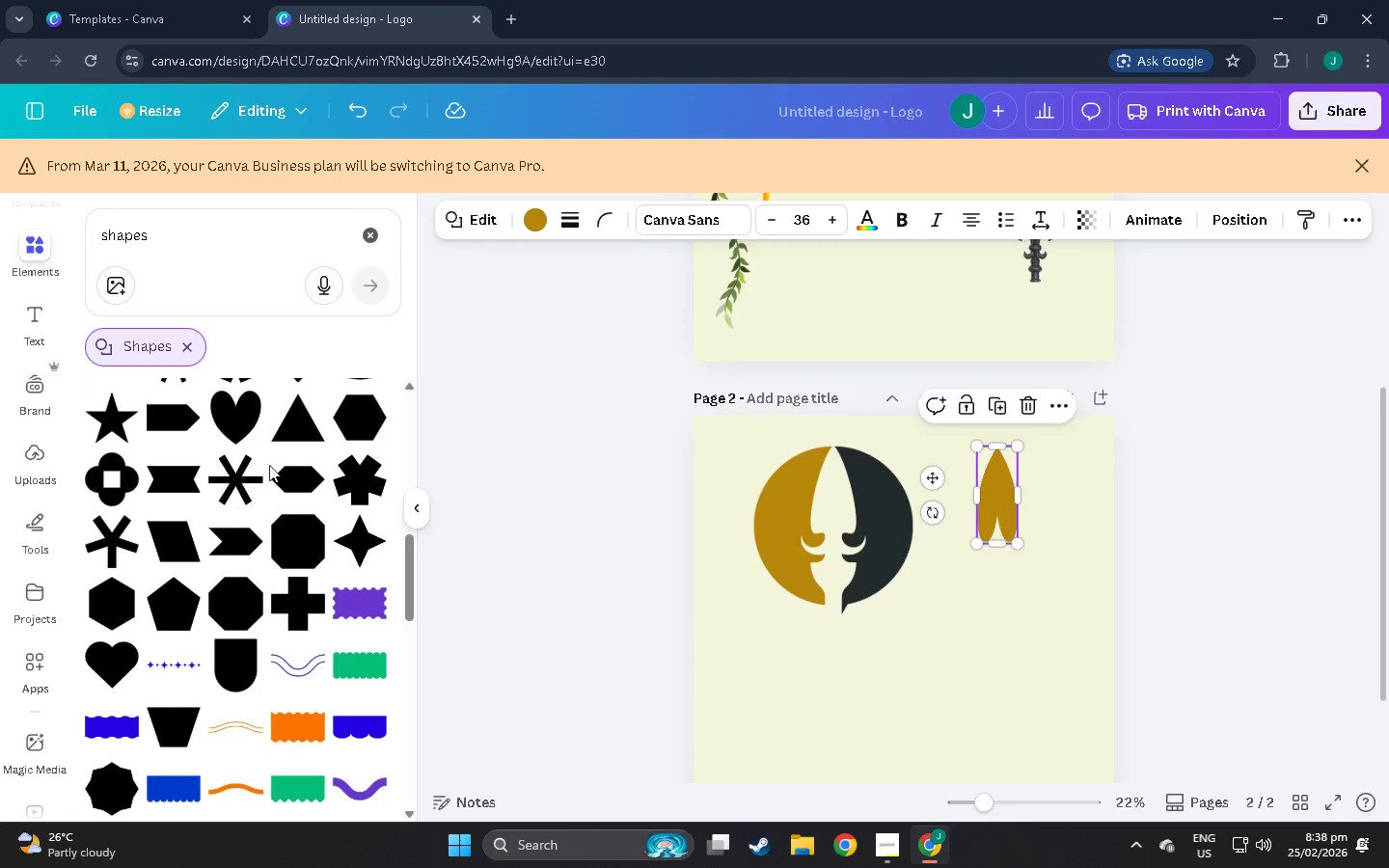 
scroll: coordinate [206, 561], scroll_direction: down, amount: 10.0
 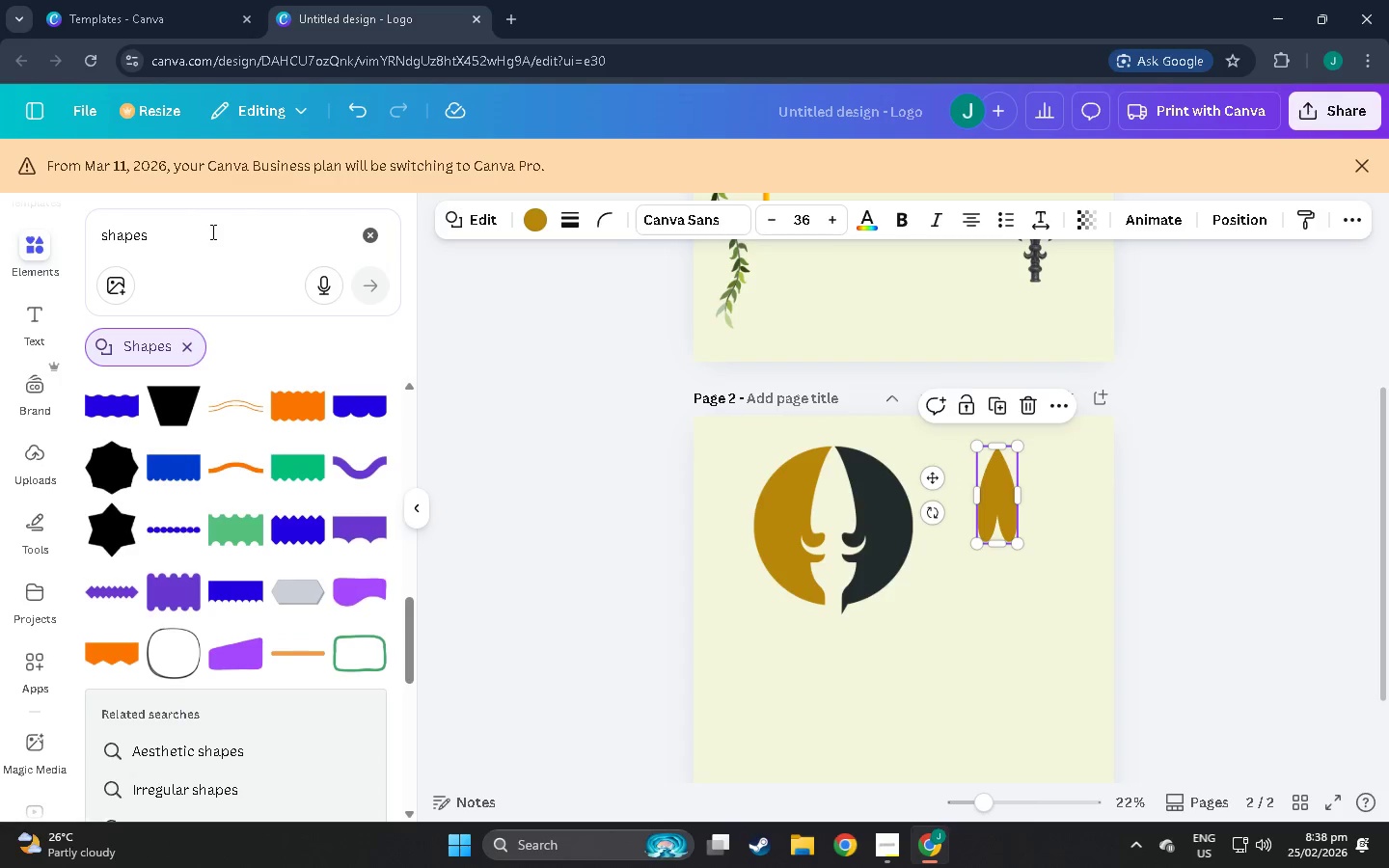 
left_click_drag(start_coordinate=[211, 231], to_coordinate=[24, 237])
 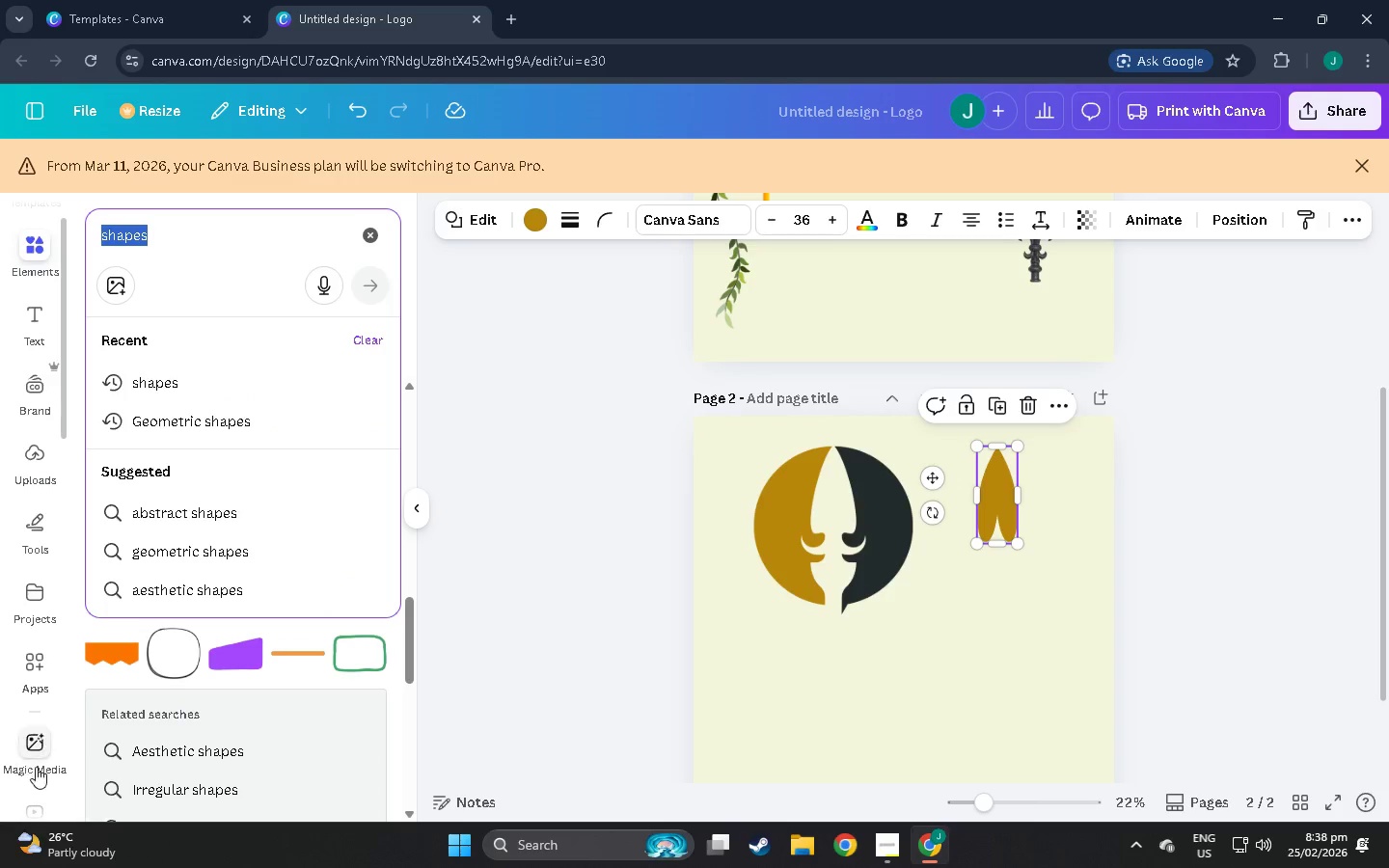 
scroll: coordinate [48, 730], scroll_direction: down, amount: 1.0
 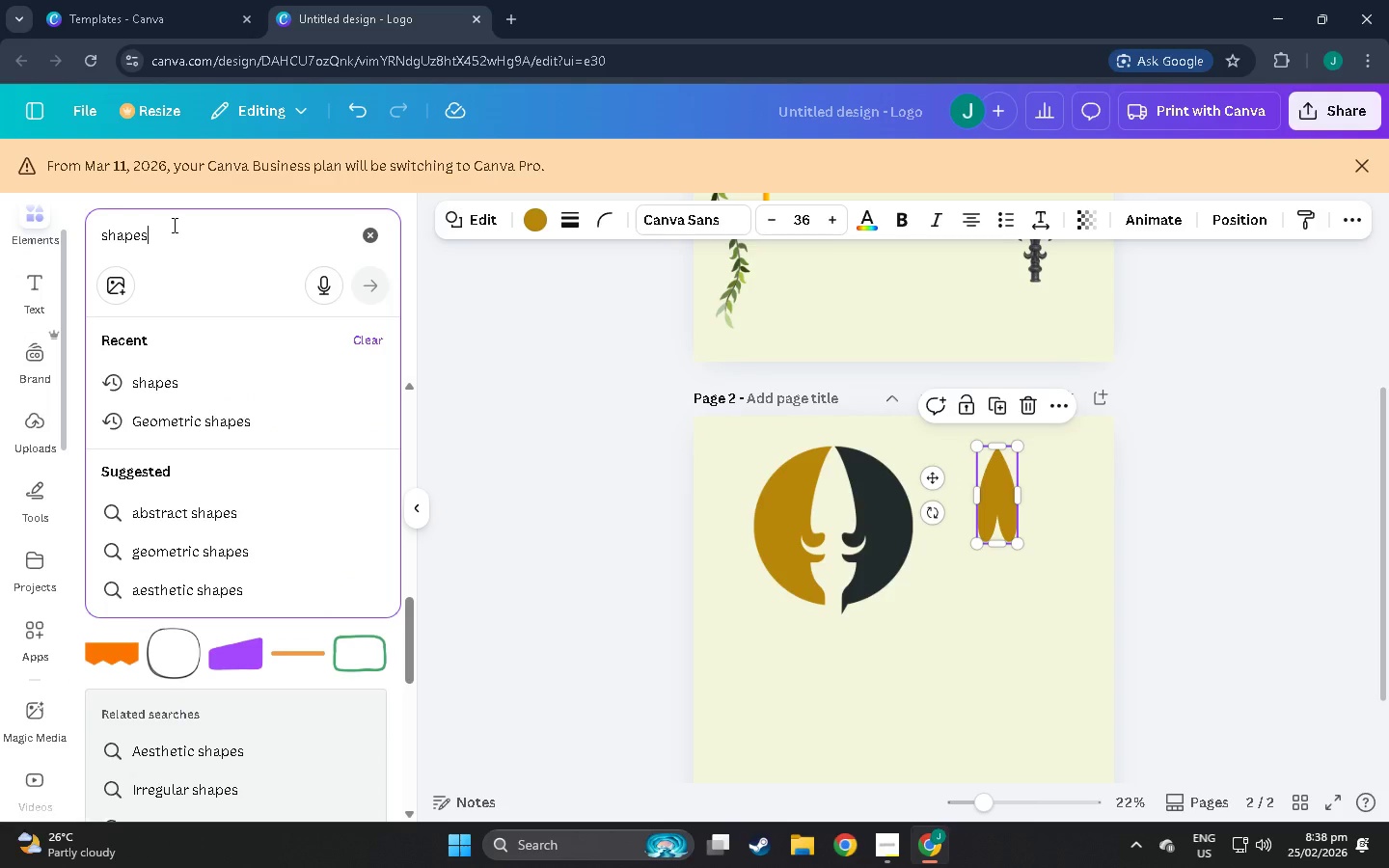 
double_click([173, 225])
 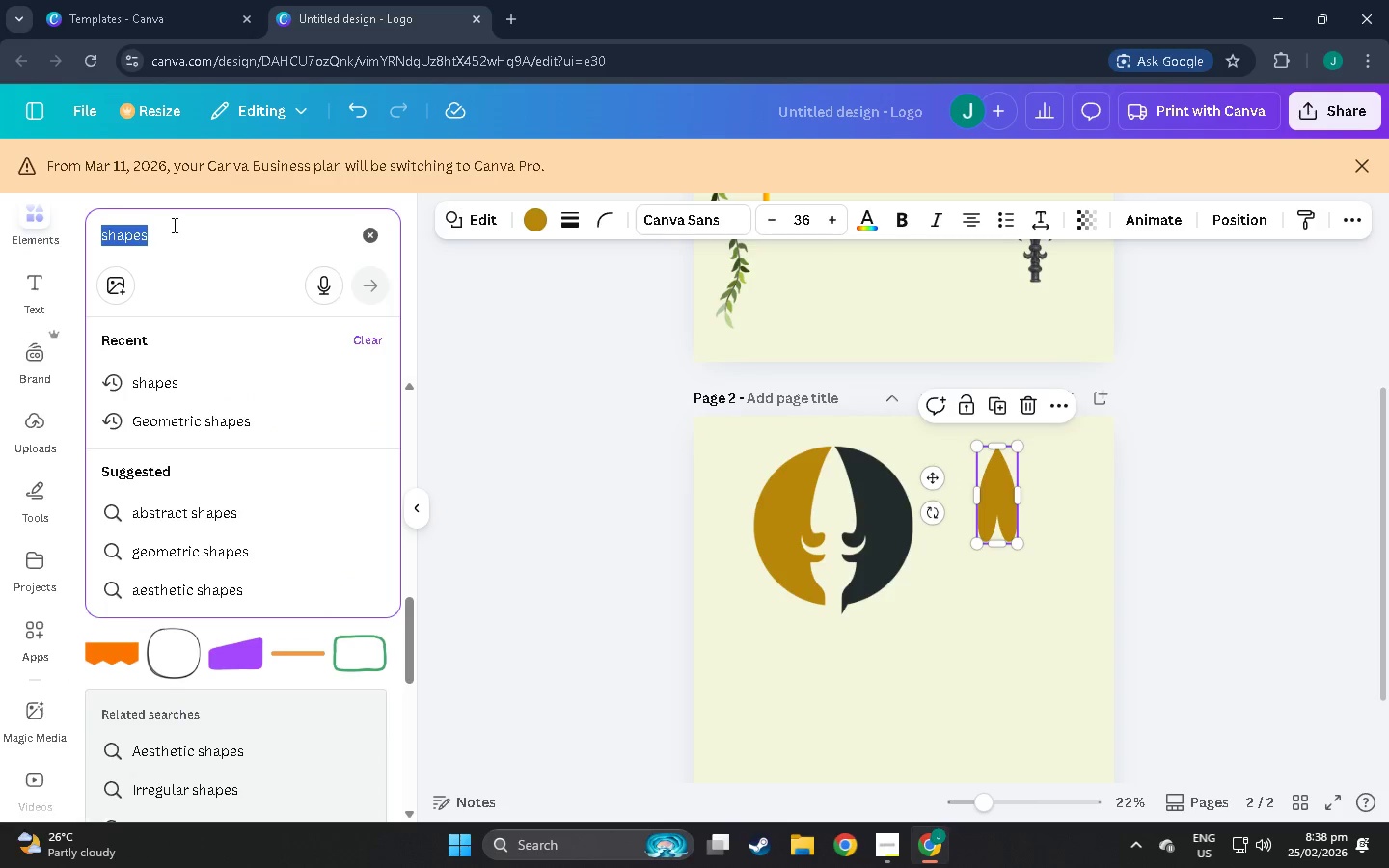 
triple_click([173, 225])
 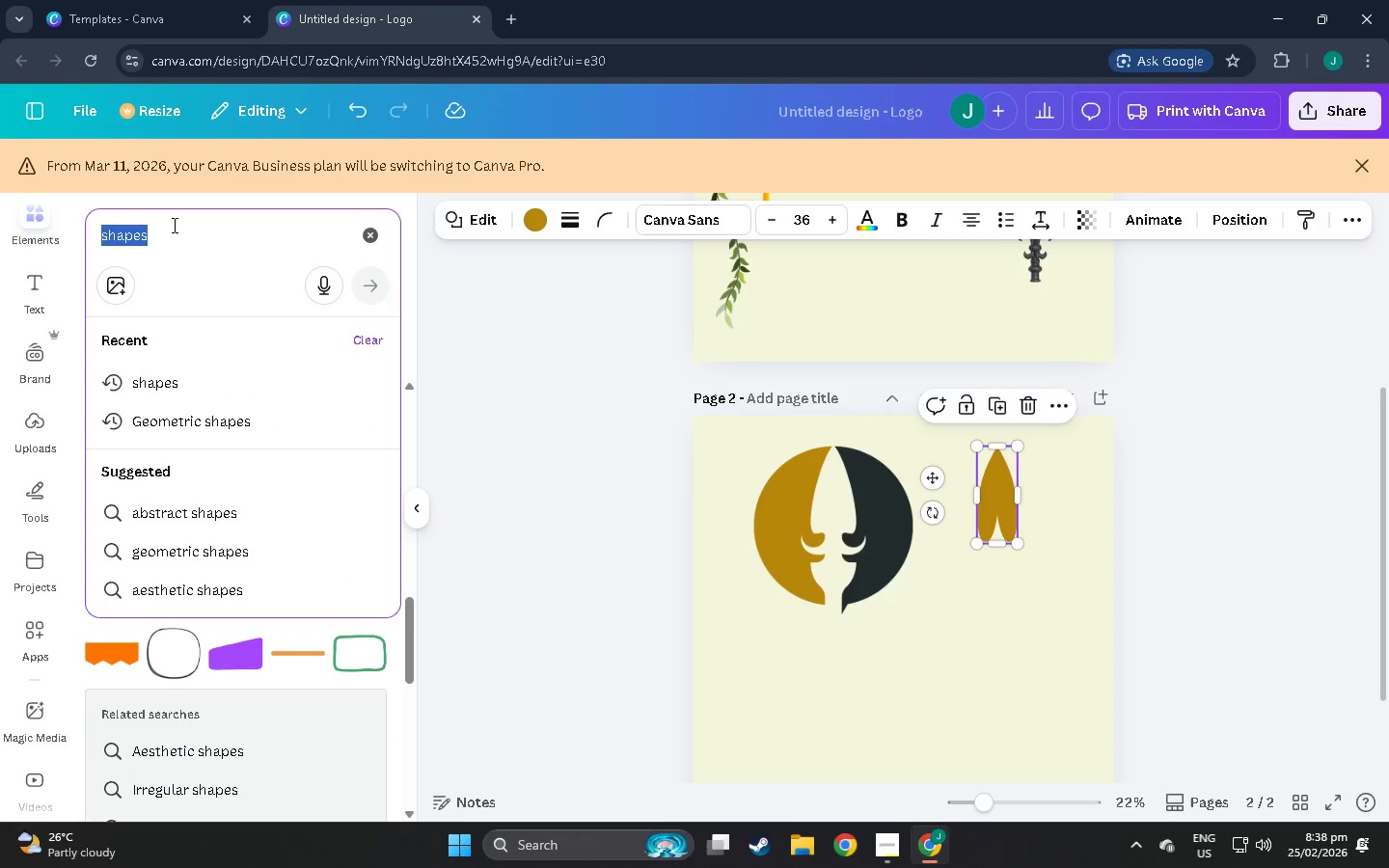 
type(shape combo)
 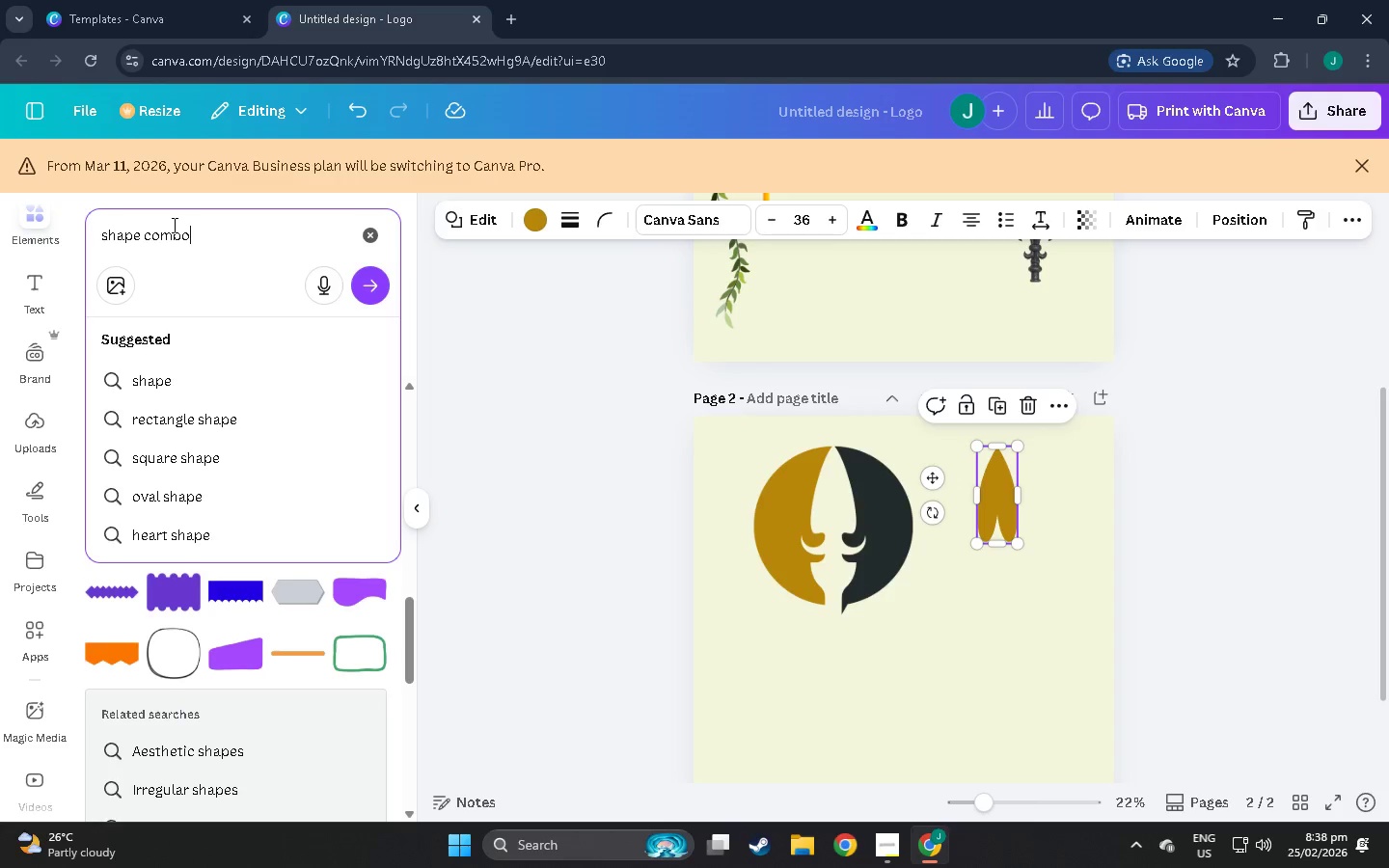 
key(Enter)
 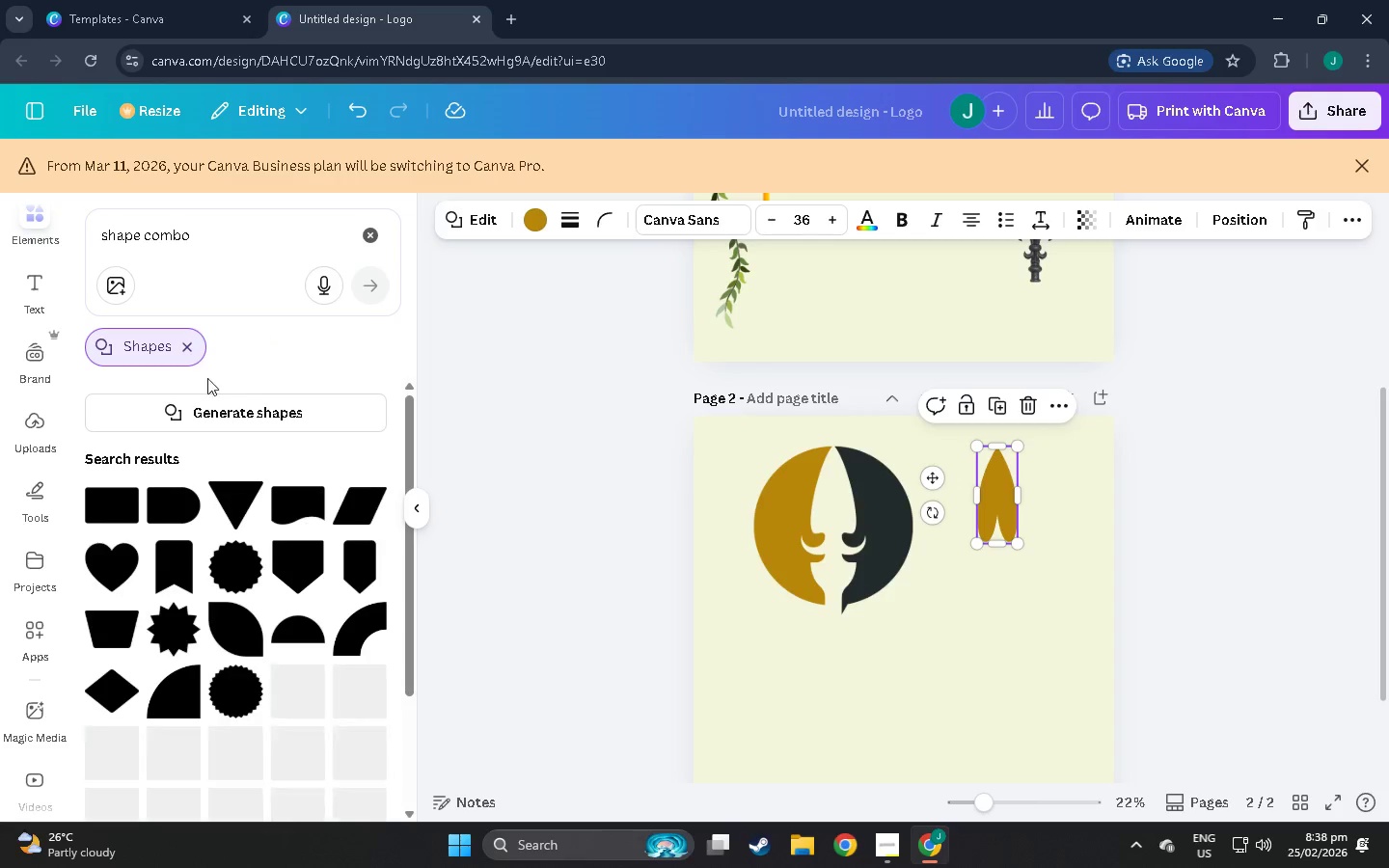 
left_click([189, 356])
 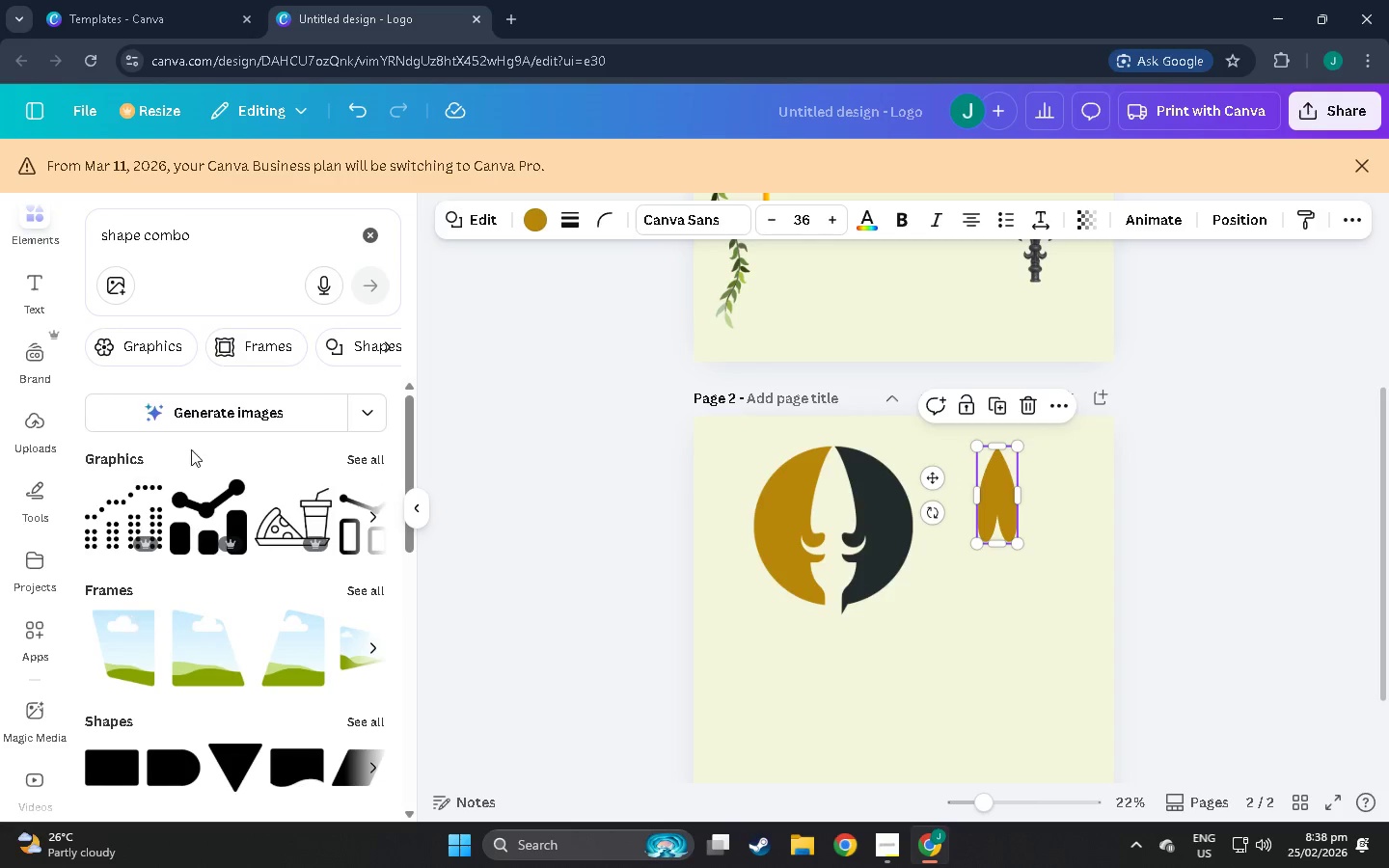 
scroll: coordinate [40, 662], scroll_direction: down, amount: 37.0
 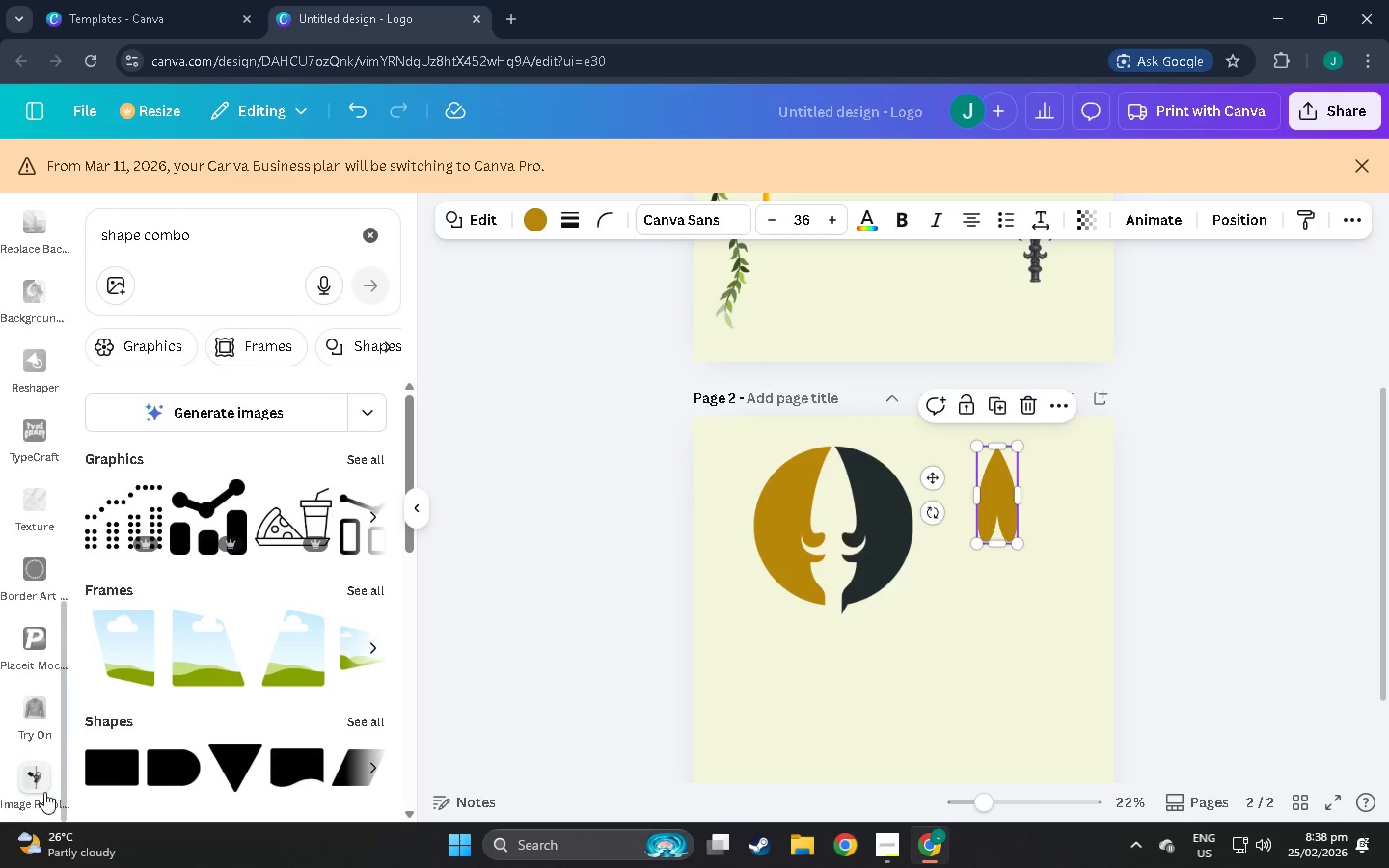 
scroll: coordinate [29, 344], scroll_direction: up, amount: 22.0
 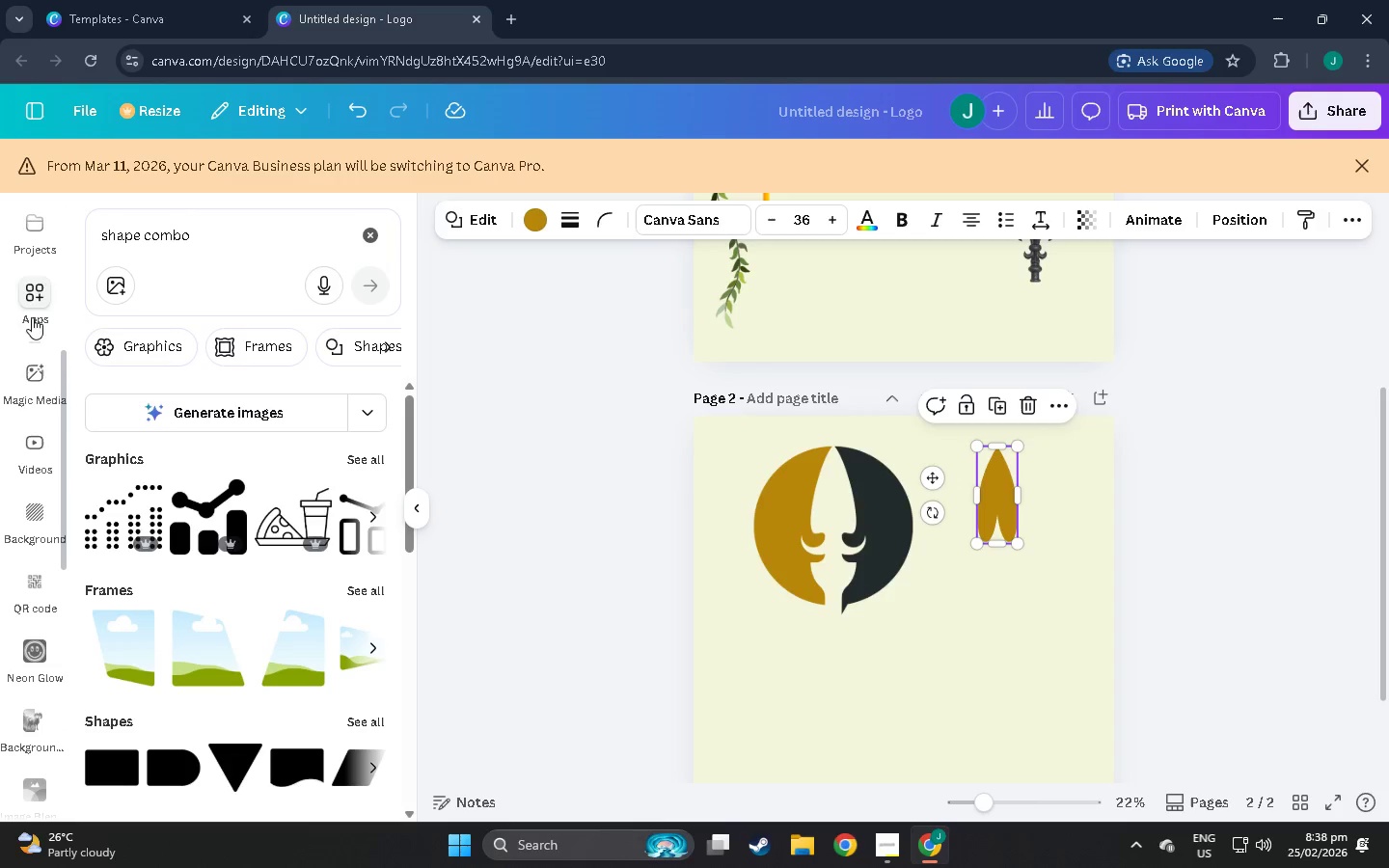 
left_click([35, 298])
 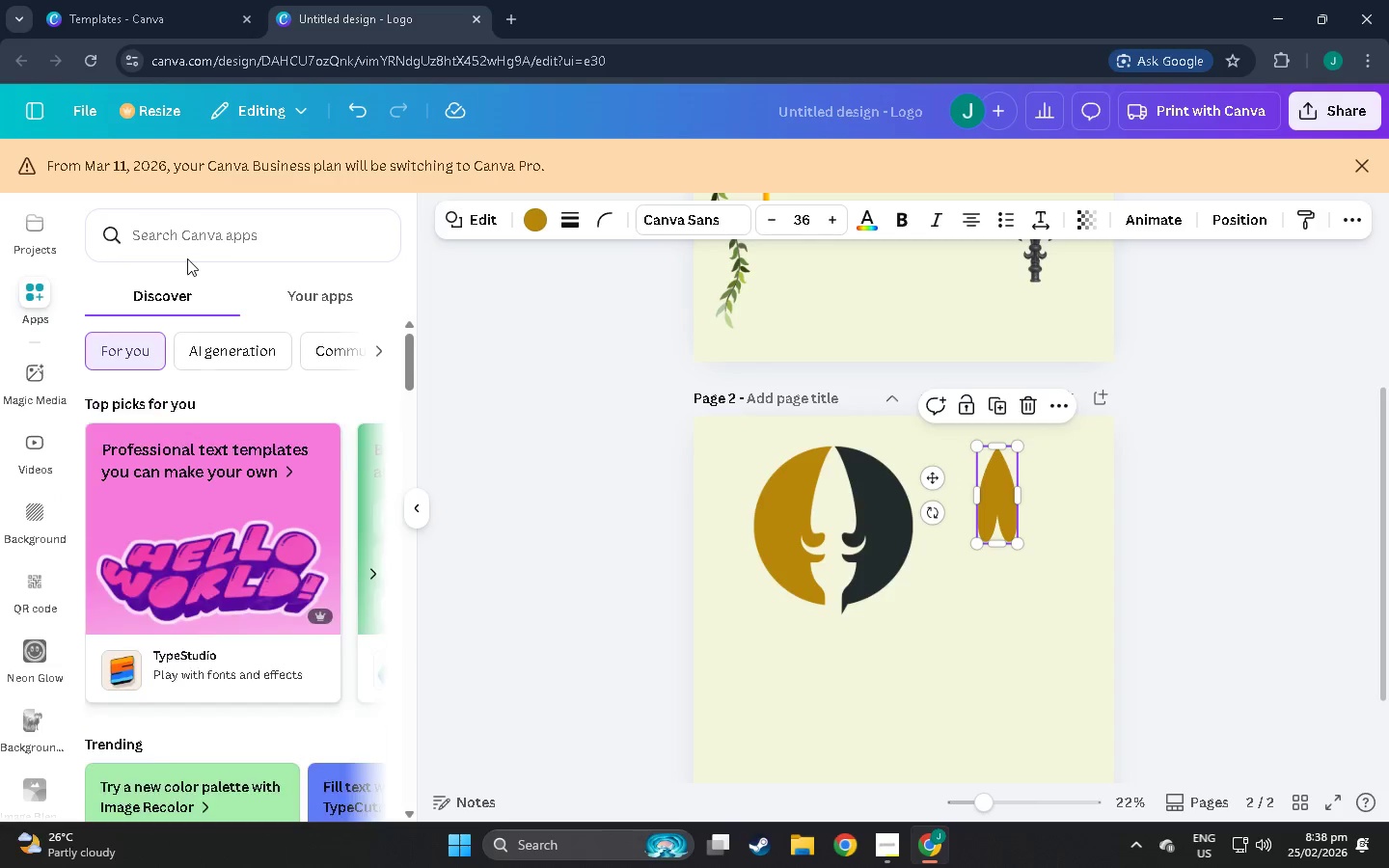 
left_click([236, 235])
 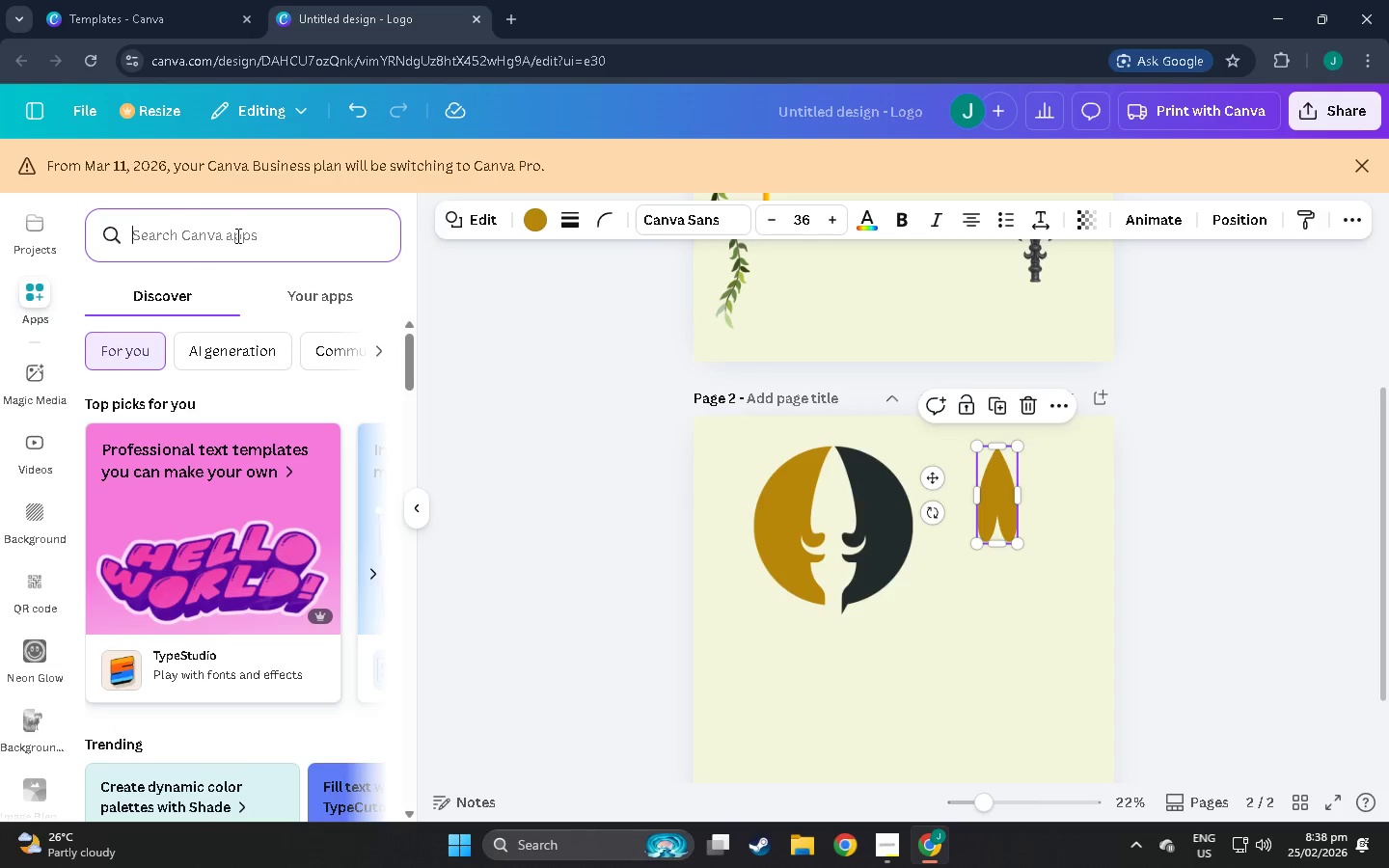 
type(shape mix)
 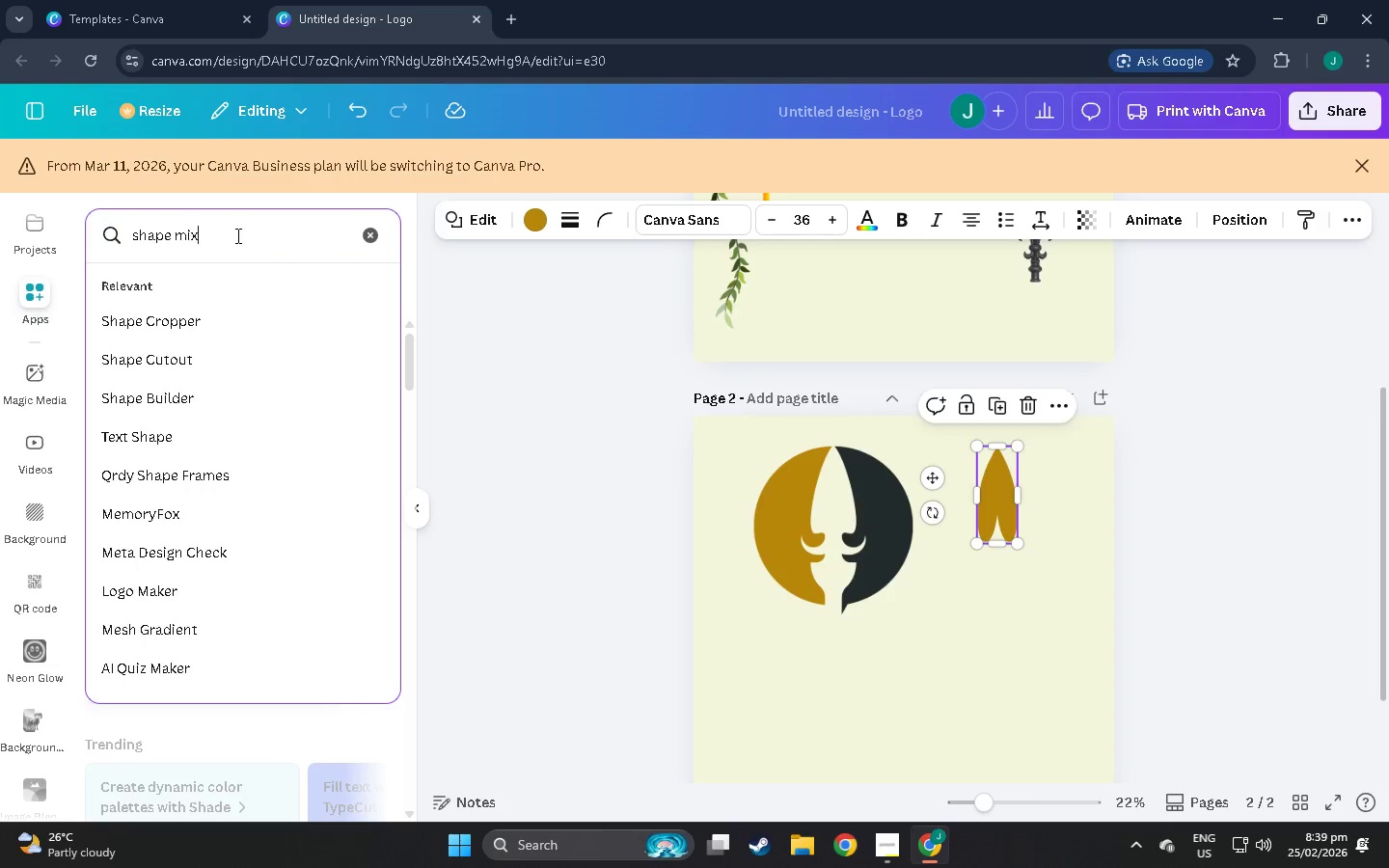 
key(Enter)
 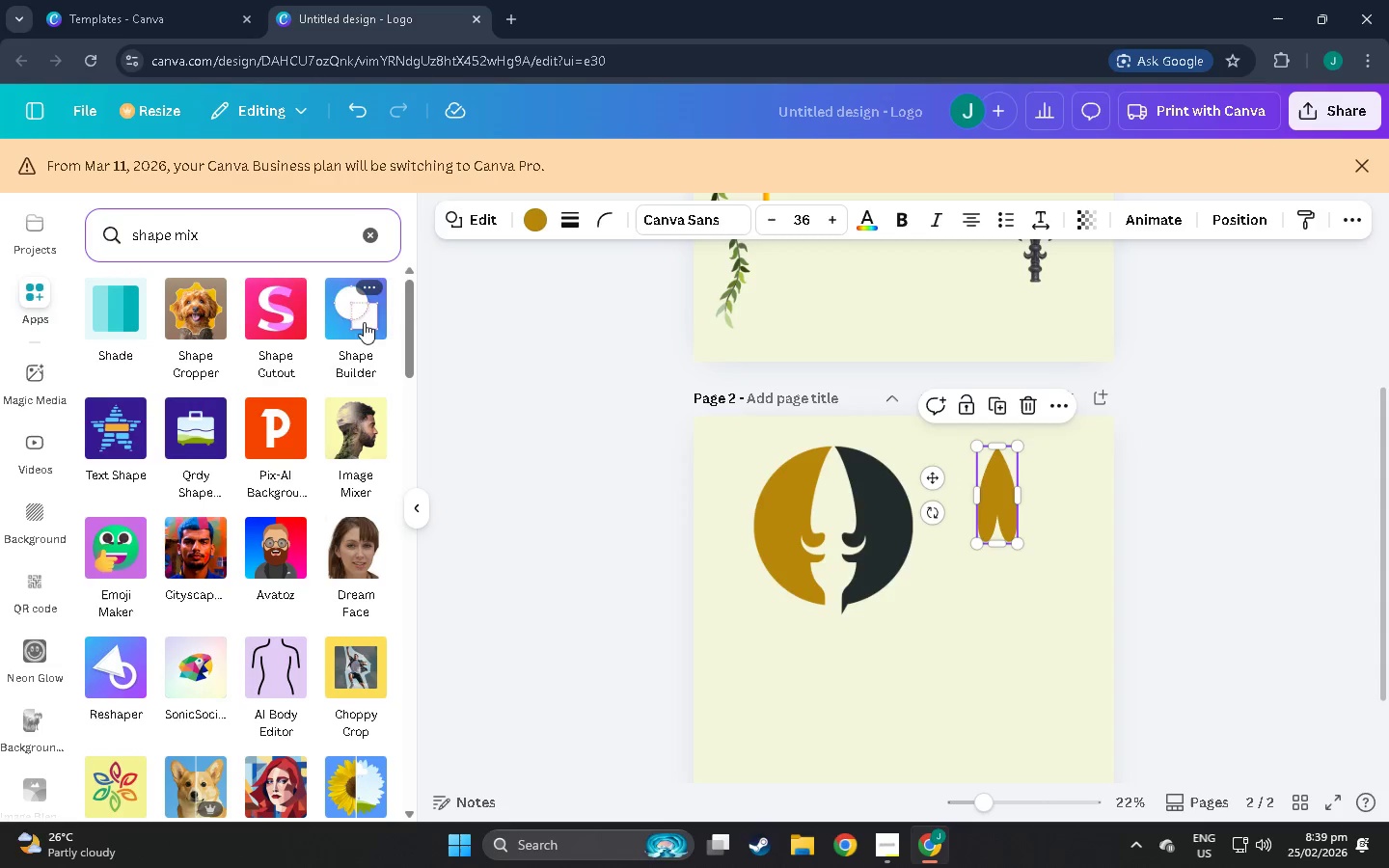 
wait(6.19)
 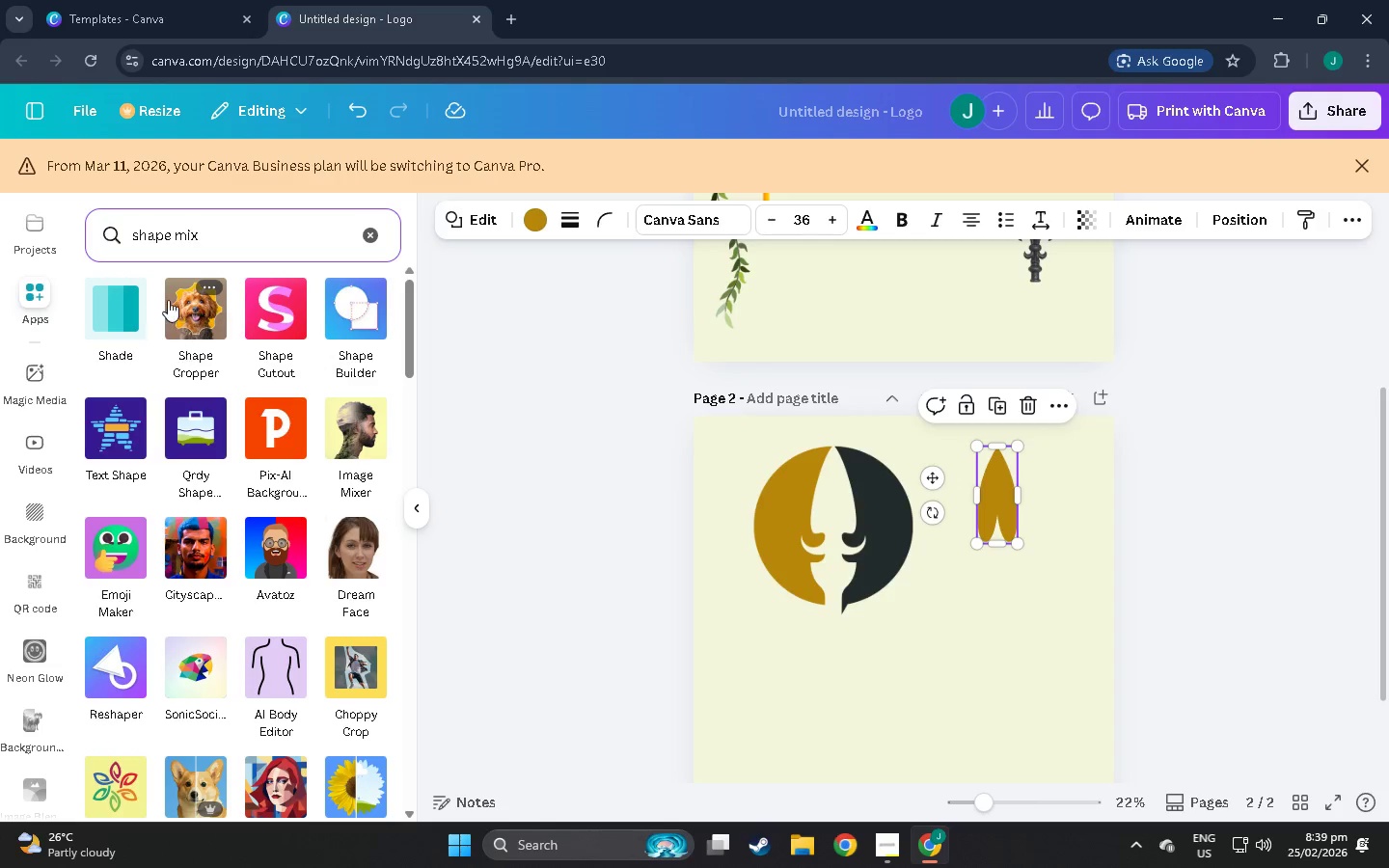 
scroll: coordinate [264, 475], scroll_direction: down, amount: 3.0
 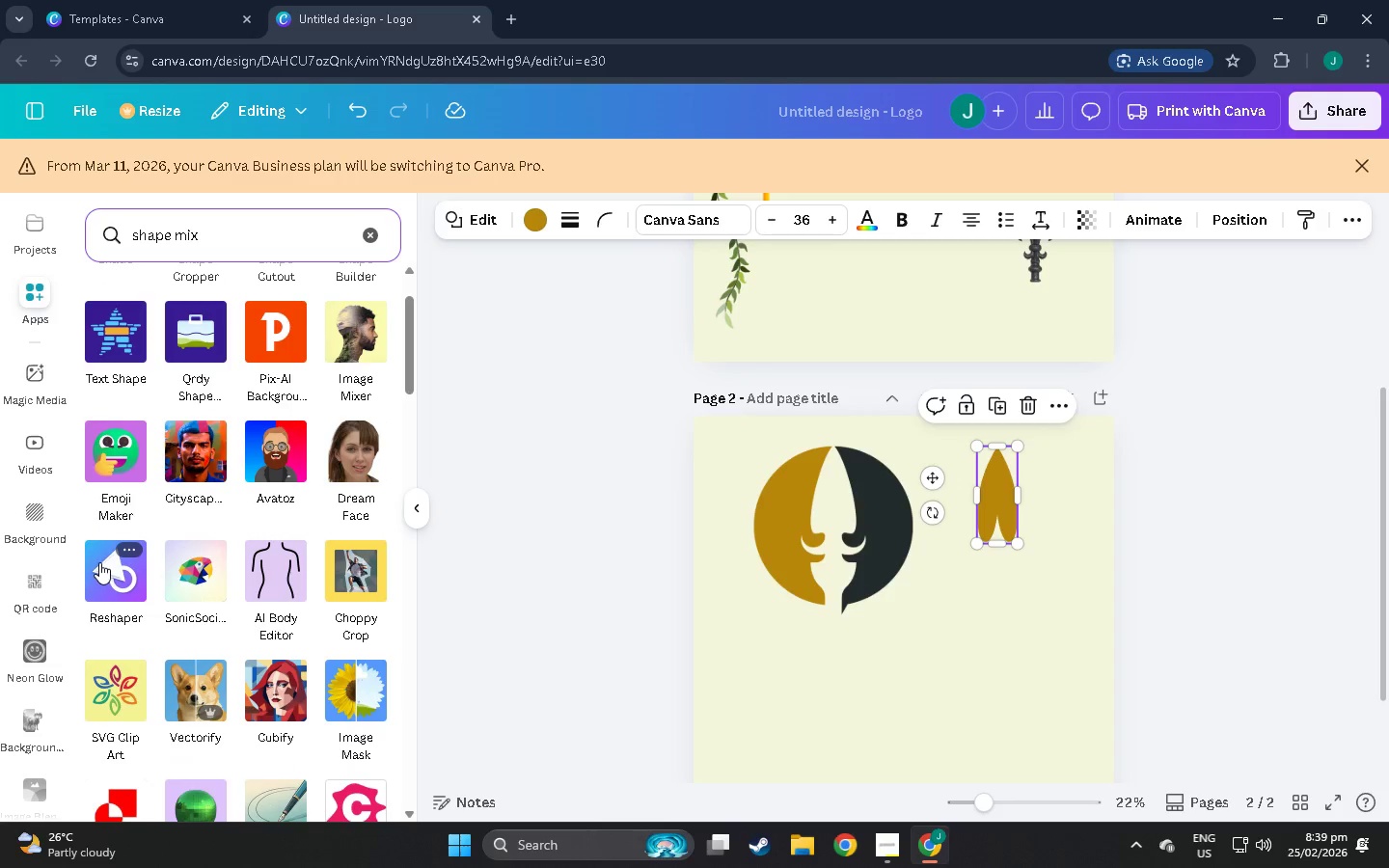 
left_click([99, 561])
 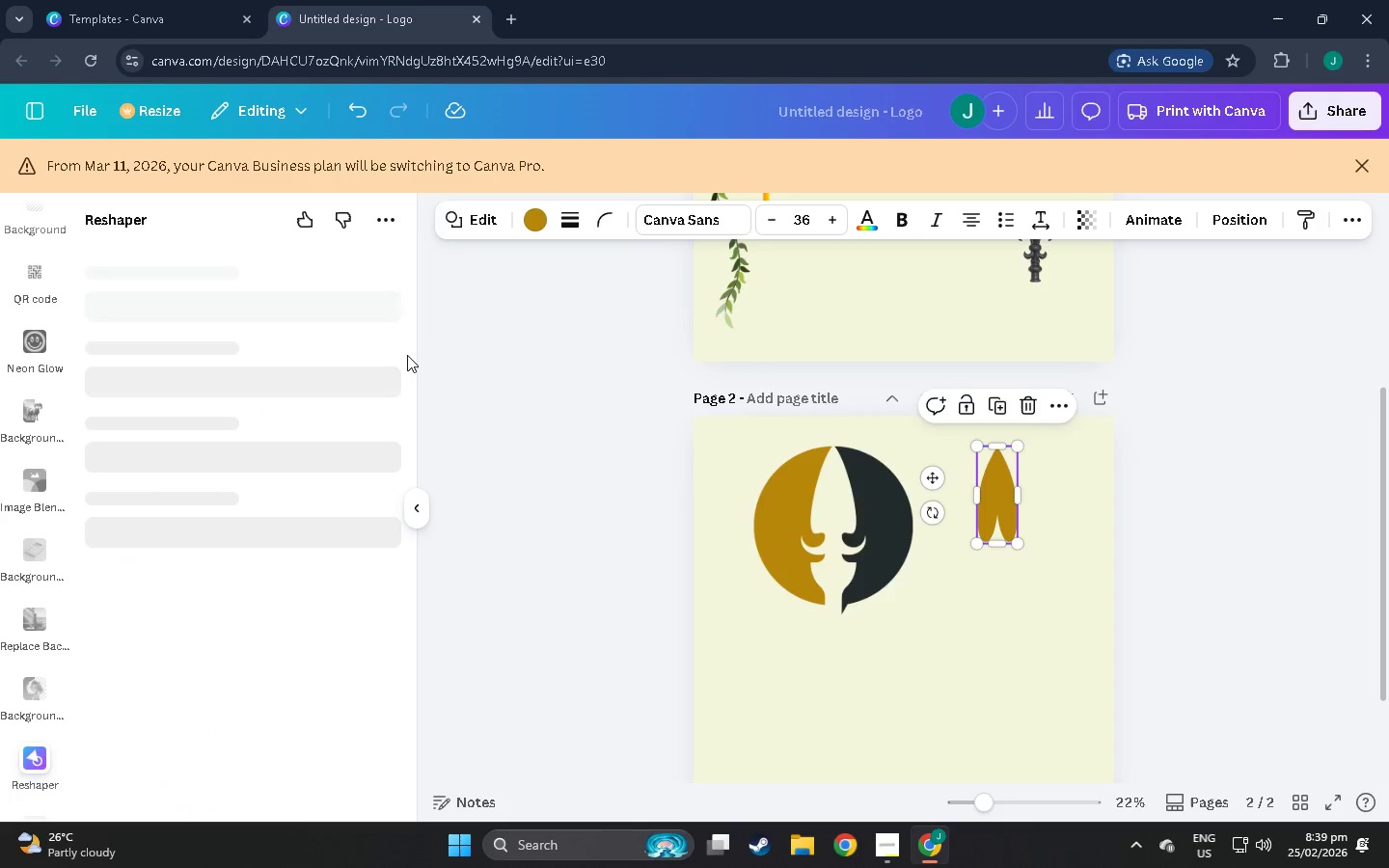 
mouse_move([373, 358])
 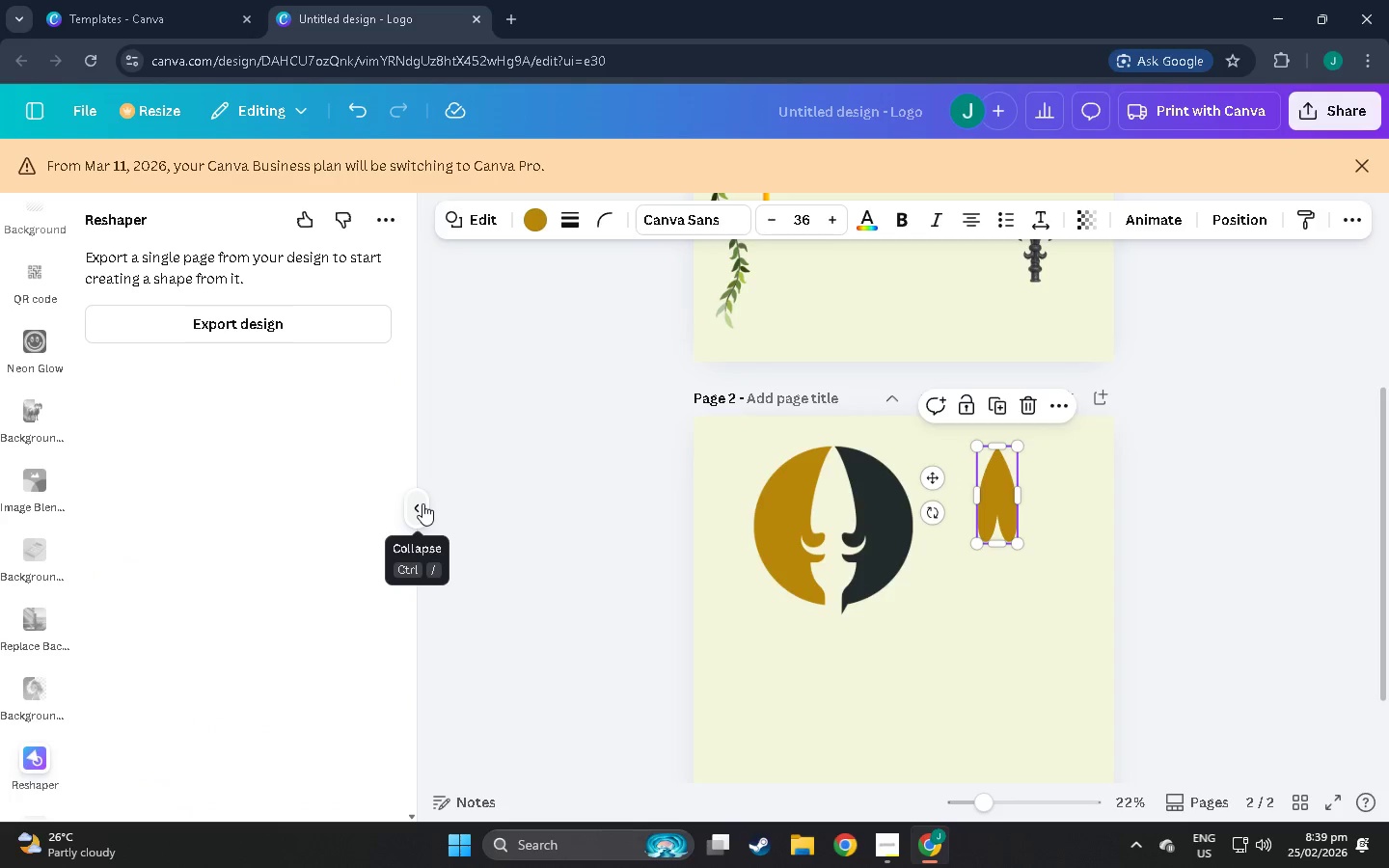 
left_click([422, 503])
 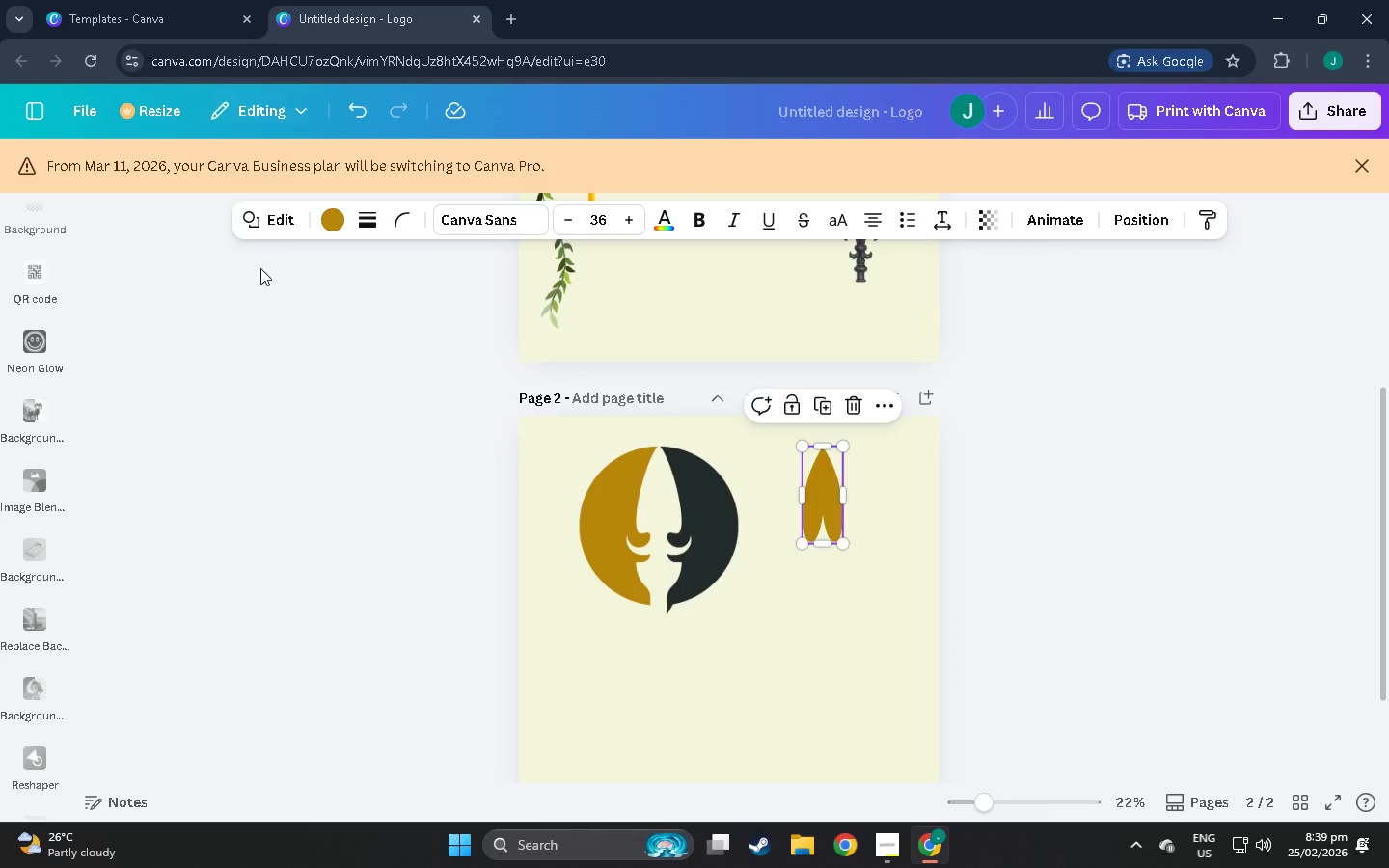 
scroll: coordinate [27, 495], scroll_direction: up, amount: 10.0
 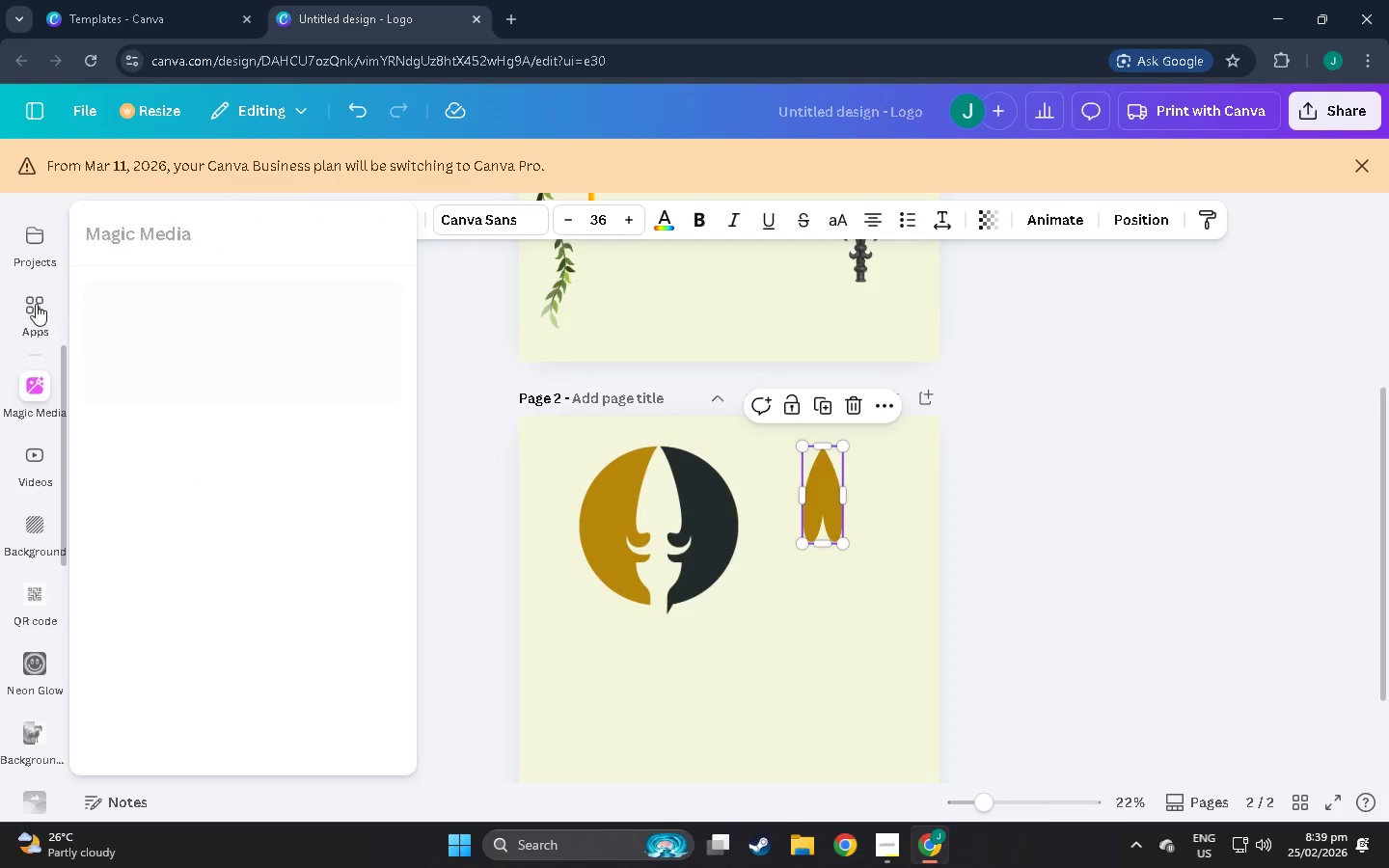 
left_click([36, 304])
 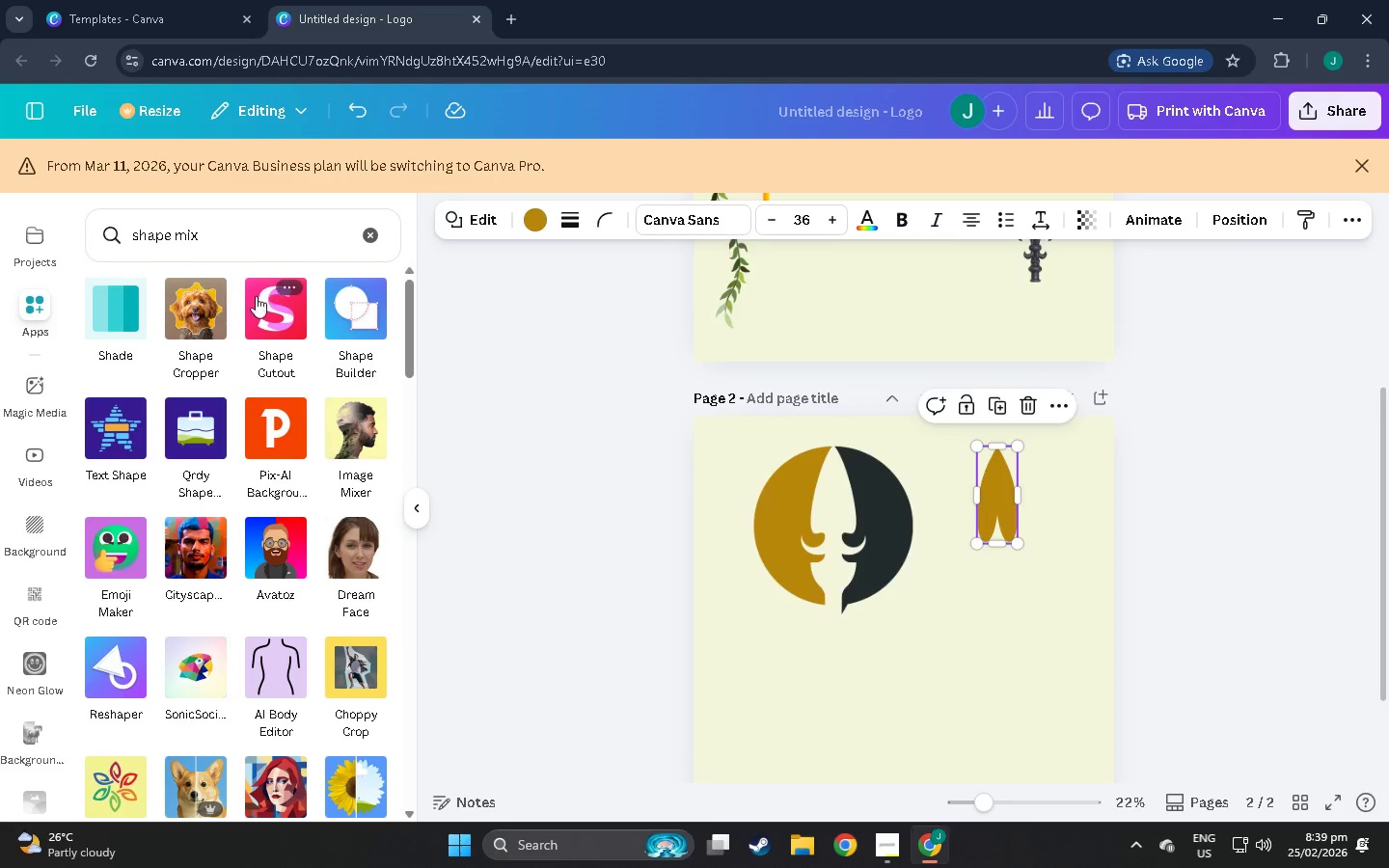 
scroll: coordinate [310, 451], scroll_direction: down, amount: 6.0
 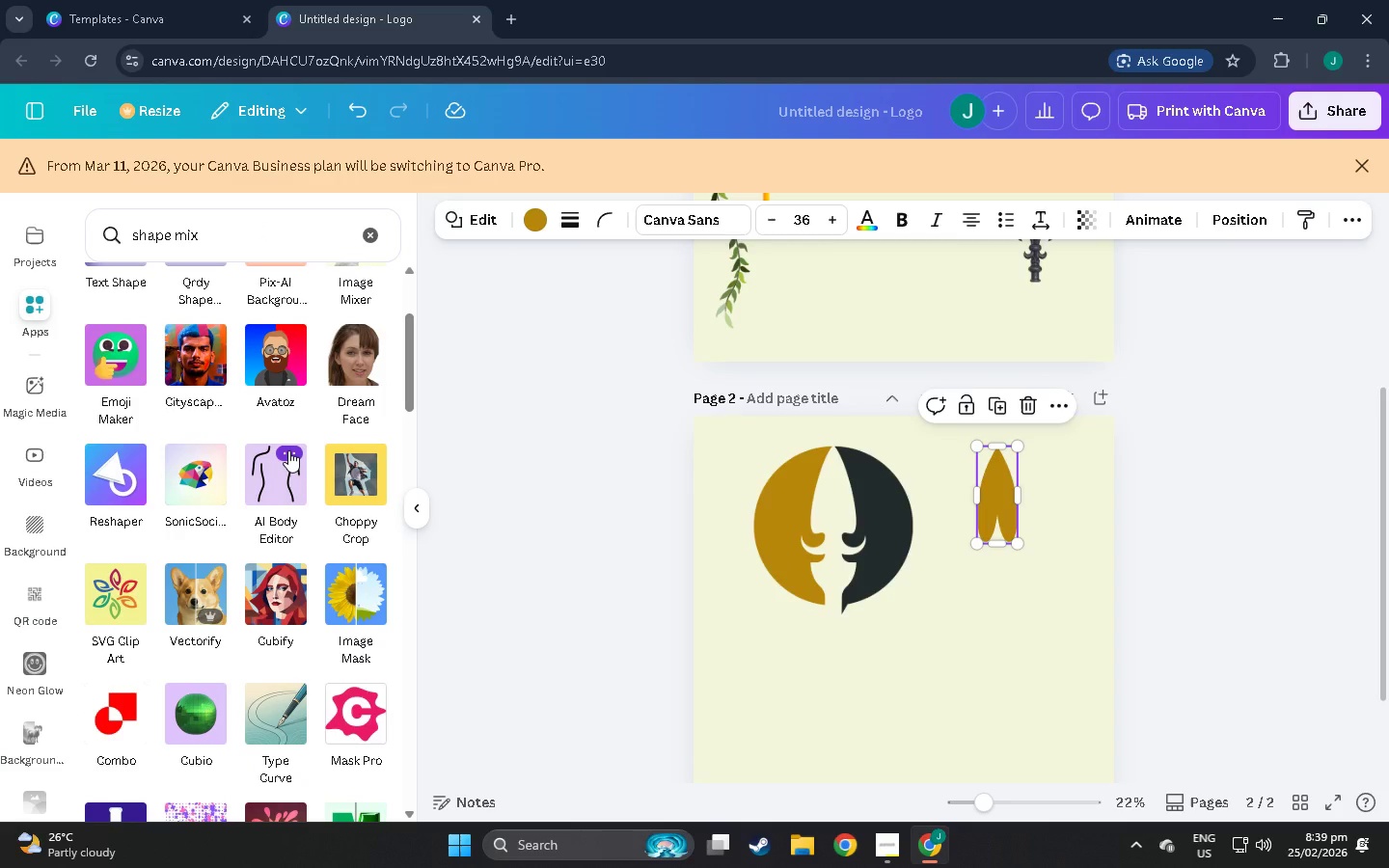 
mouse_move([288, 440])
 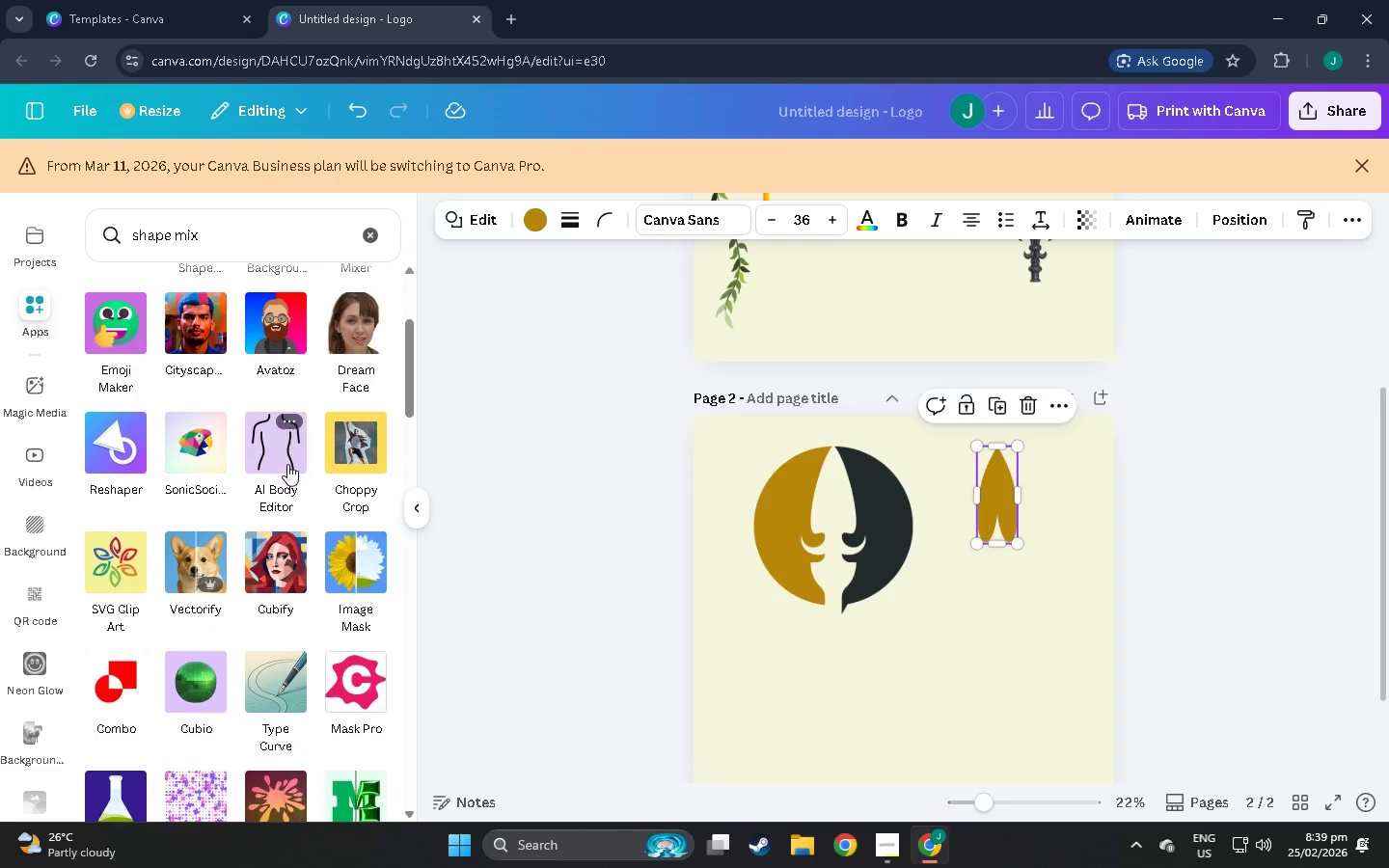 
scroll: coordinate [285, 456], scroll_direction: down, amount: 10.0
 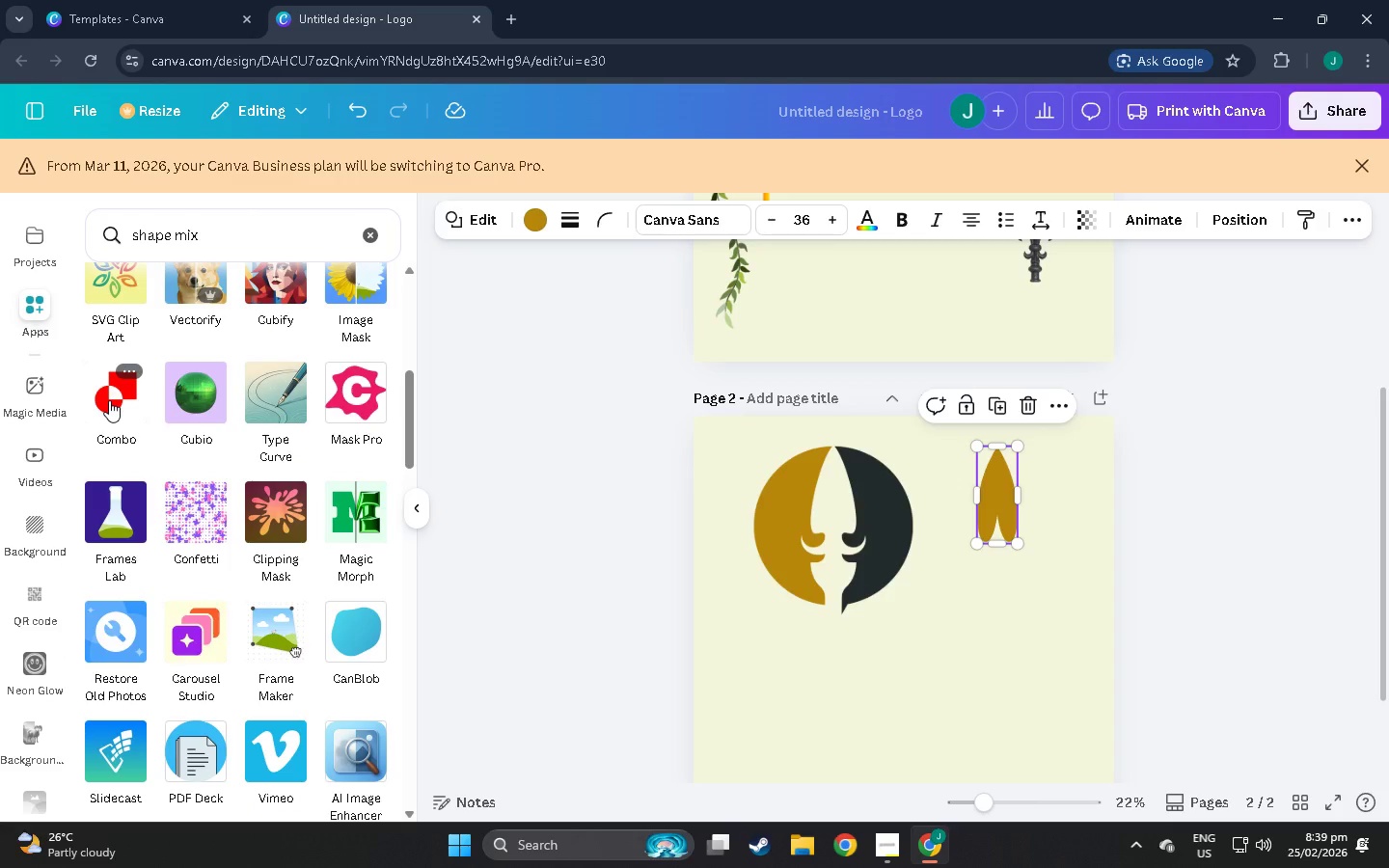 
scroll: coordinate [295, 524], scroll_direction: down, amount: 12.0
 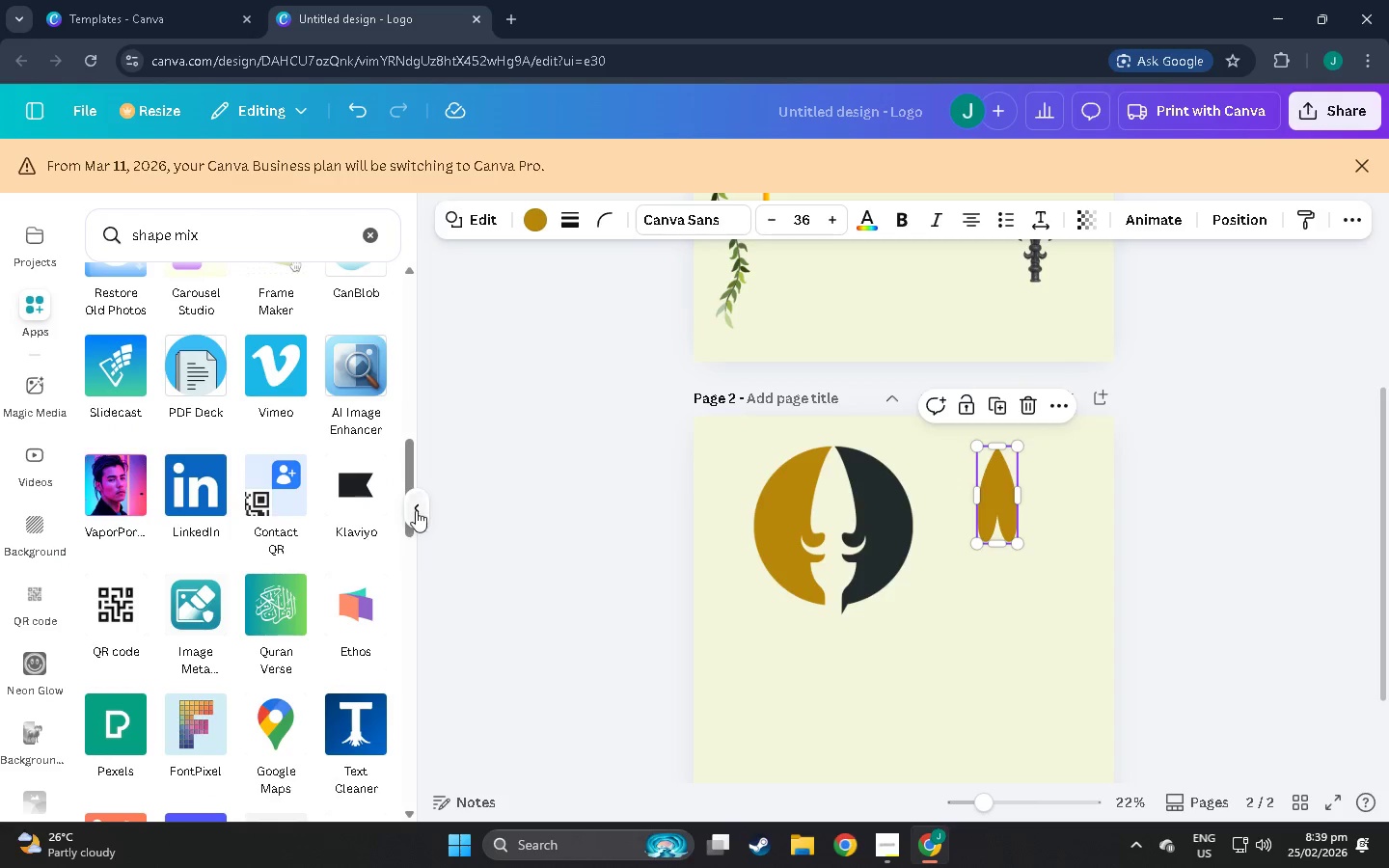 
left_click_drag(start_coordinate=[407, 467], to_coordinate=[404, 404])
 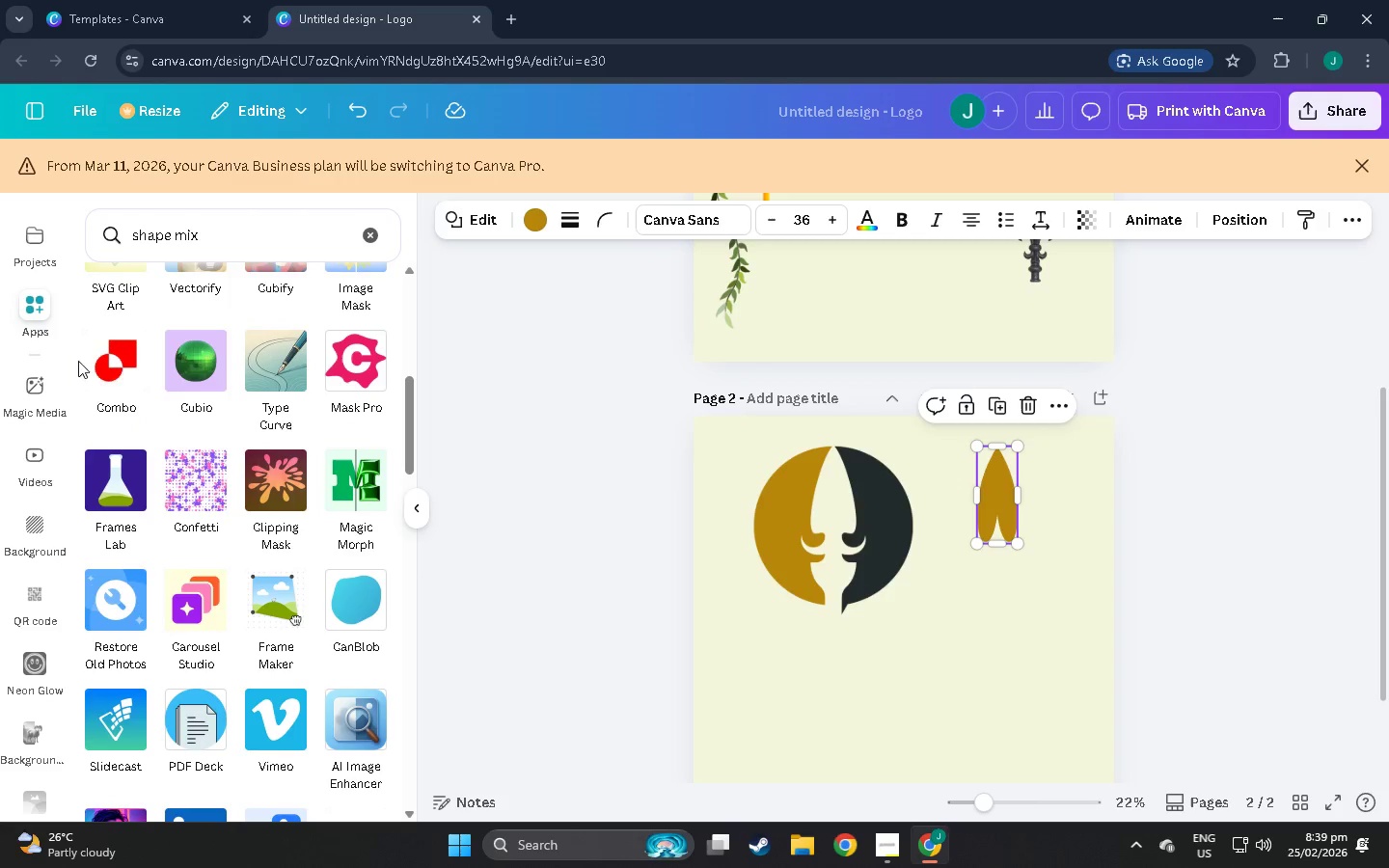 
left_click([104, 367])
 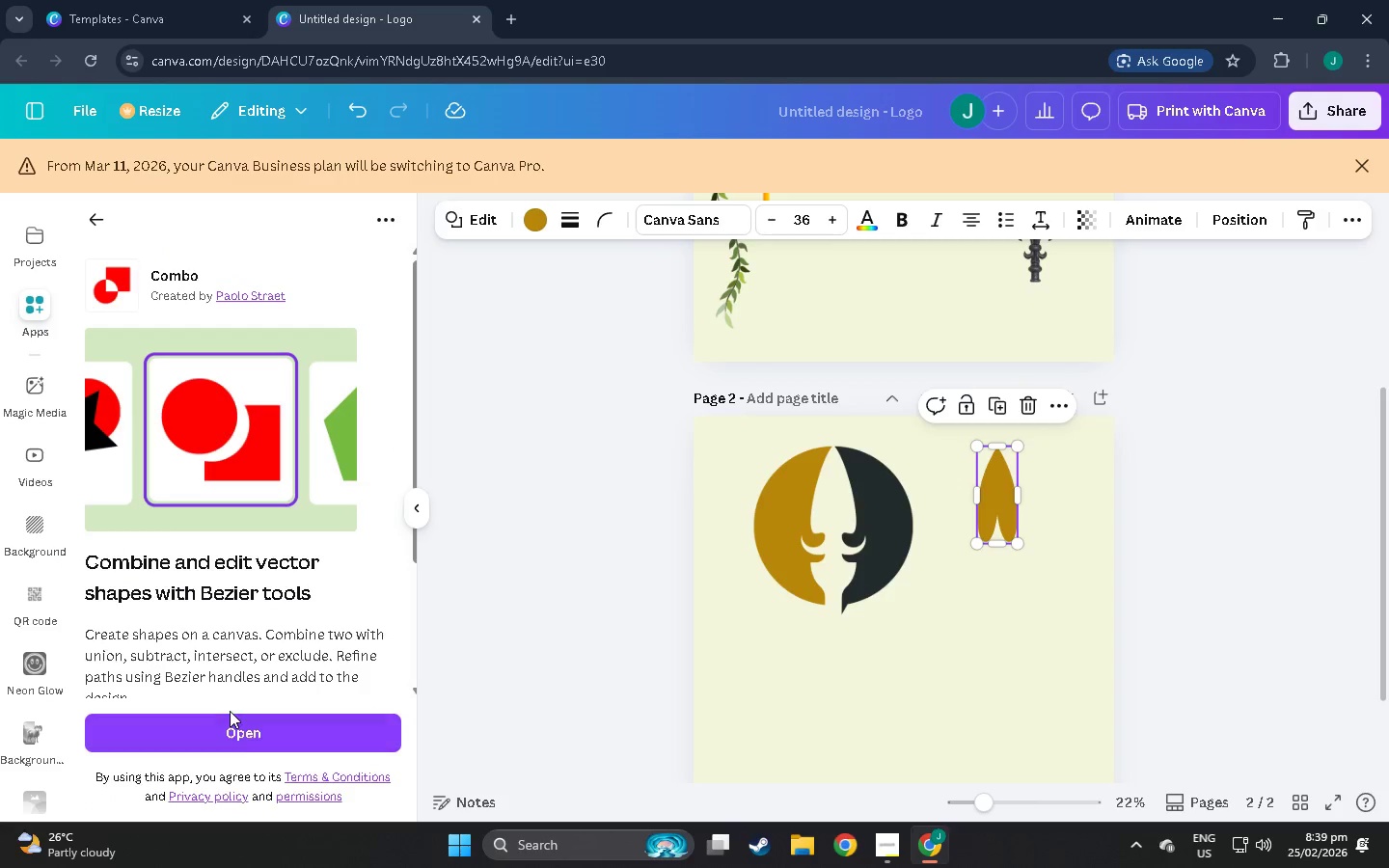 
left_click([246, 743])
 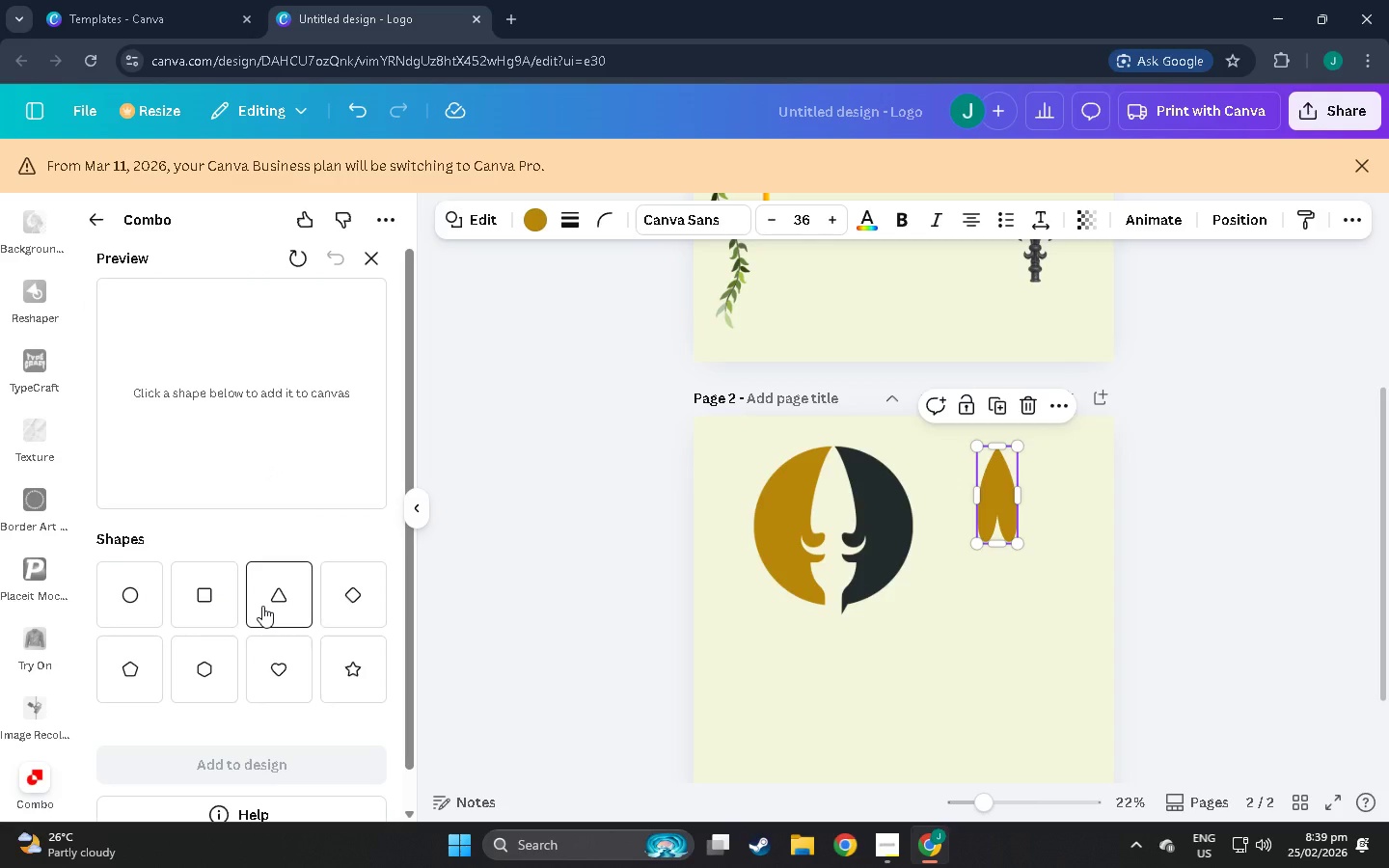 
left_click([264, 678])
 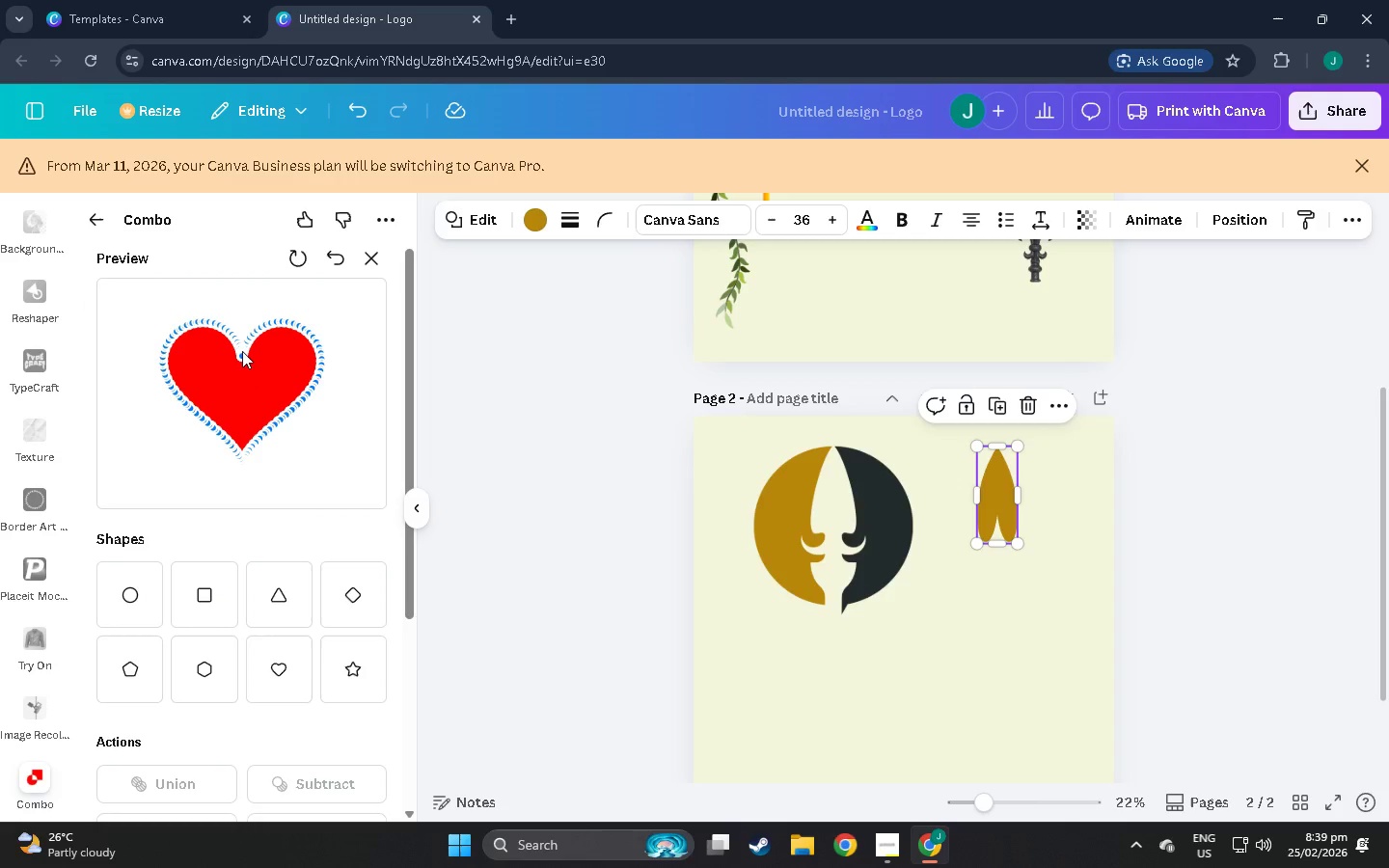 
left_click_drag(start_coordinate=[242, 354], to_coordinate=[205, 357])
 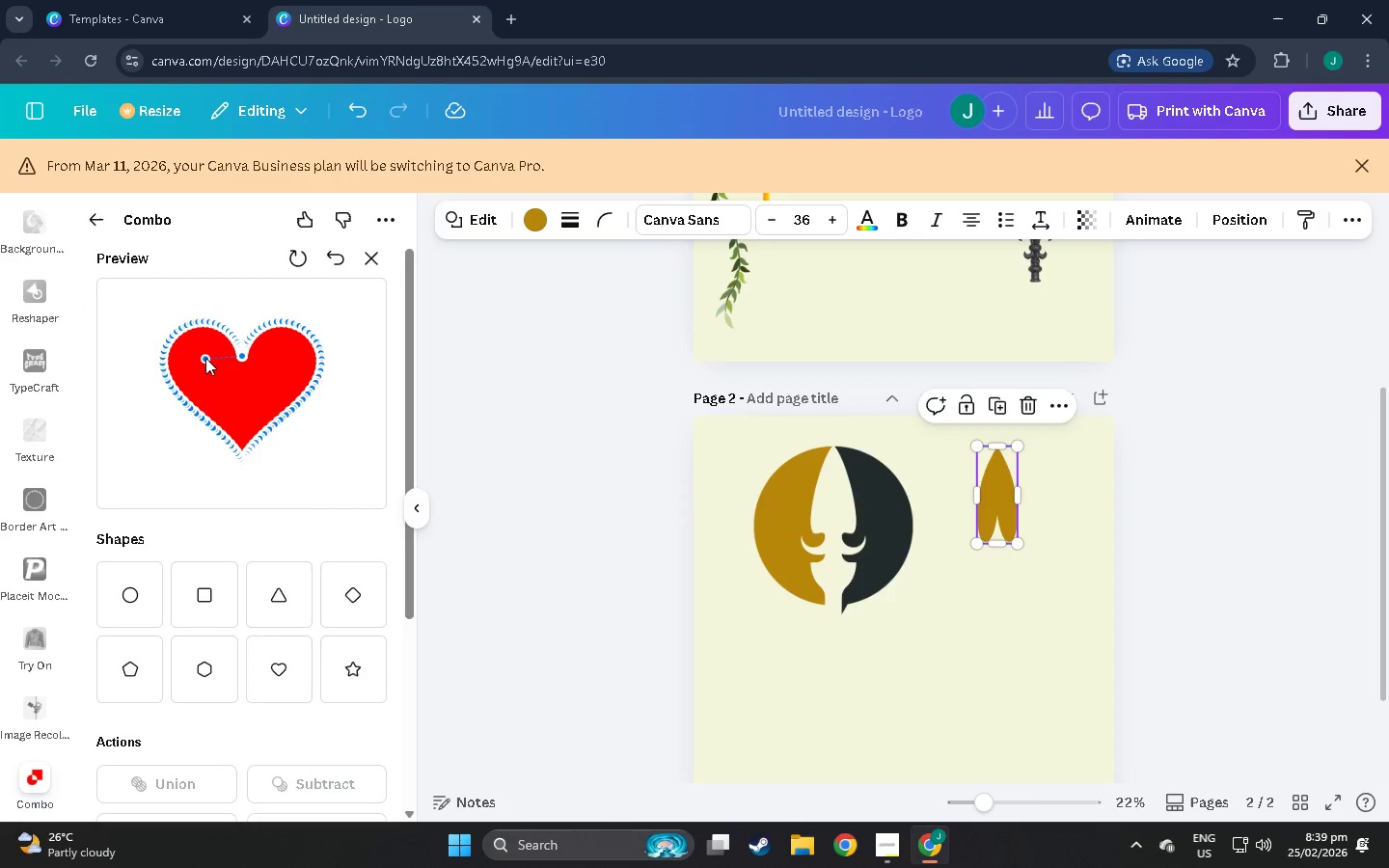 
left_click_drag(start_coordinate=[205, 358], to_coordinate=[208, 367])
 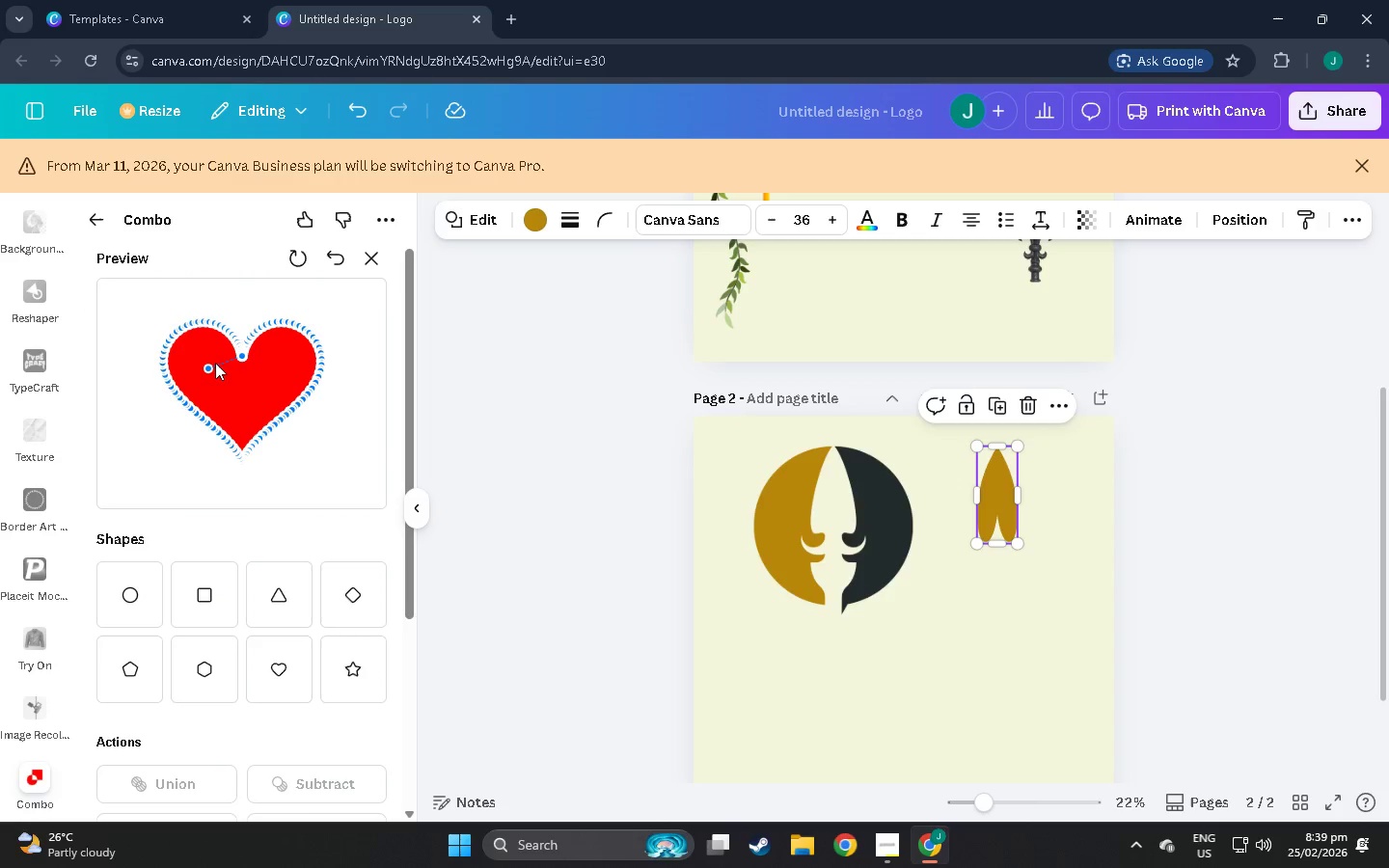 
left_click([215, 363])
 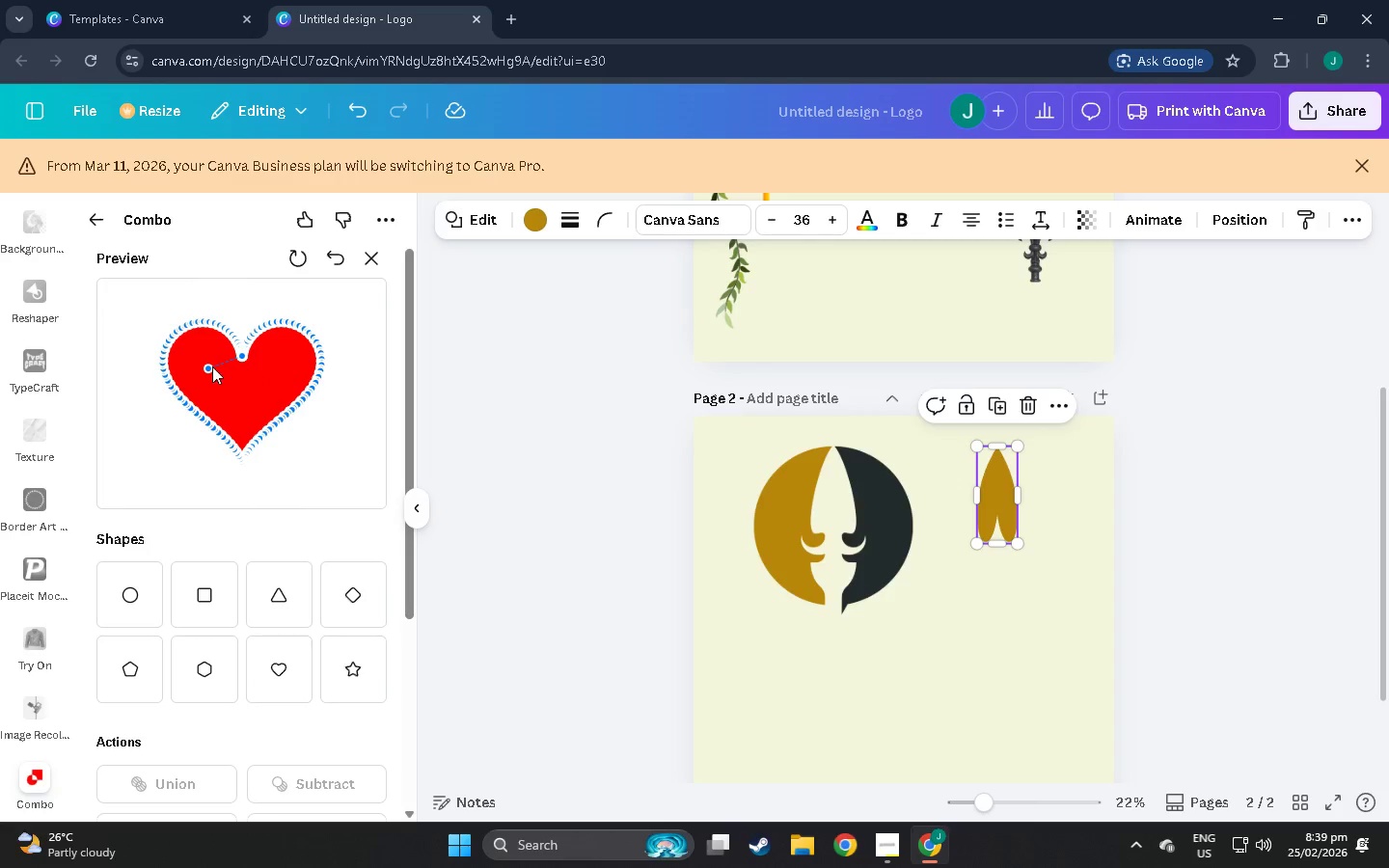 
left_click_drag(start_coordinate=[212, 366], to_coordinate=[245, 355])
 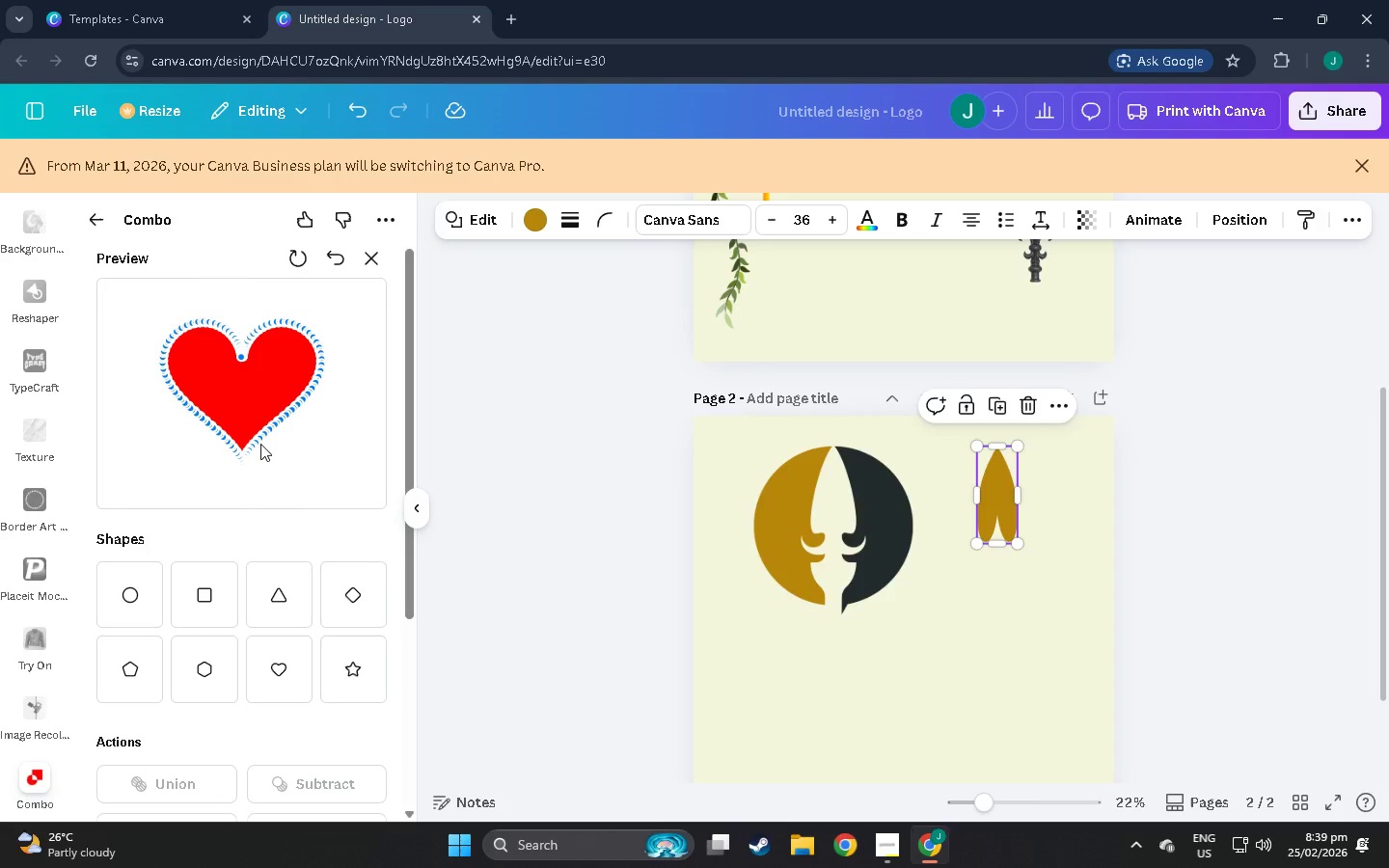 
left_click([260, 444])
 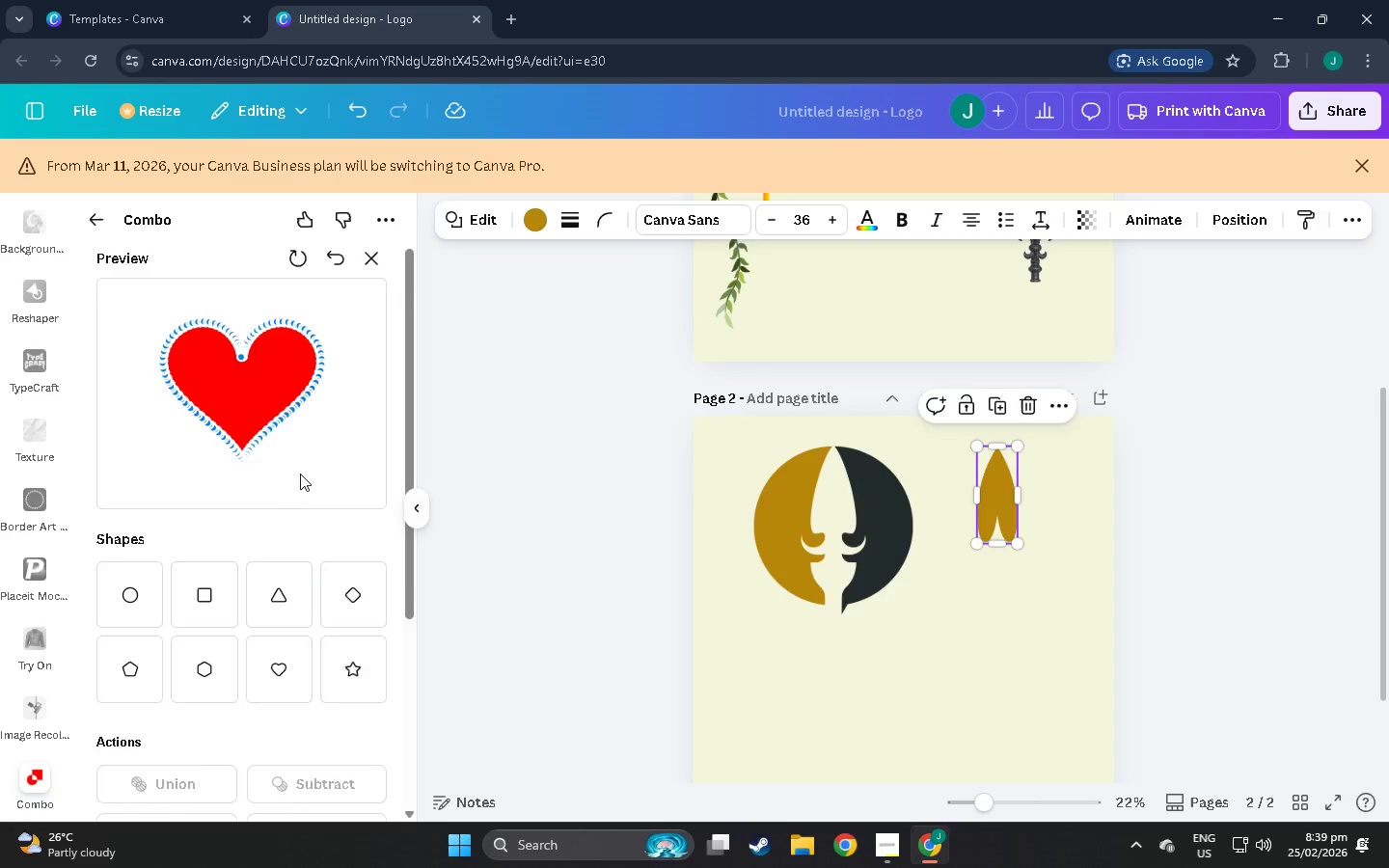 
scroll: coordinate [203, 671], scroll_direction: down, amount: 10.0
 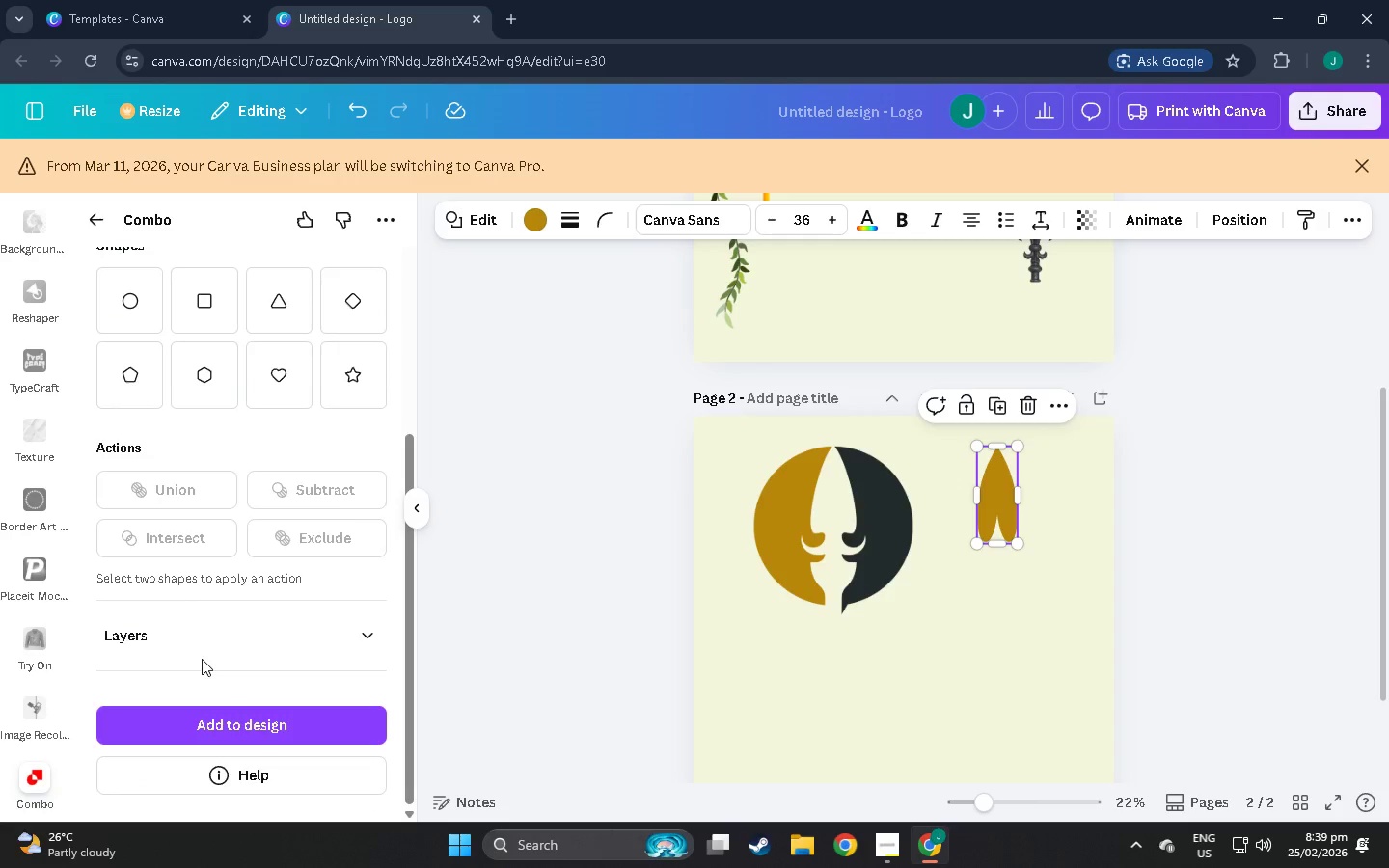 
scroll: coordinate [203, 655], scroll_direction: up, amount: 12.0
 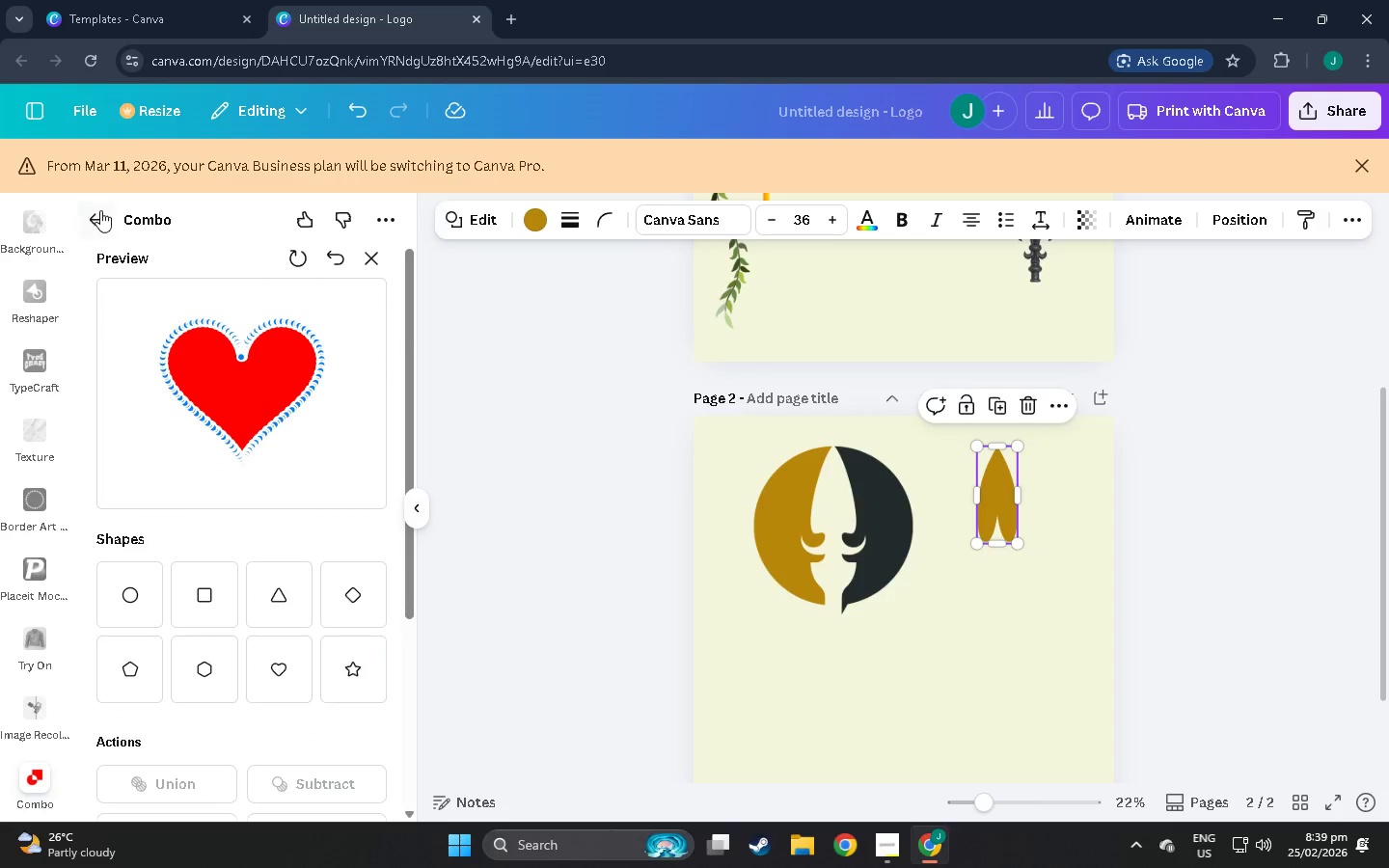 
left_click([100, 210])
 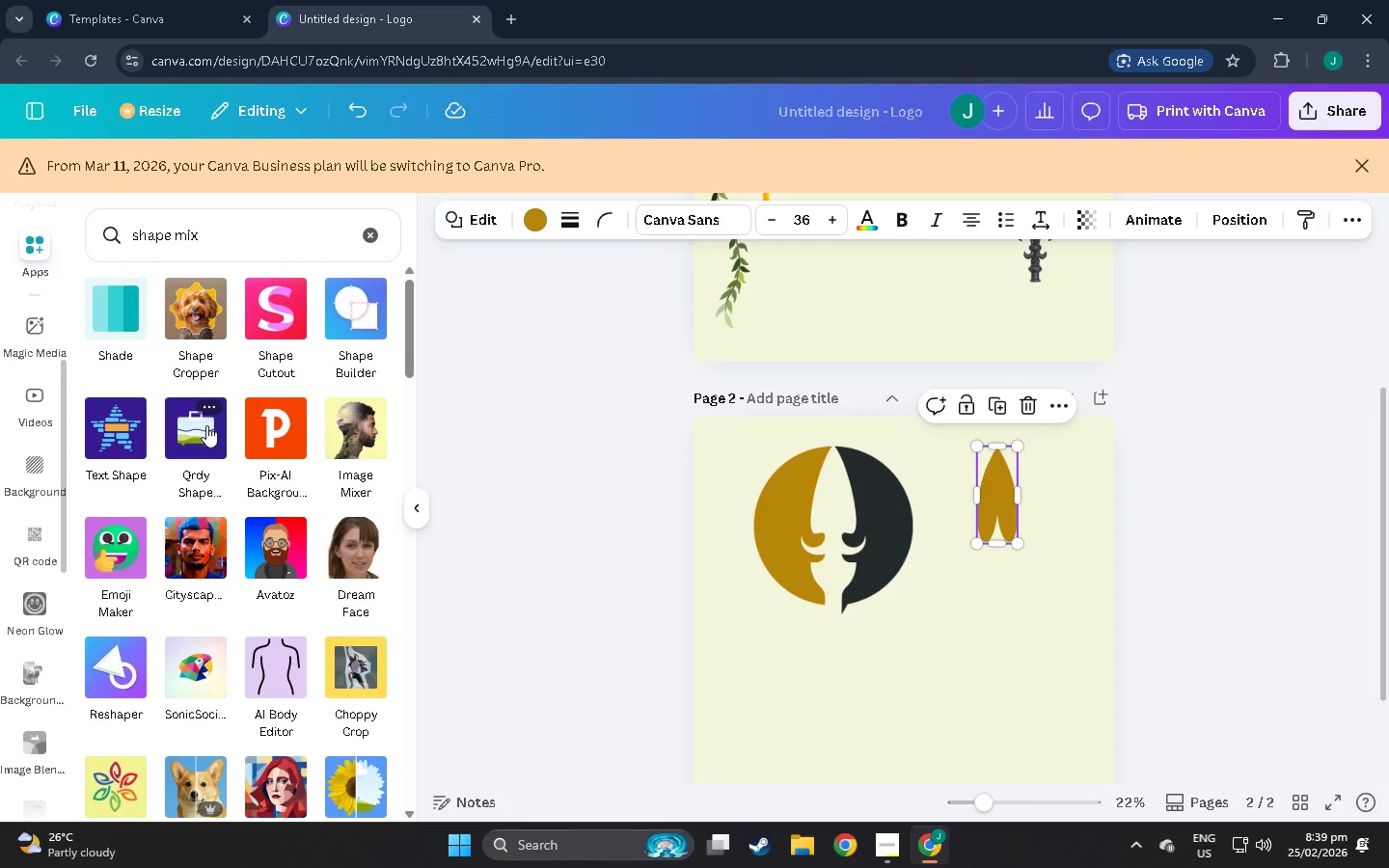 
scroll: coordinate [176, 467], scroll_direction: down, amount: 1.0
 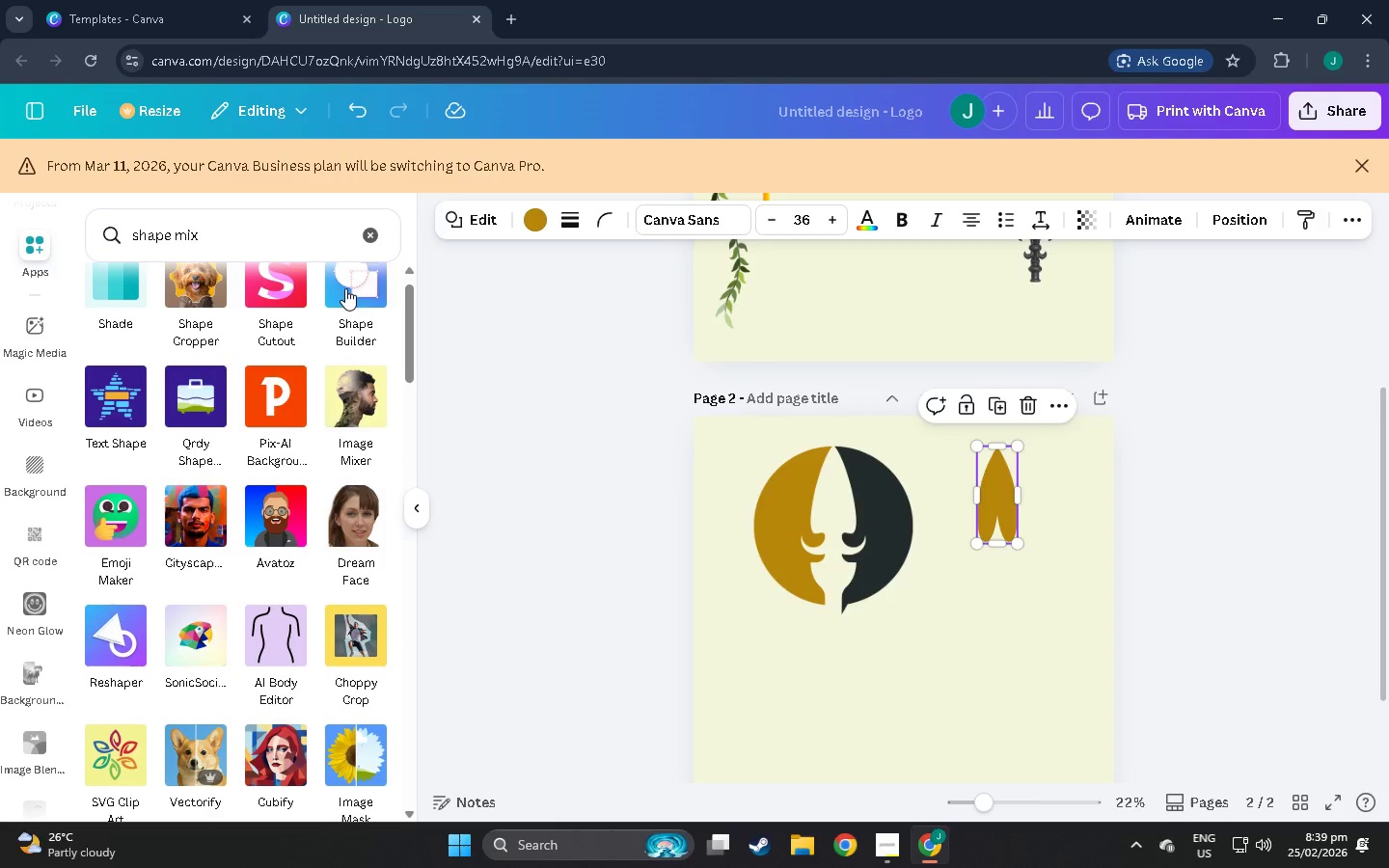 
left_click([345, 288])
 